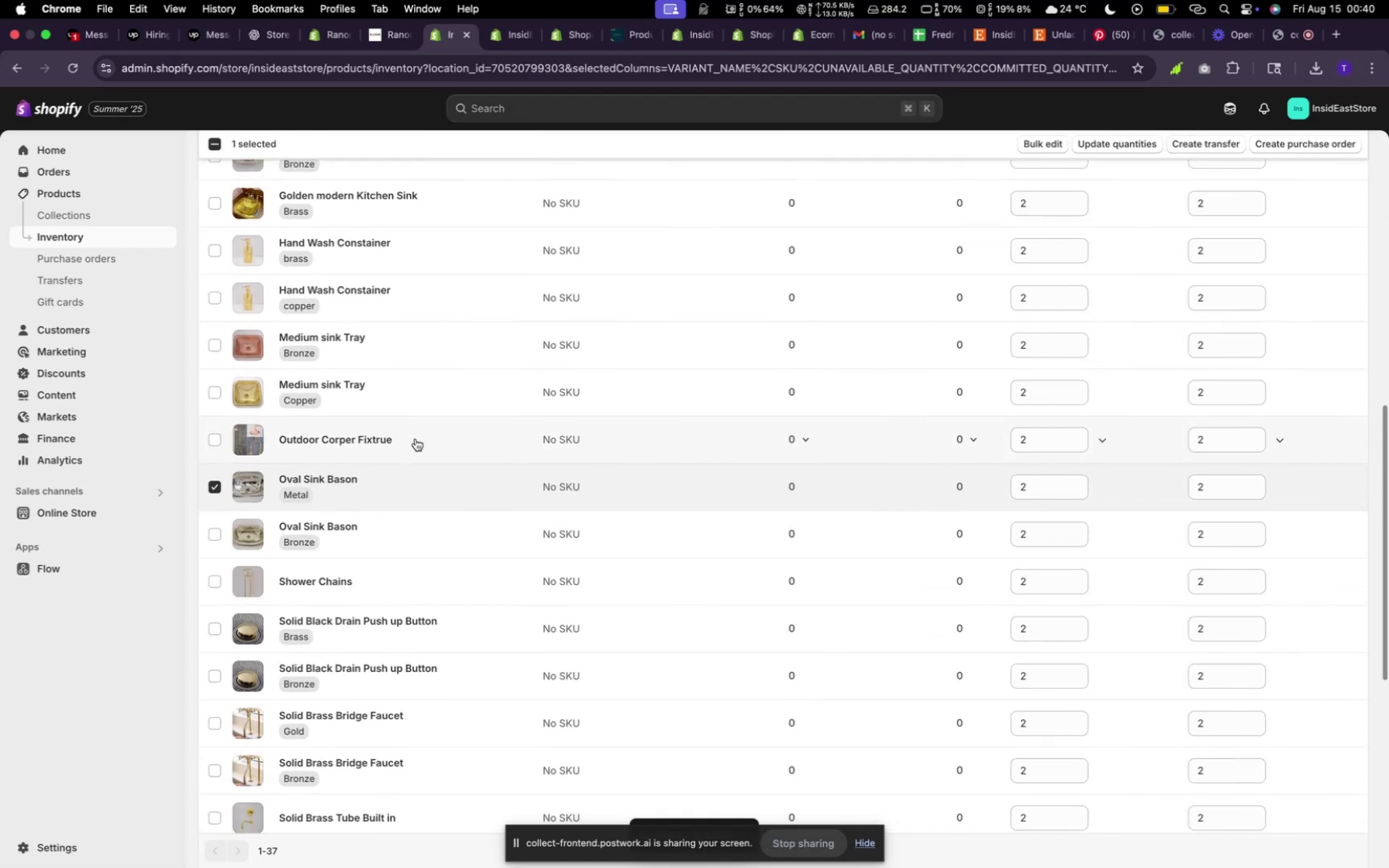 
scroll: coordinate [408, 514], scroll_direction: up, amount: 72.0
 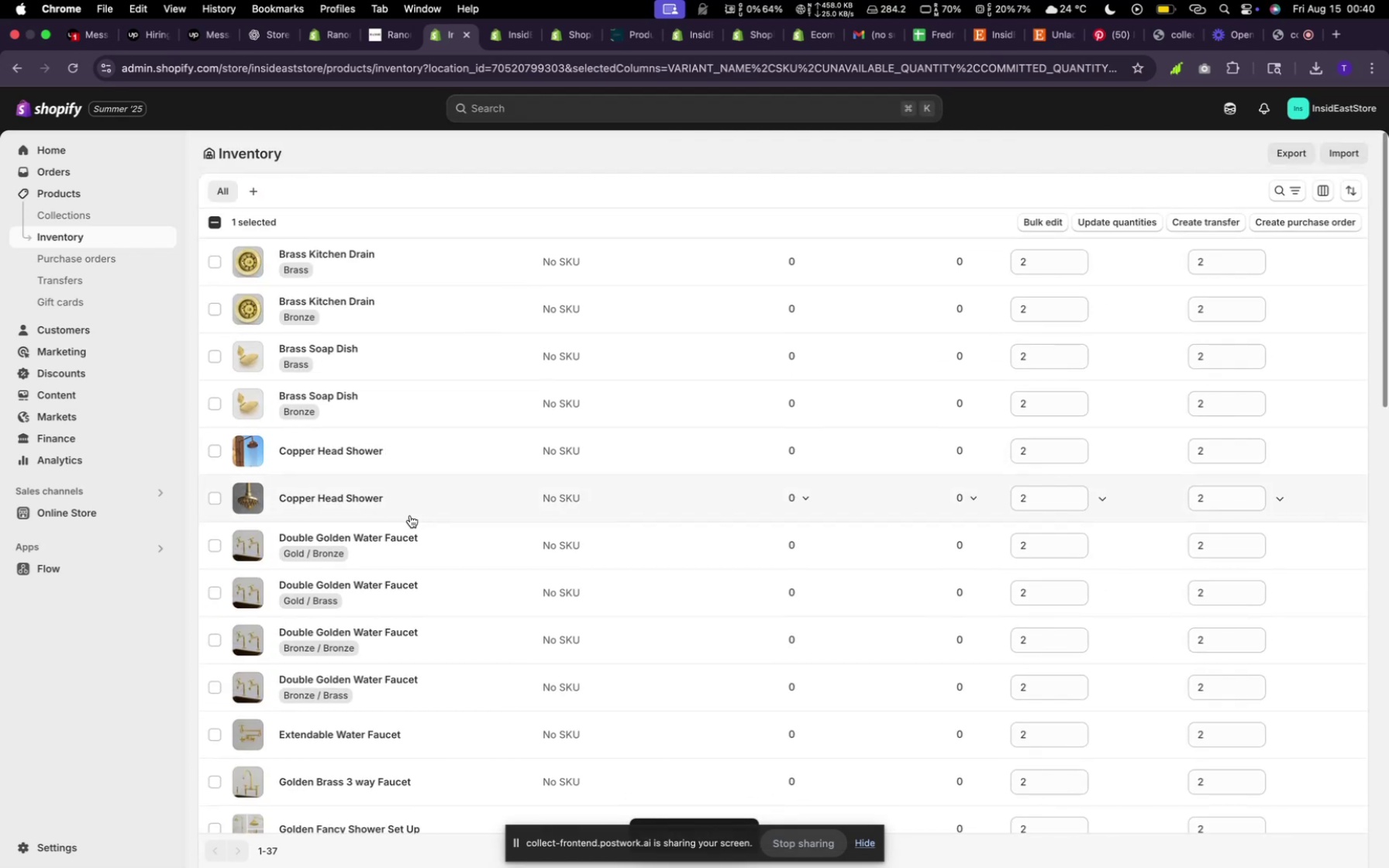 
scroll: coordinate [408, 501], scroll_direction: down, amount: 15.0
 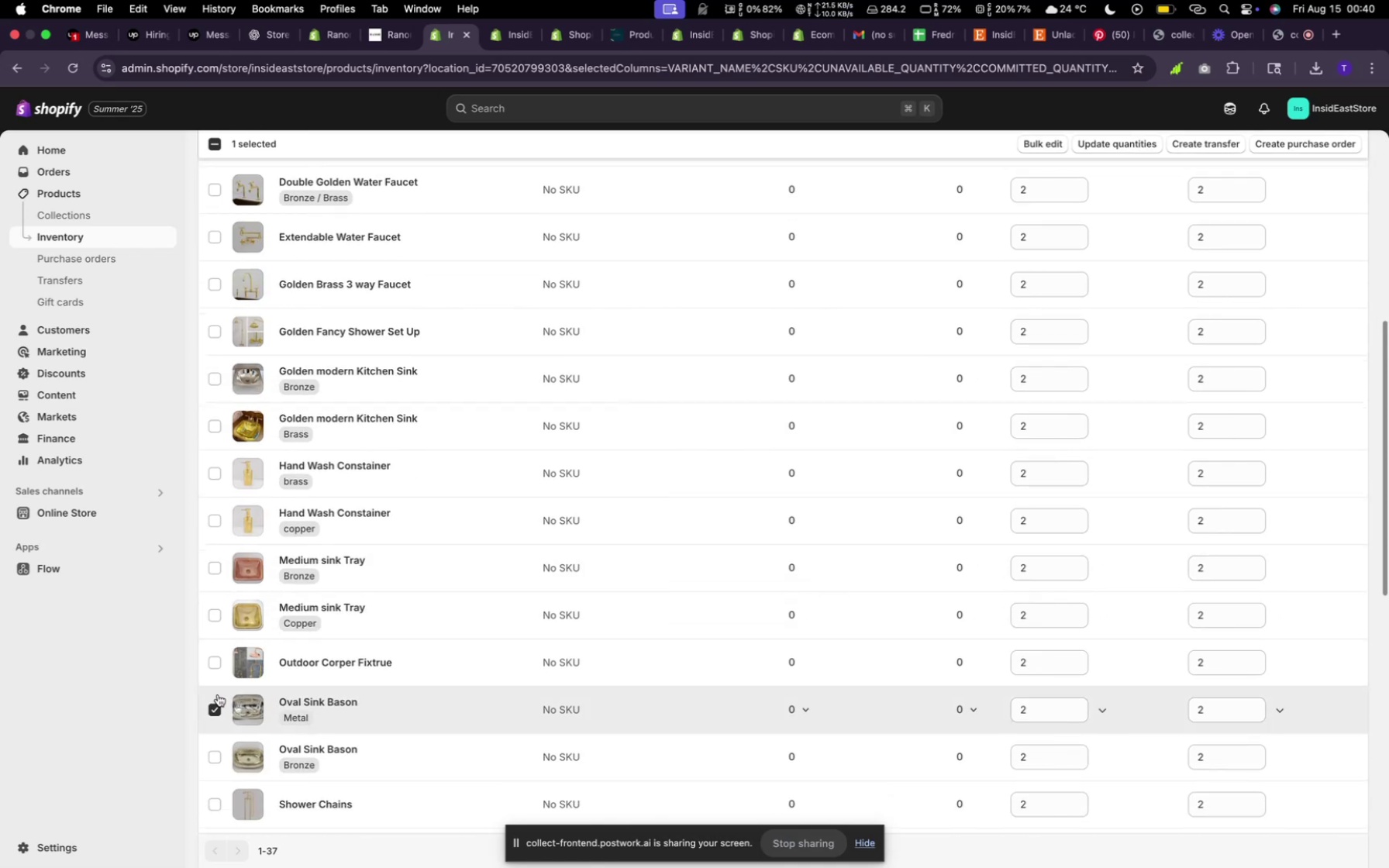 
left_click([224, 711])
 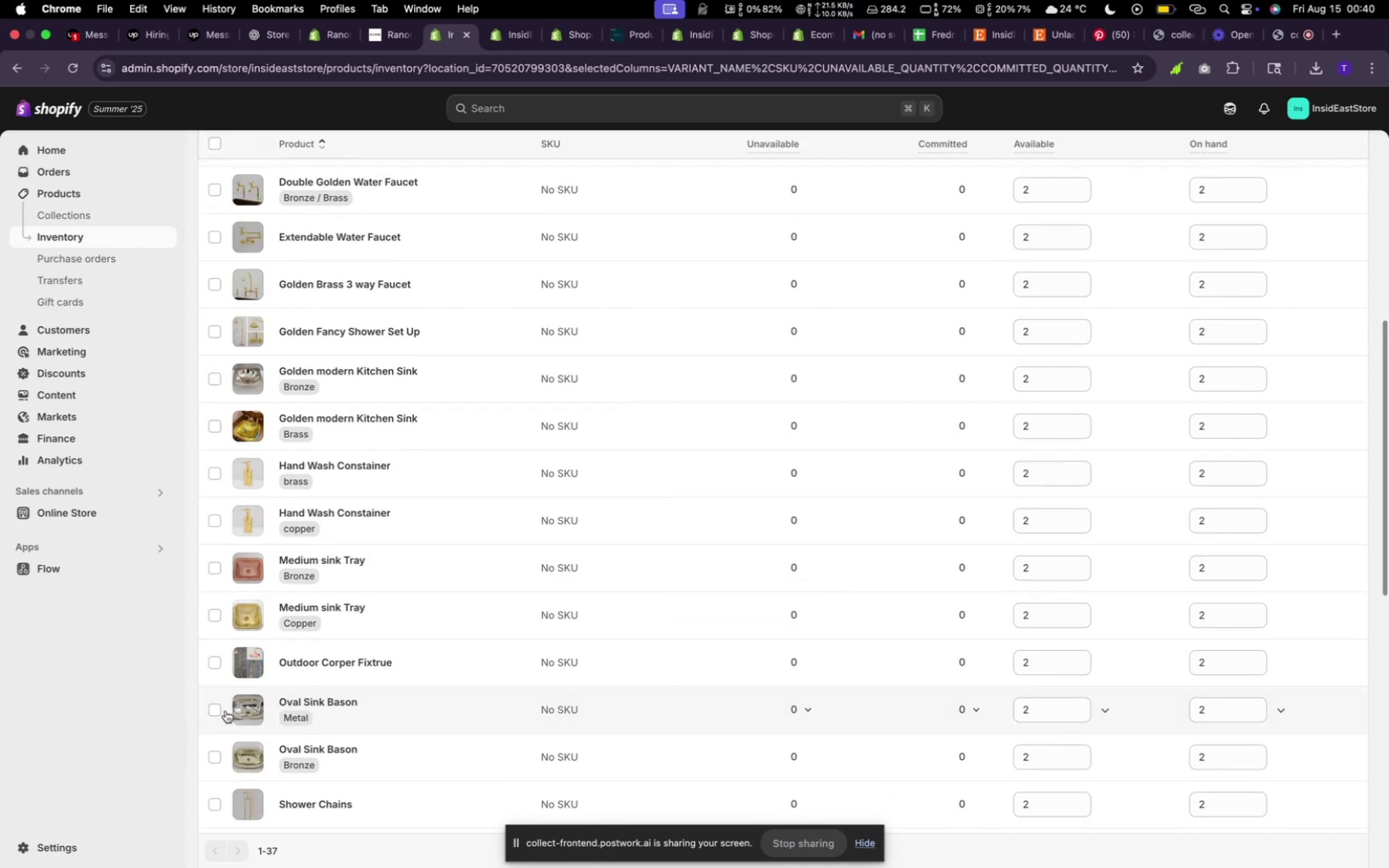 
scroll: coordinate [592, 589], scroll_direction: up, amount: 49.0
 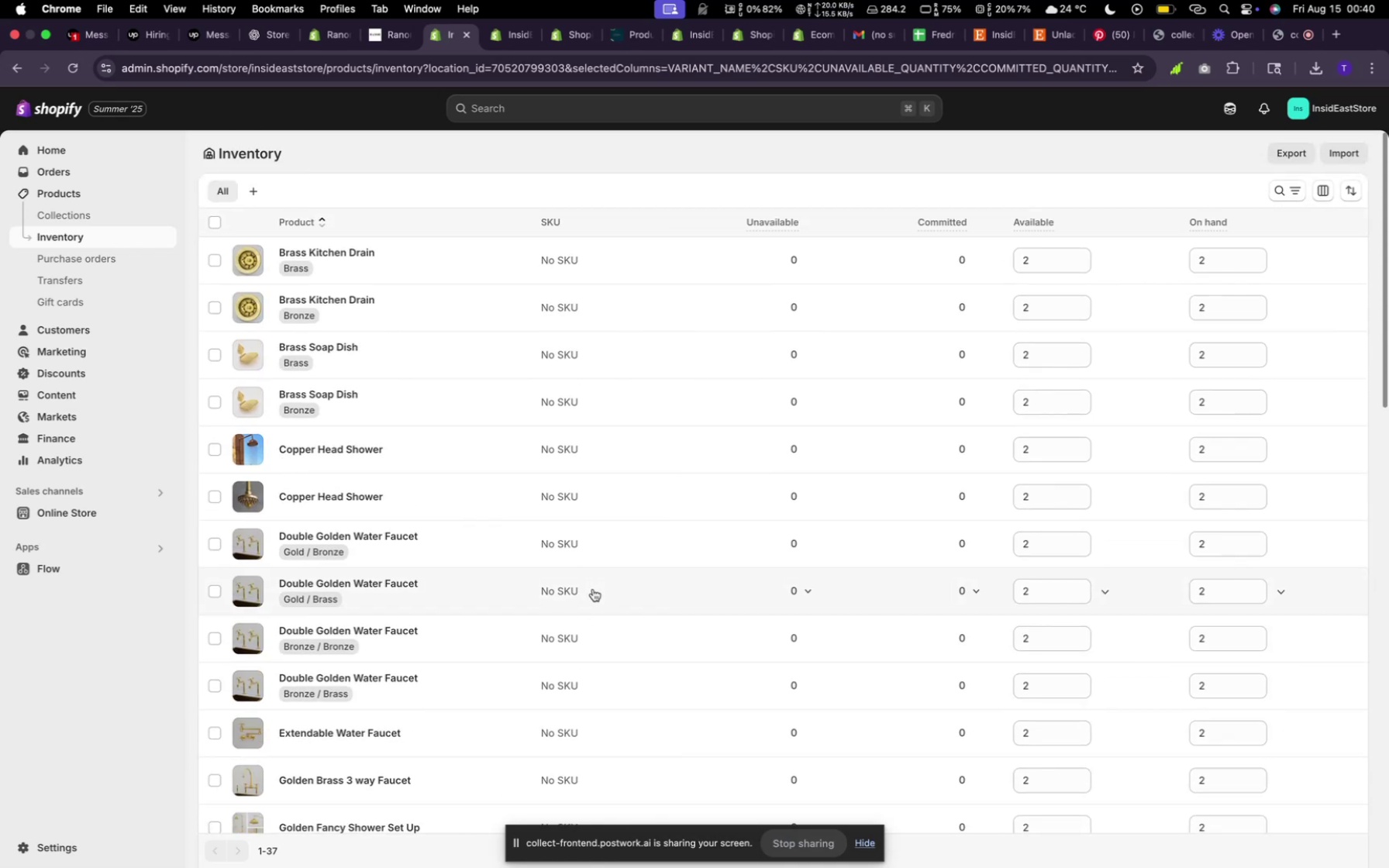 
scroll: coordinate [595, 571], scroll_direction: down, amount: 53.0
 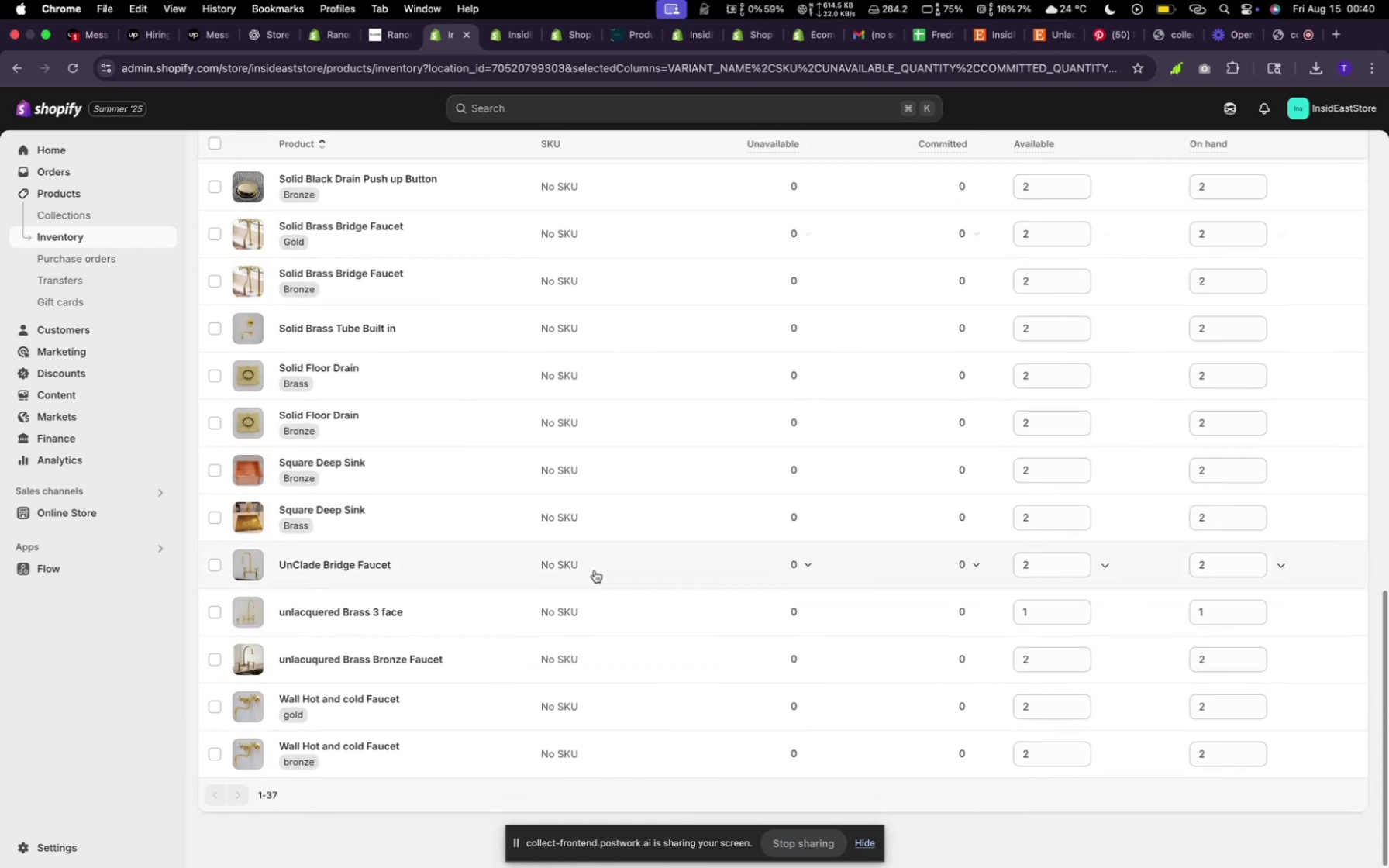 
scroll: coordinate [595, 570], scroll_direction: up, amount: 66.0
 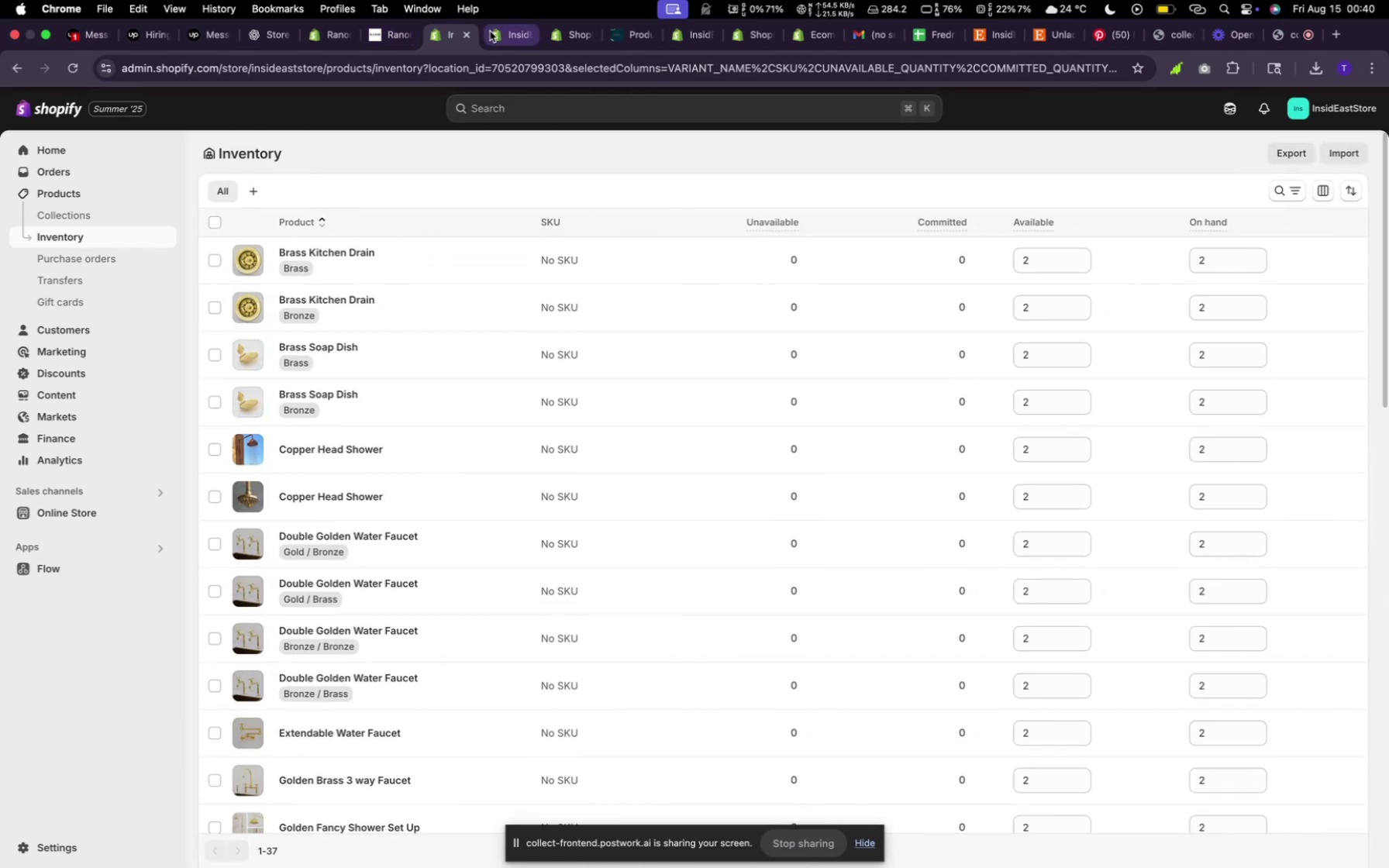 
left_click([506, 30])
 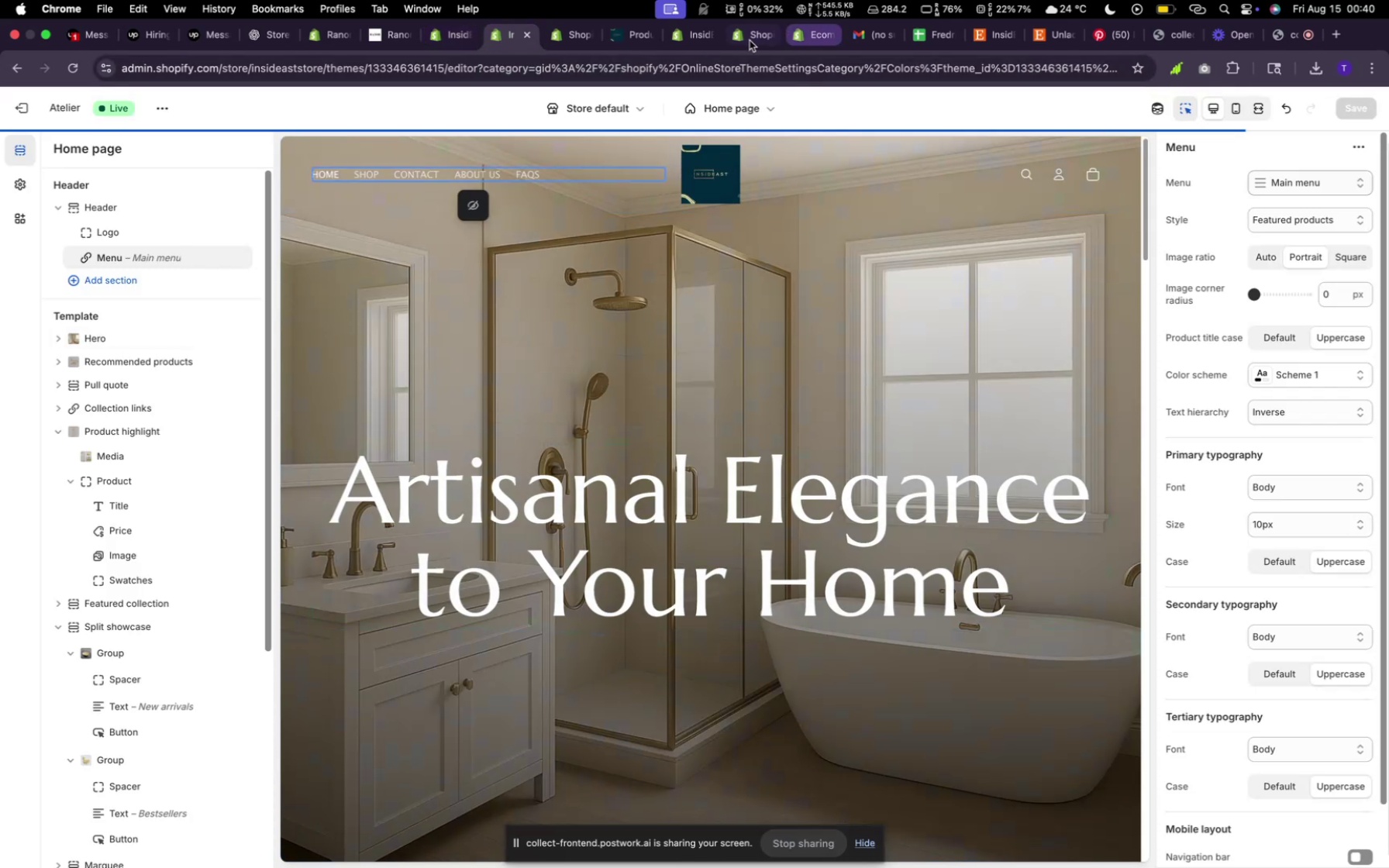 
left_click([623, 38])
 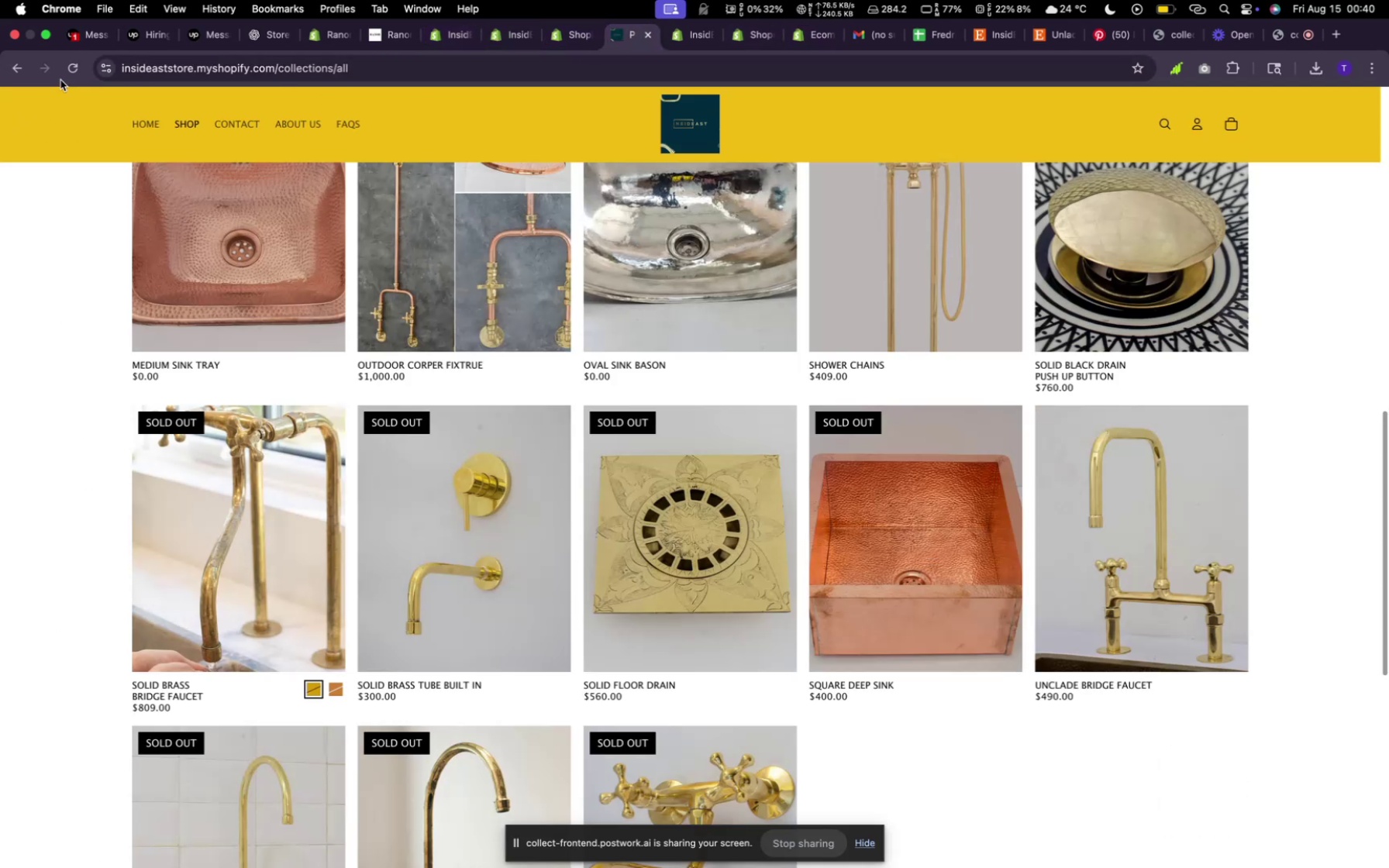 
left_click([68, 78])
 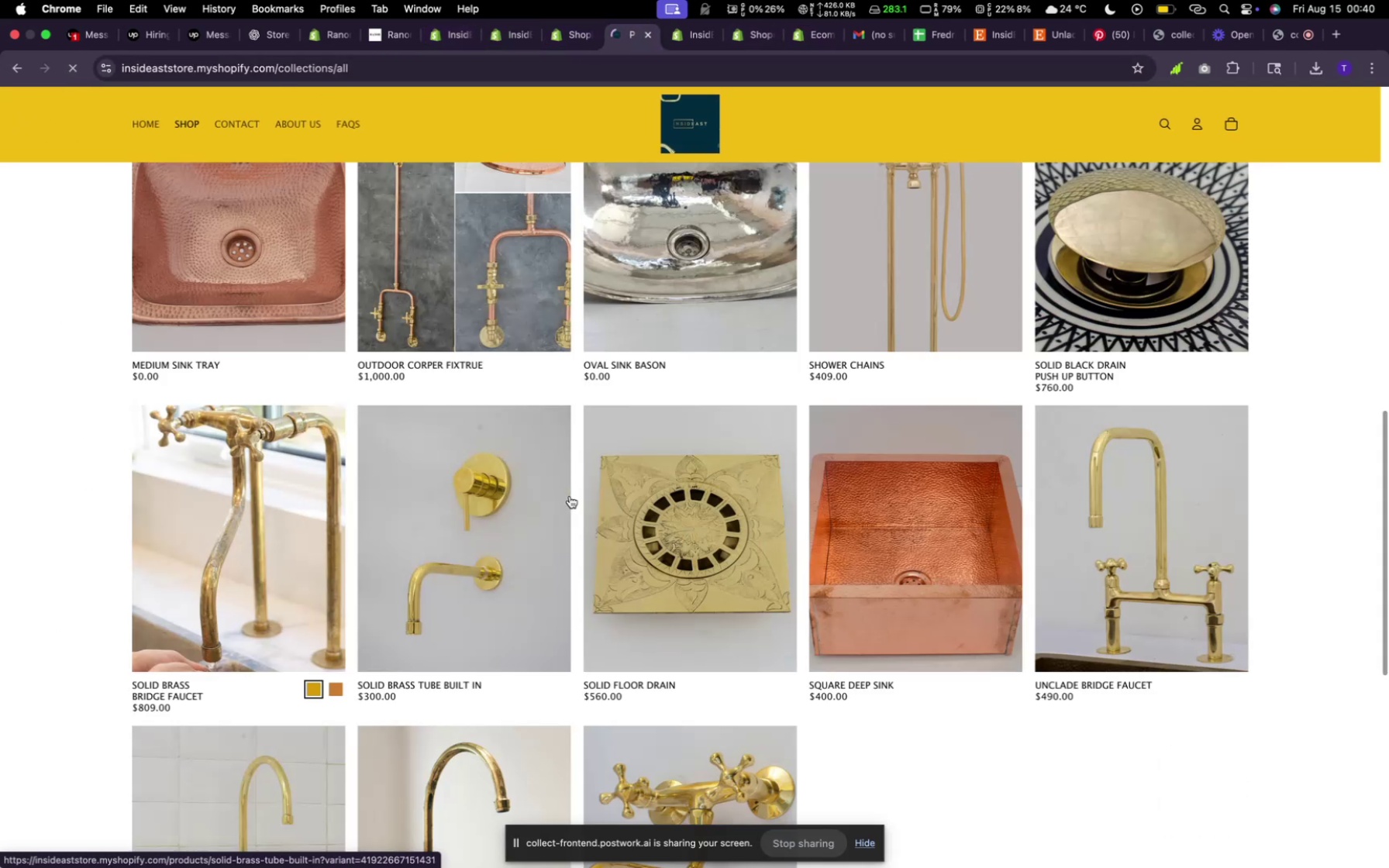 
scroll: coordinate [575, 493], scroll_direction: up, amount: 28.0
 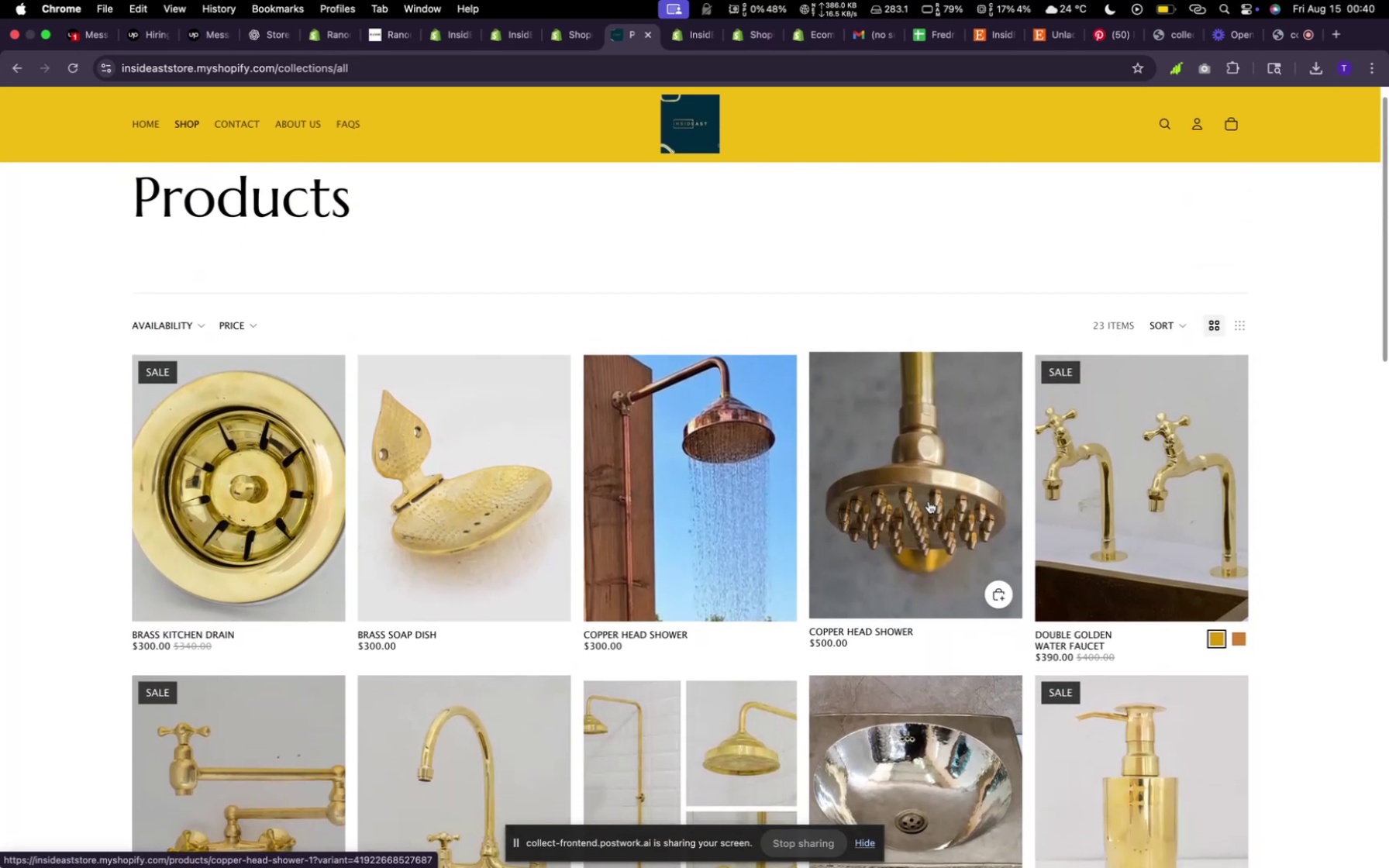 
scroll: coordinate [1093, 535], scroll_direction: down, amount: 9.0
 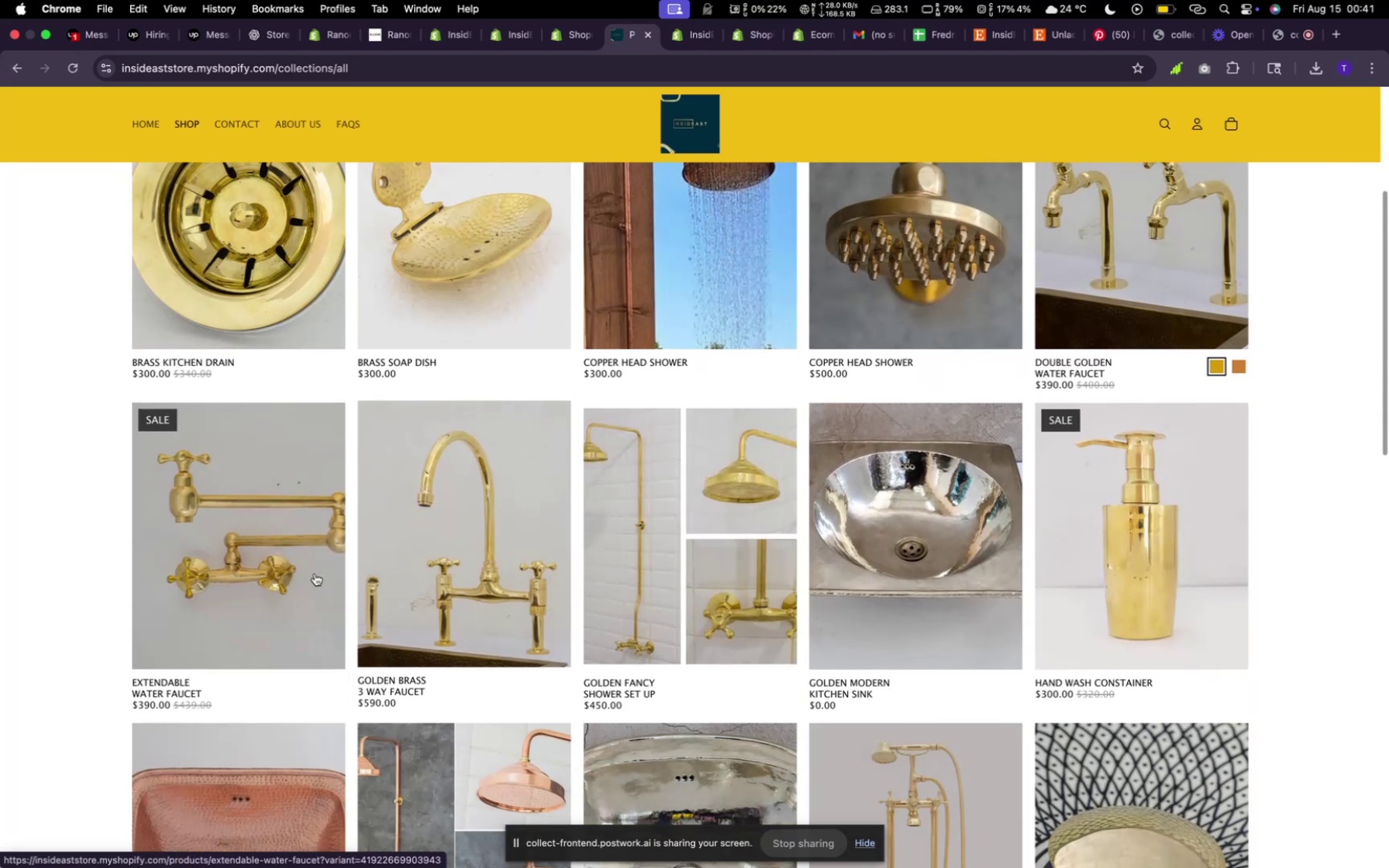 
left_click([949, 496])
 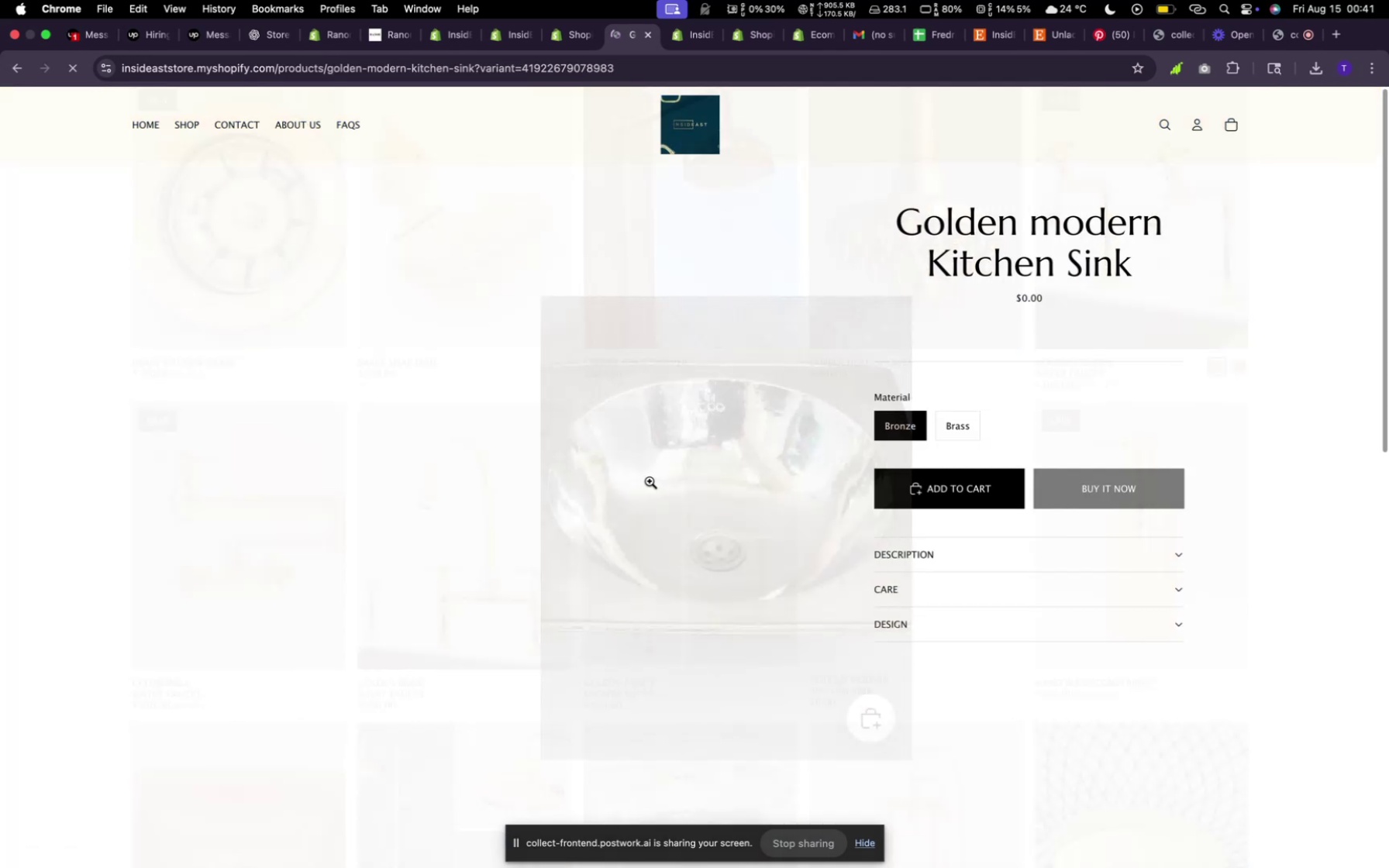 
scroll: coordinate [431, 563], scroll_direction: down, amount: 23.0
 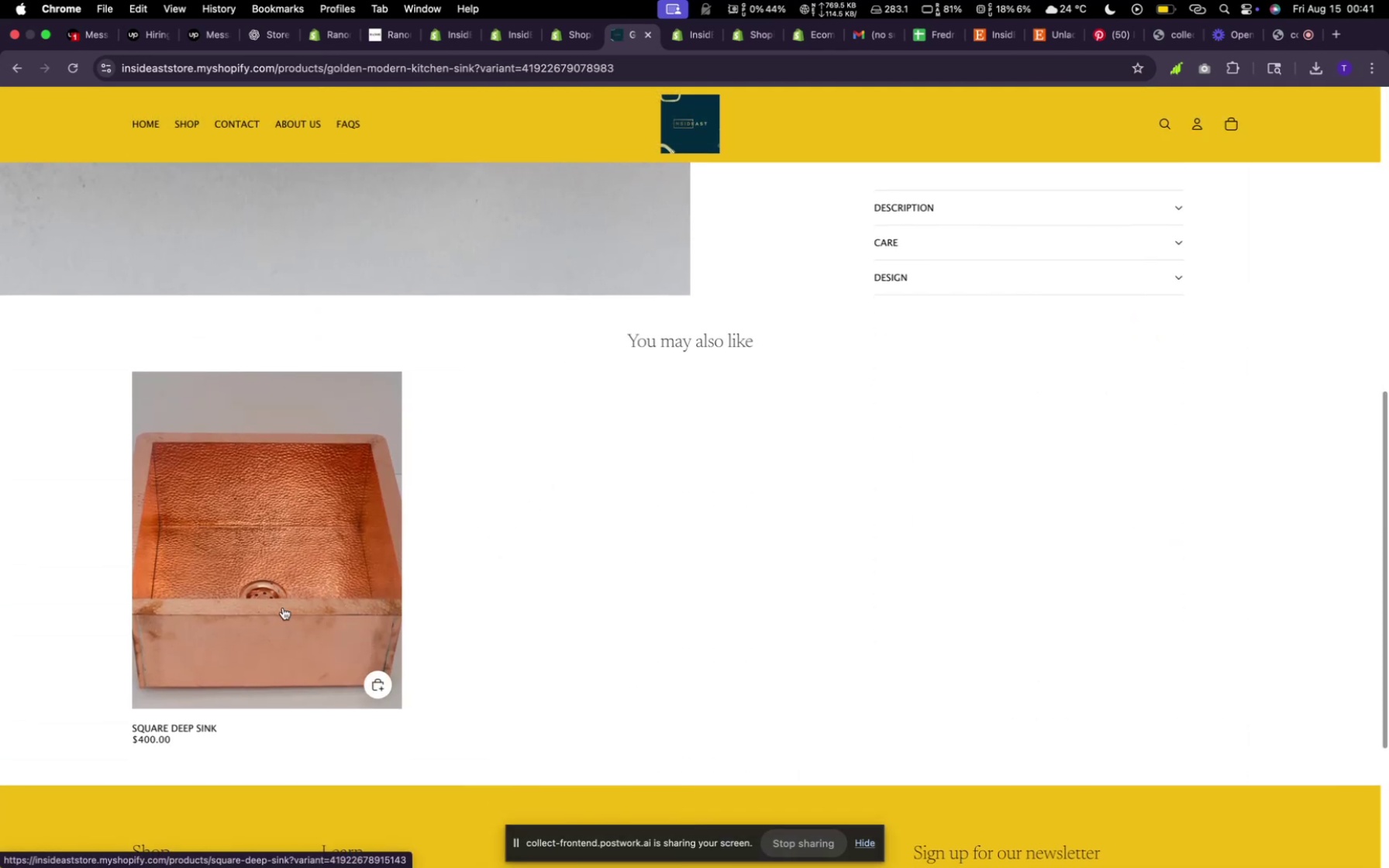 
scroll: coordinate [482, 590], scroll_direction: up, amount: 13.0
 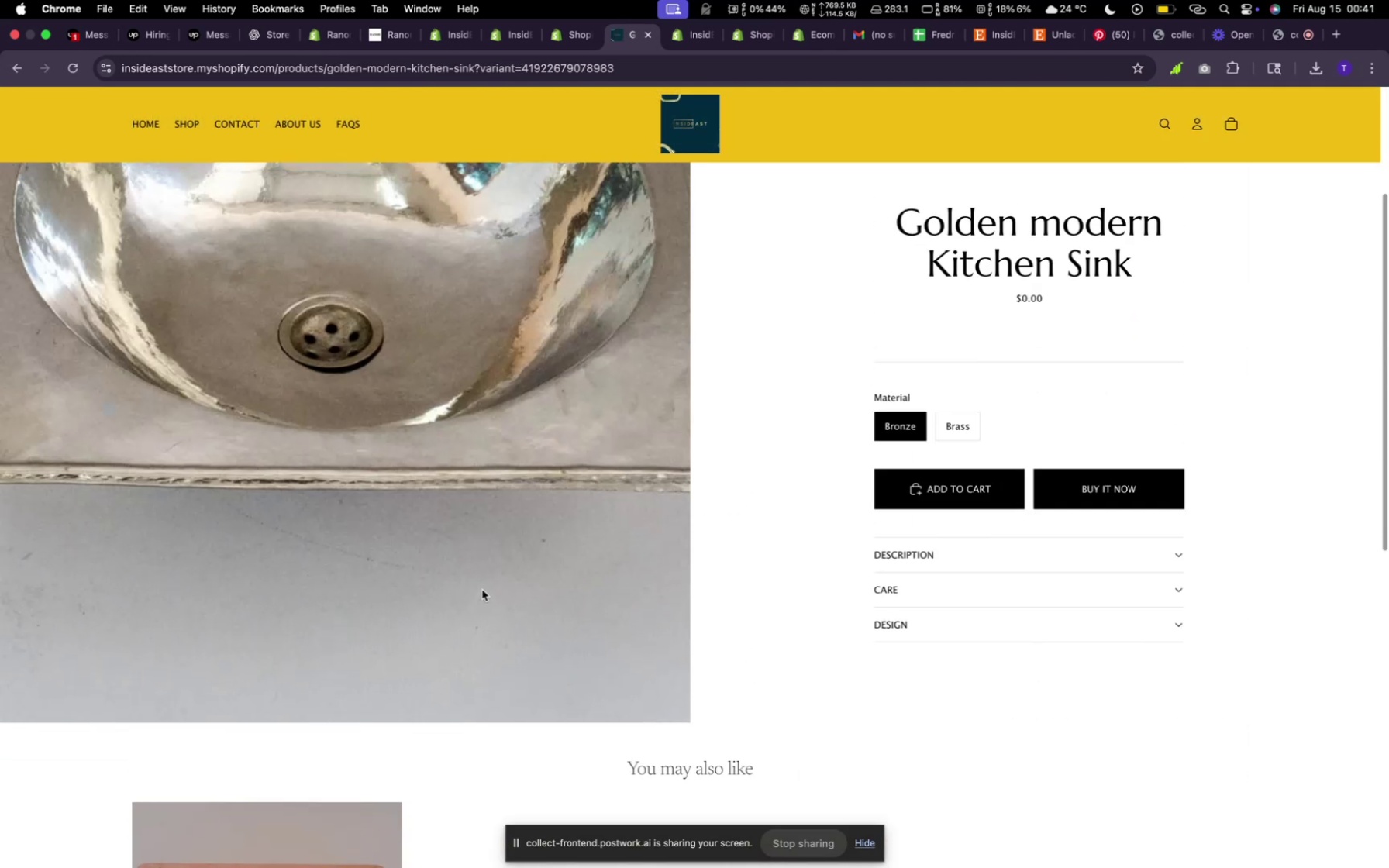 
scroll: coordinate [483, 591], scroll_direction: down, amount: 3.0
 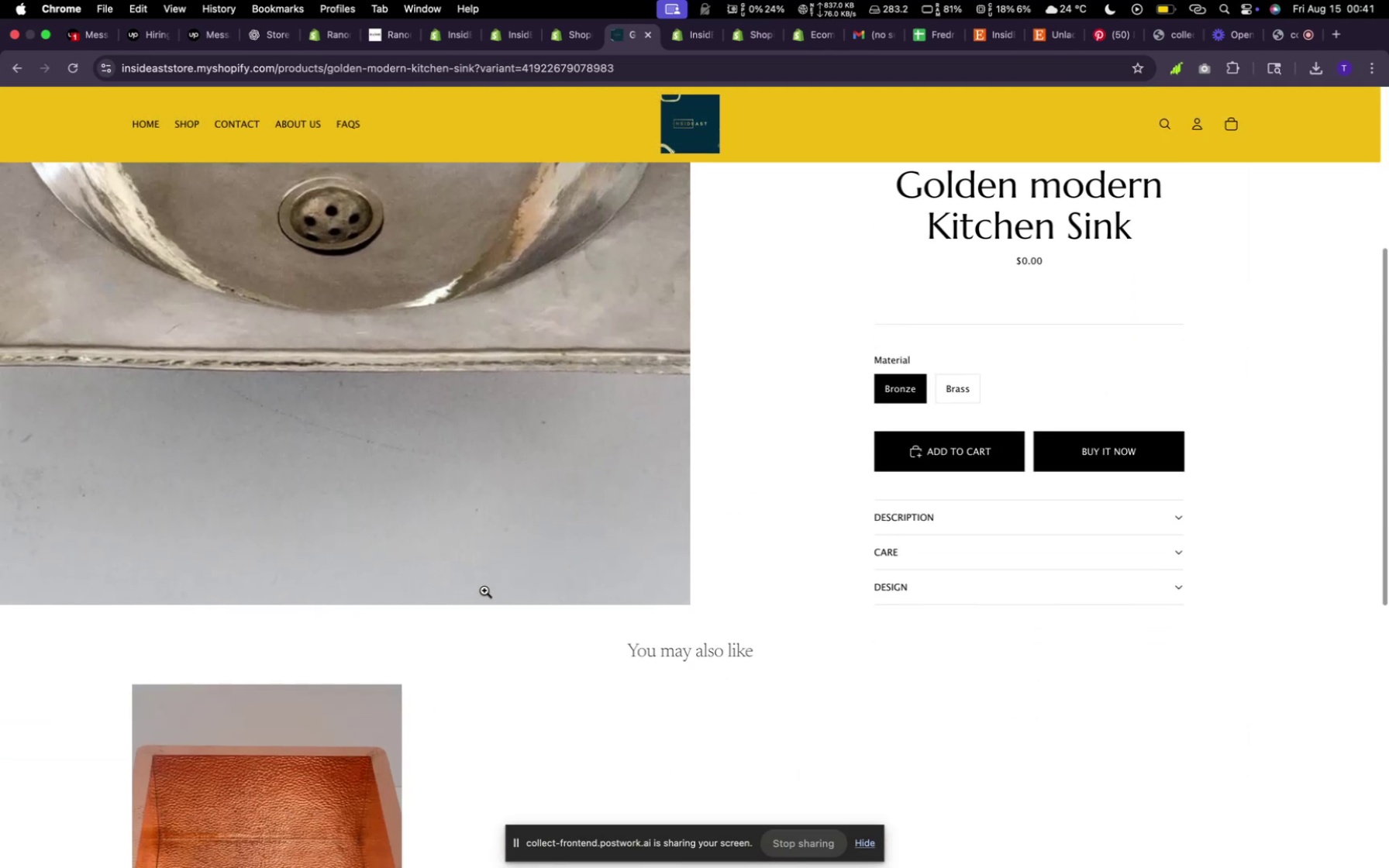 
scroll: coordinate [485, 591], scroll_direction: up, amount: 15.0
 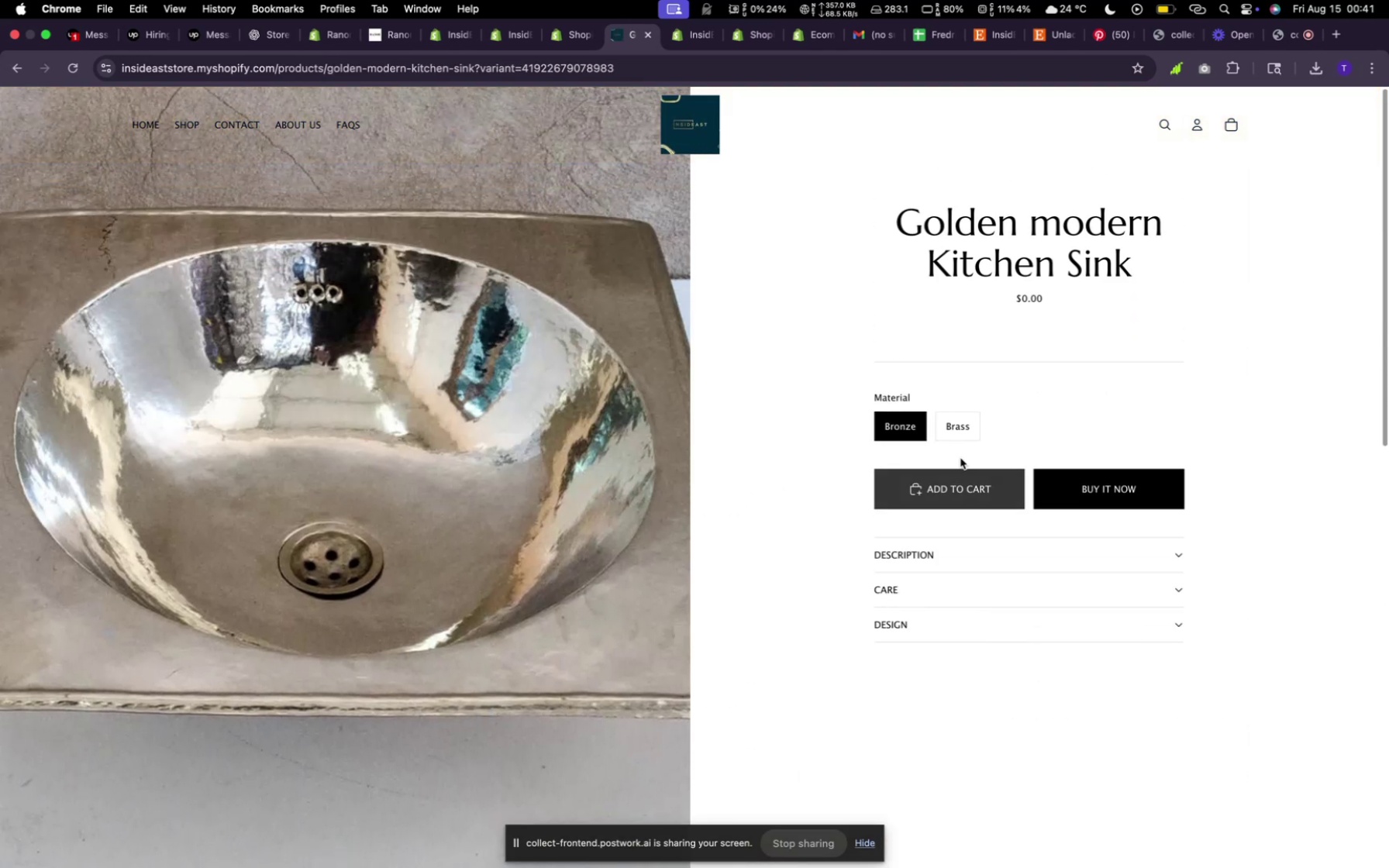 
left_click([961, 439])
 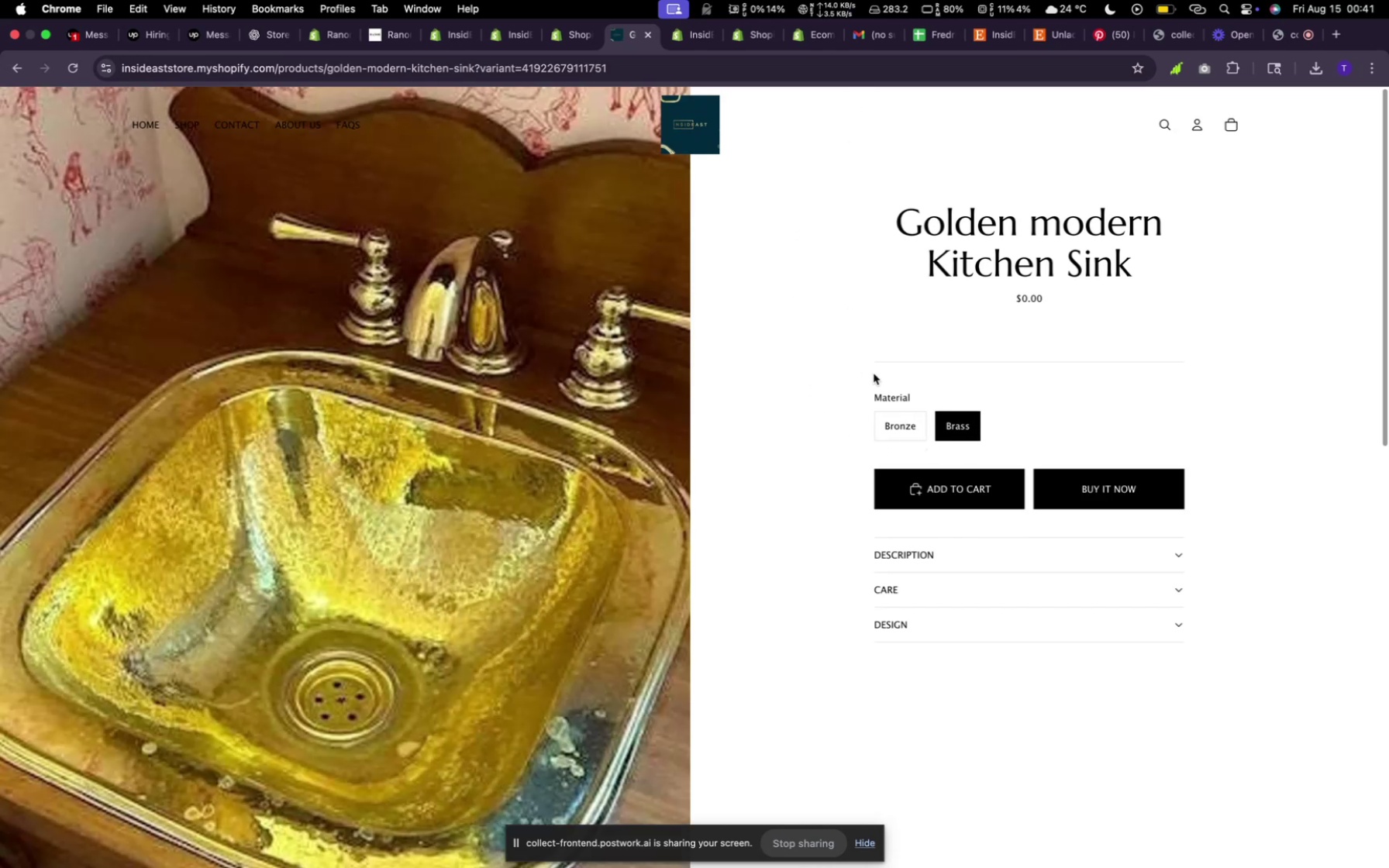 
left_click([901, 422])
 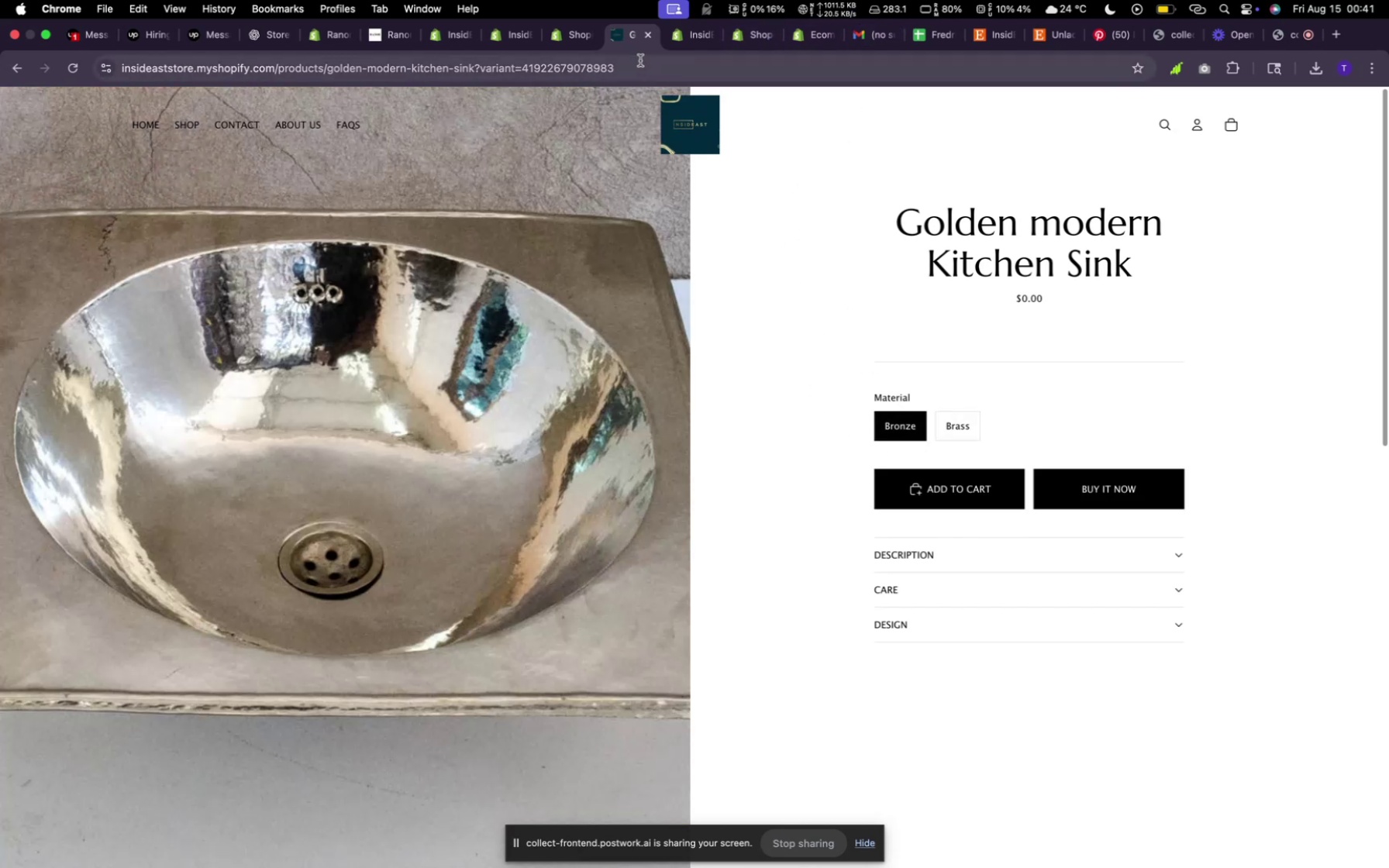 
left_click([502, 40])
 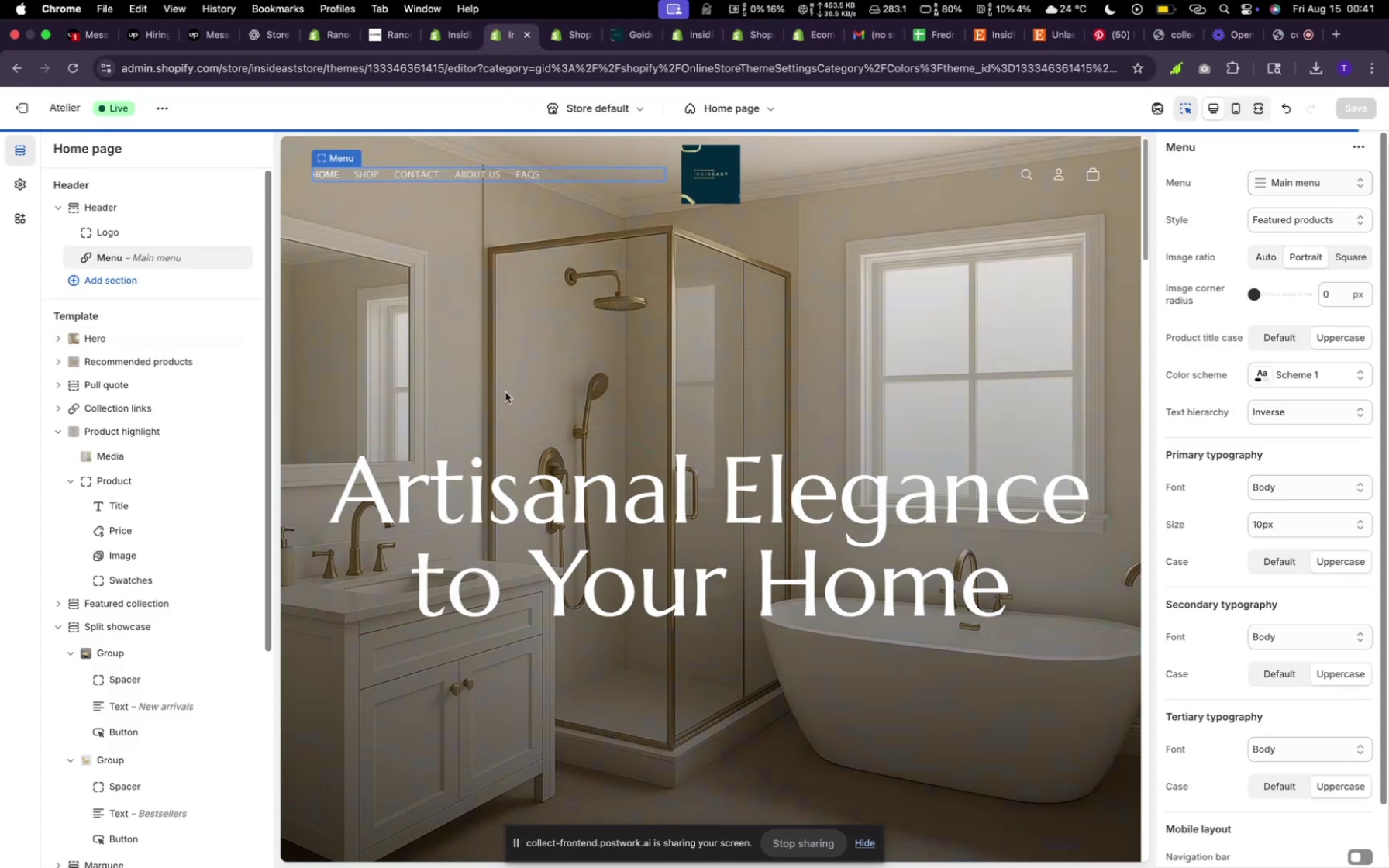 
mouse_move([394, 198])
 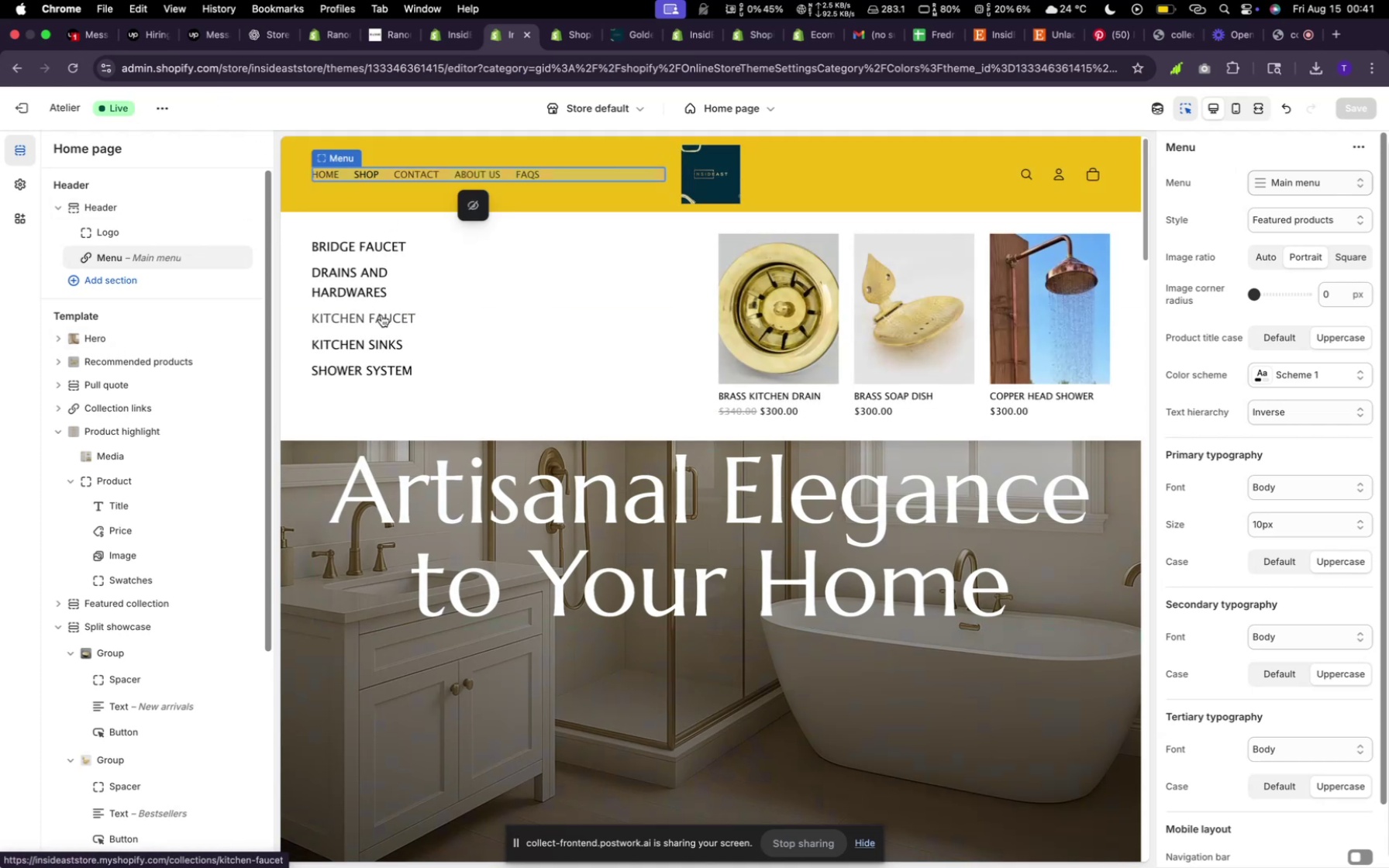 
wait(6.58)
 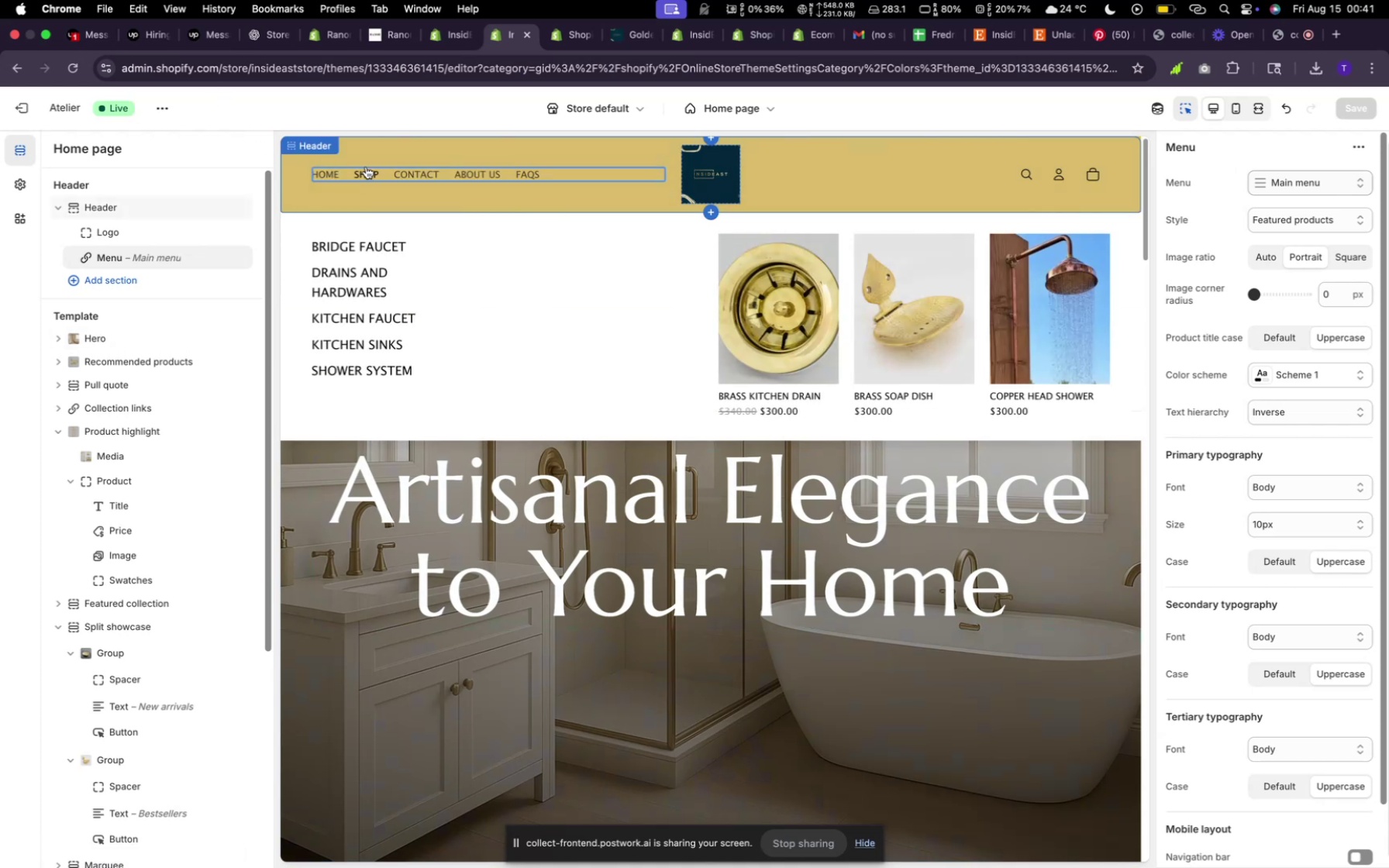 
left_click([372, 346])
 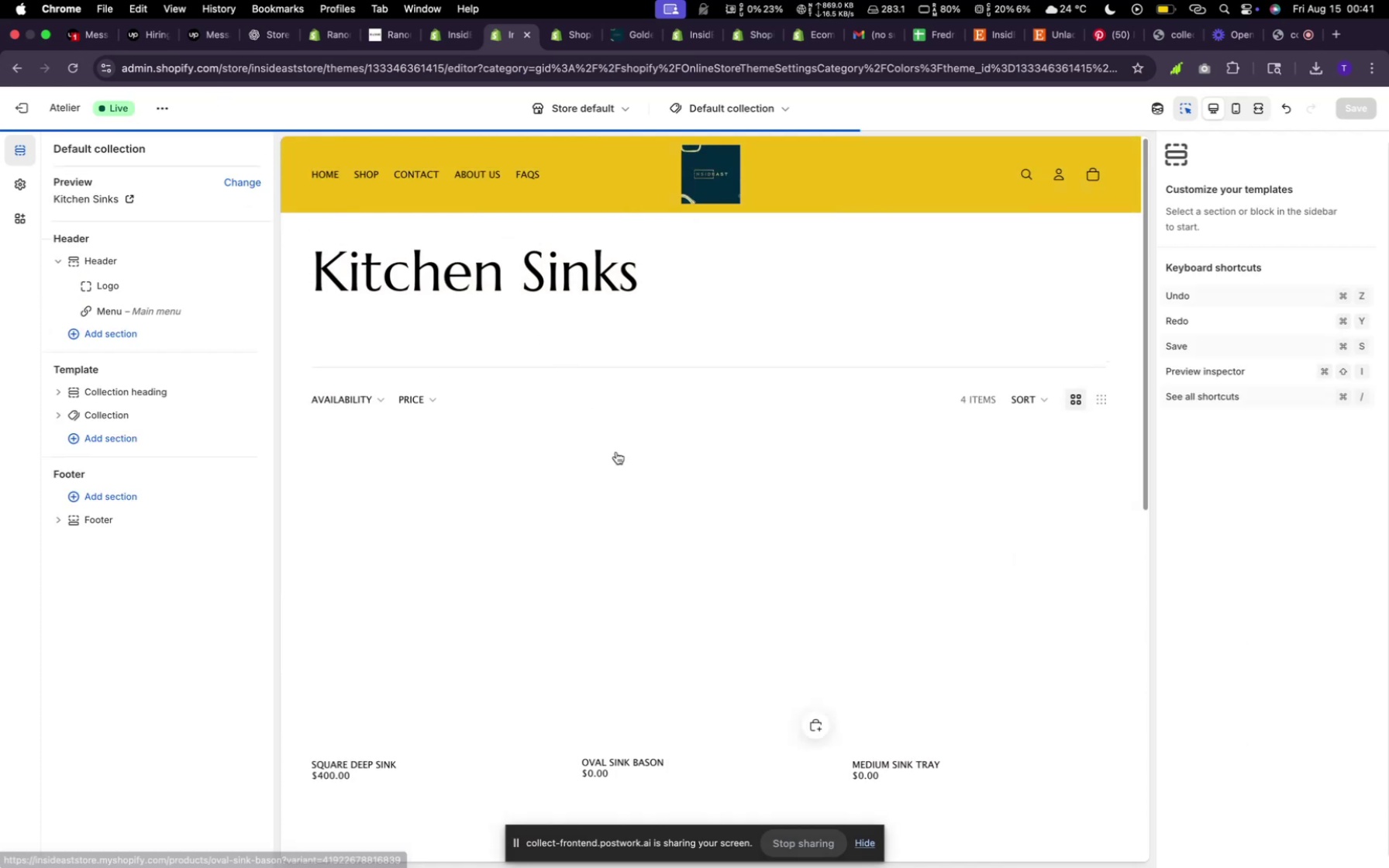 
scroll: coordinate [788, 522], scroll_direction: down, amount: 1.0
 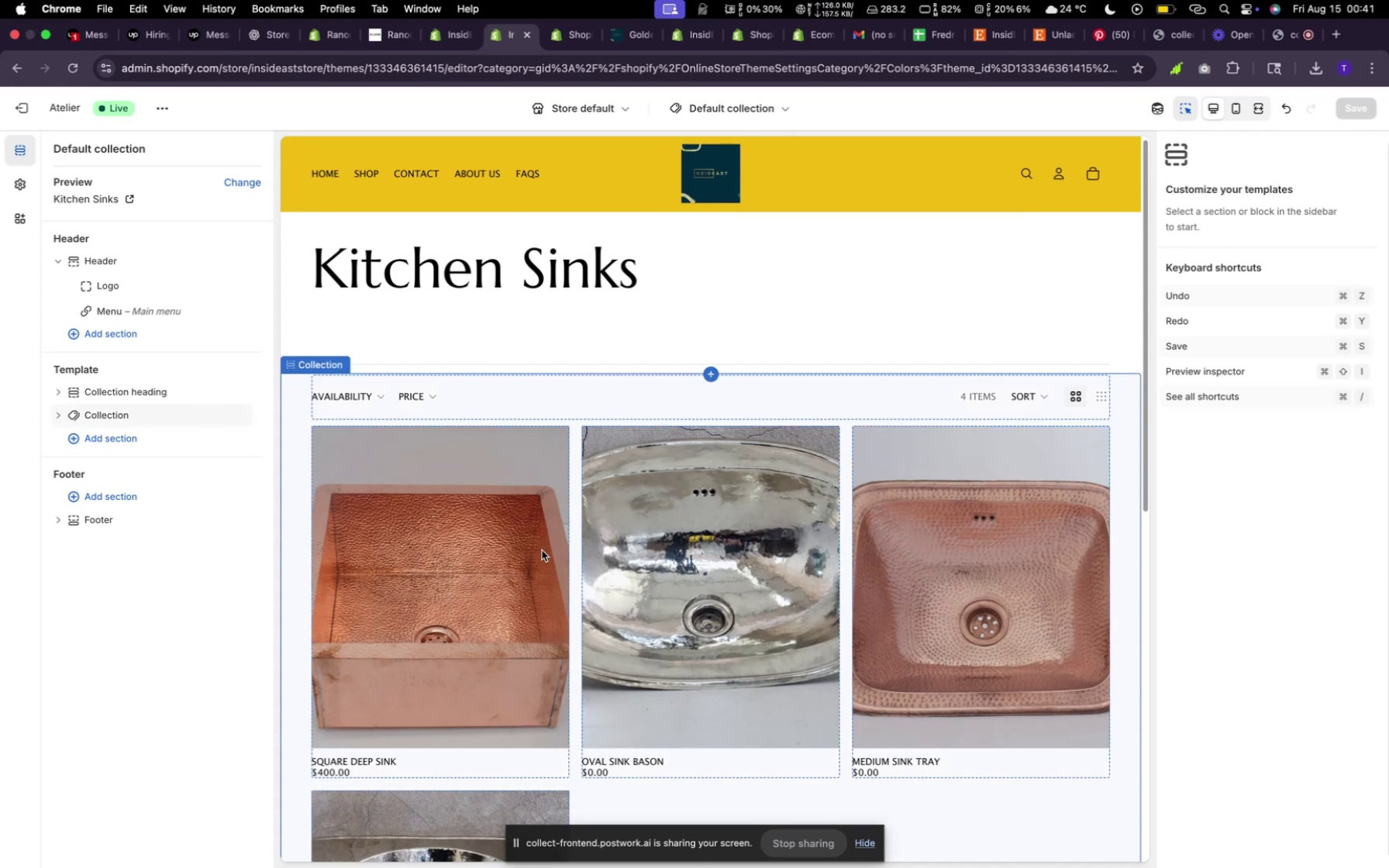 
left_click([546, 545])
 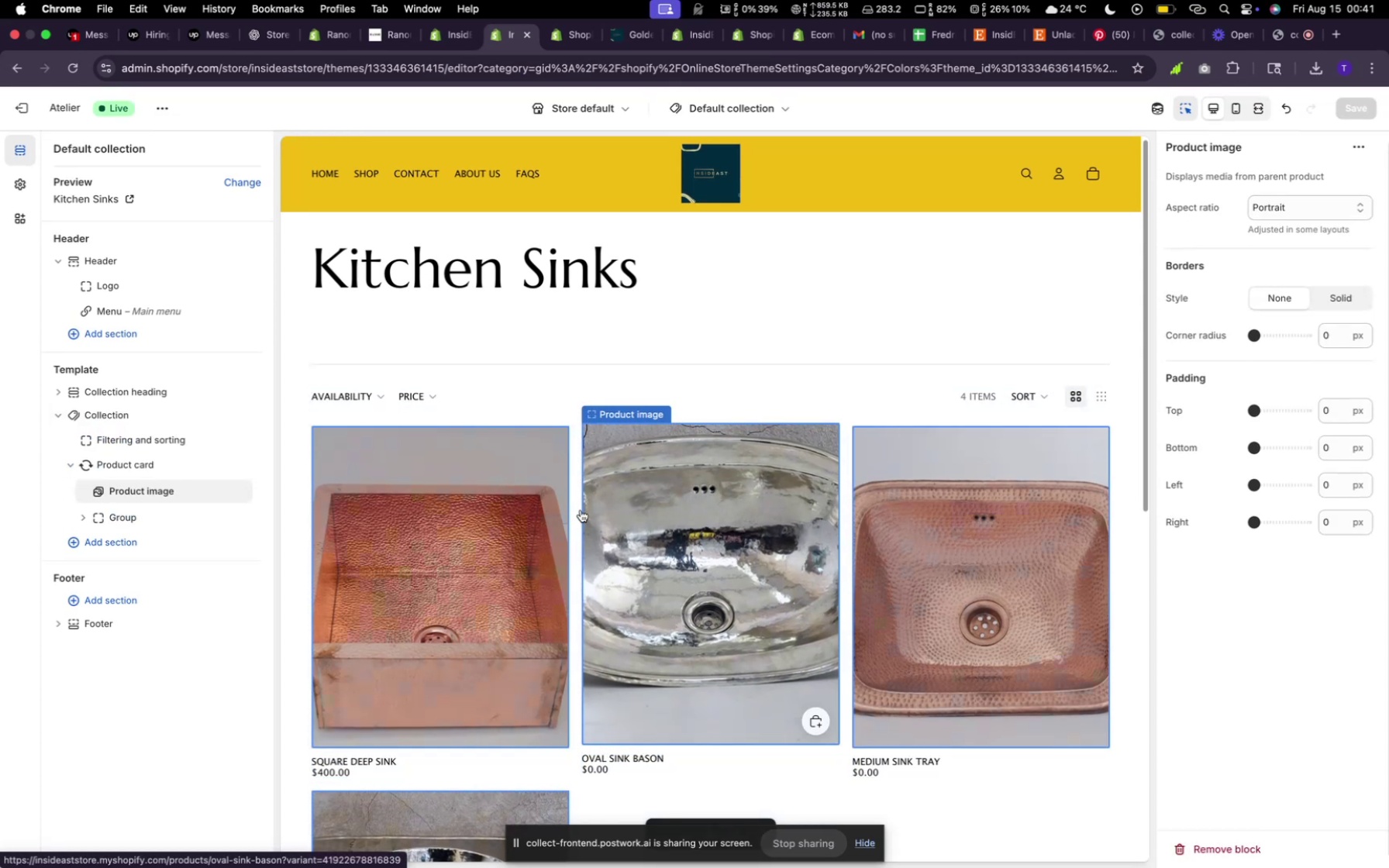 
wait(5.37)
 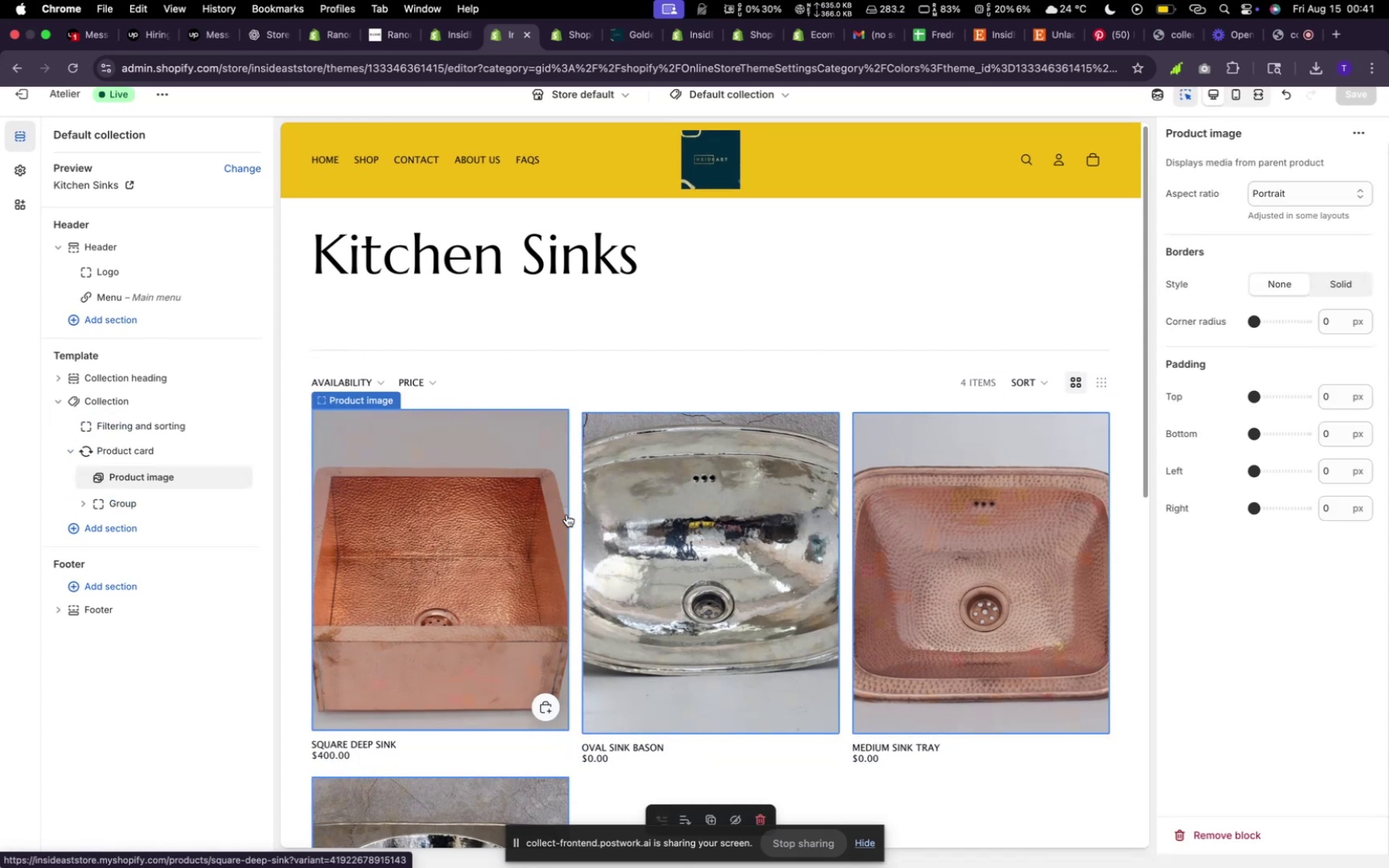 
left_click([160, 460])
 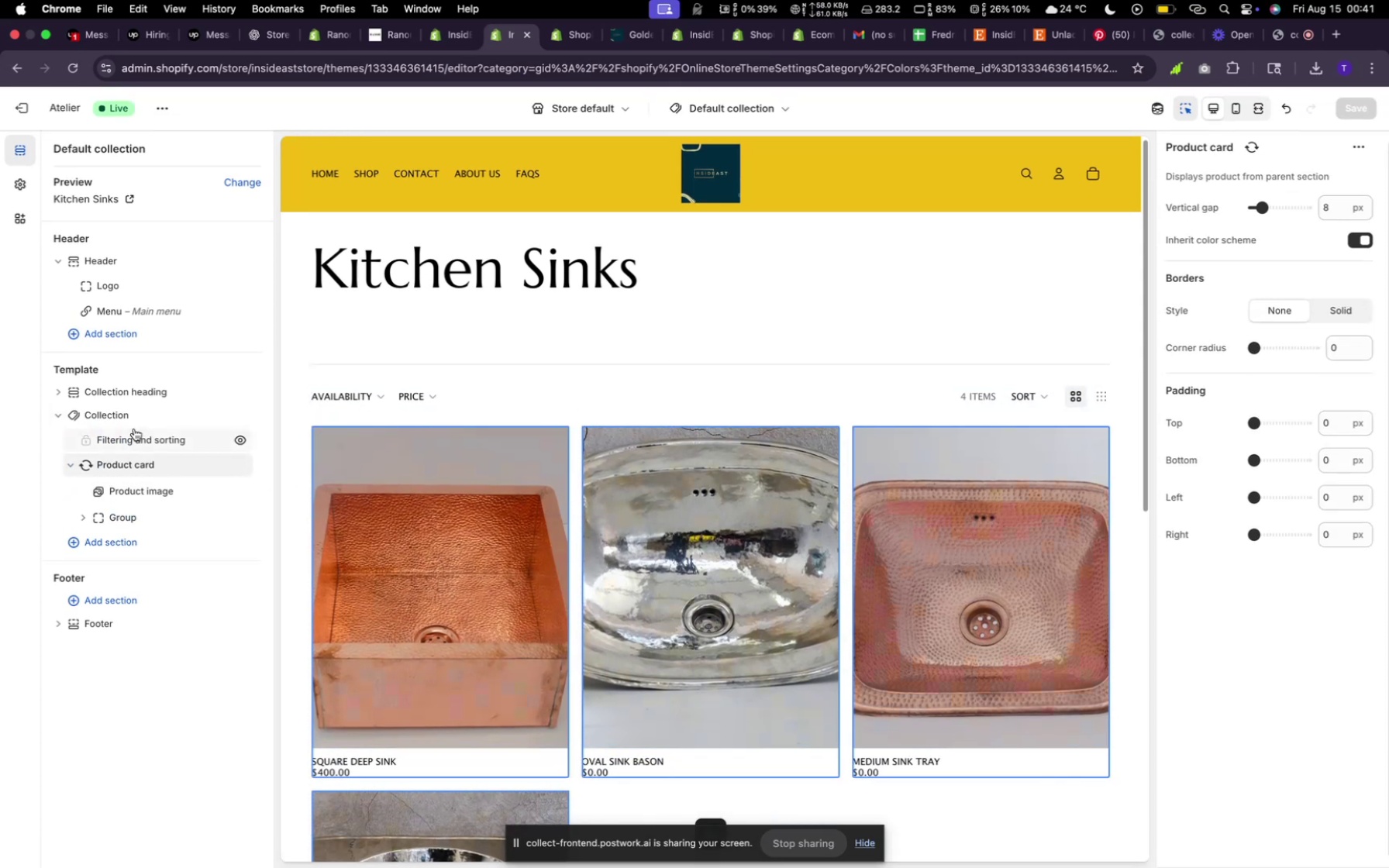 
left_click([125, 422])
 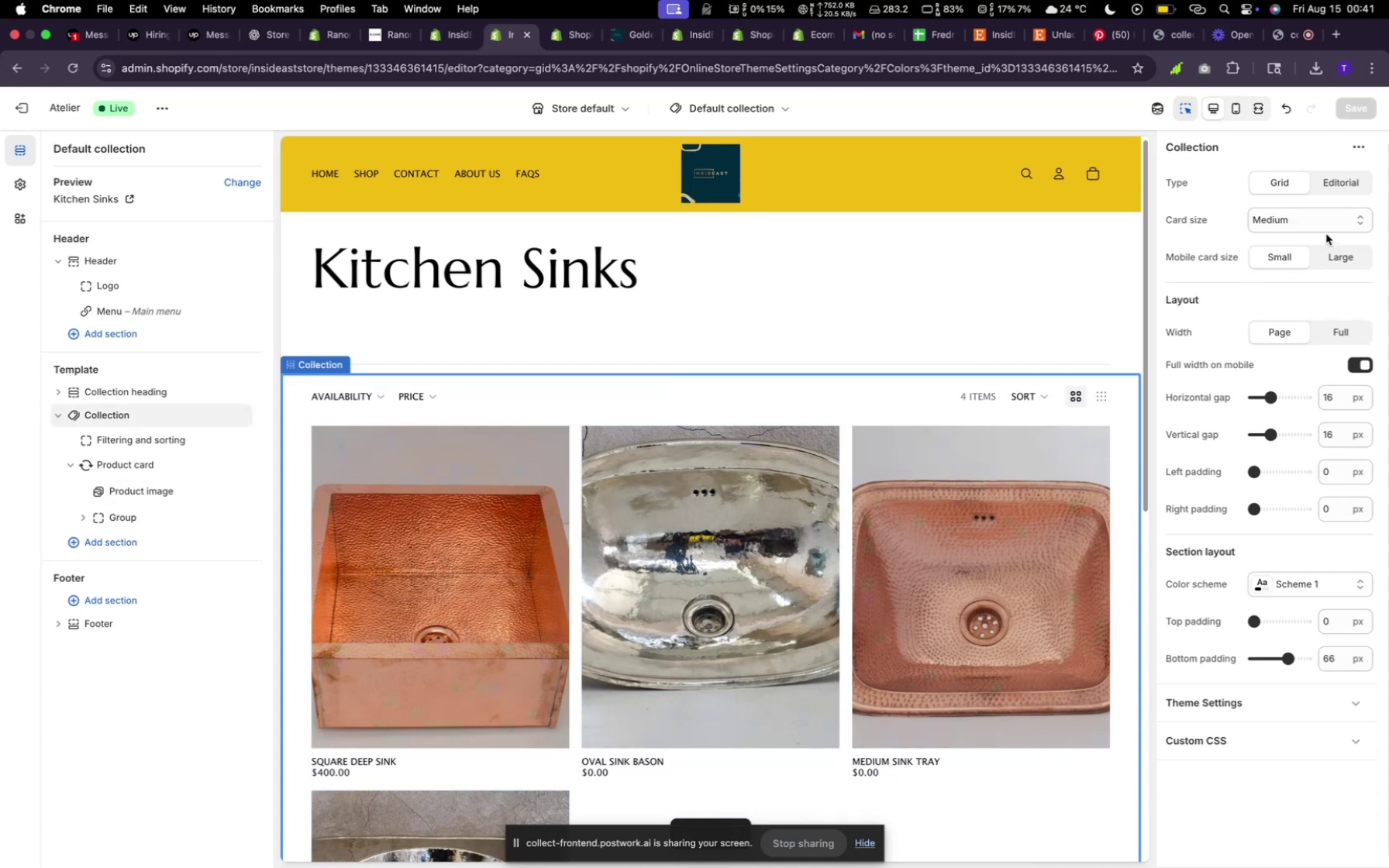 
left_click([1325, 183])
 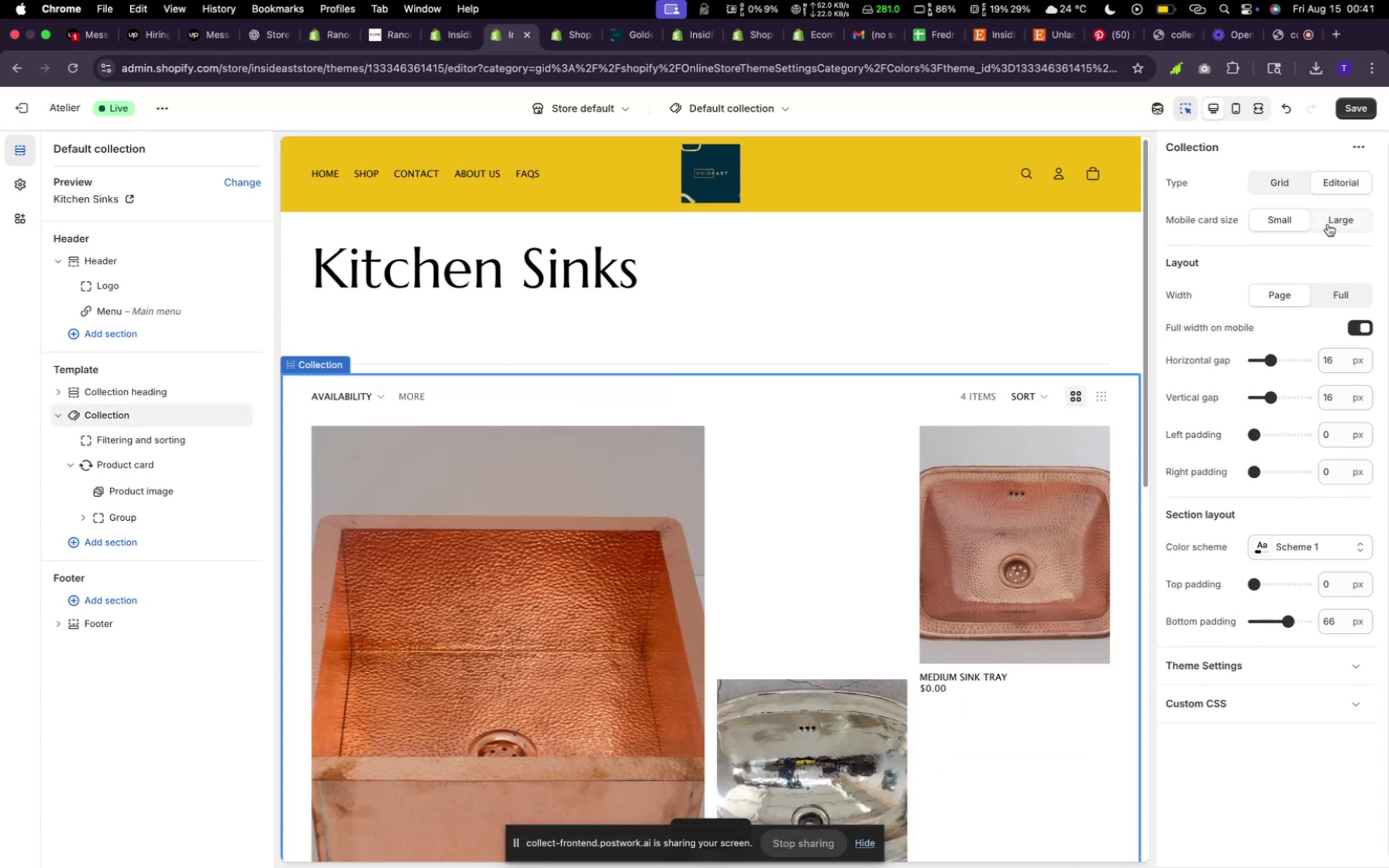 
wait(5.13)
 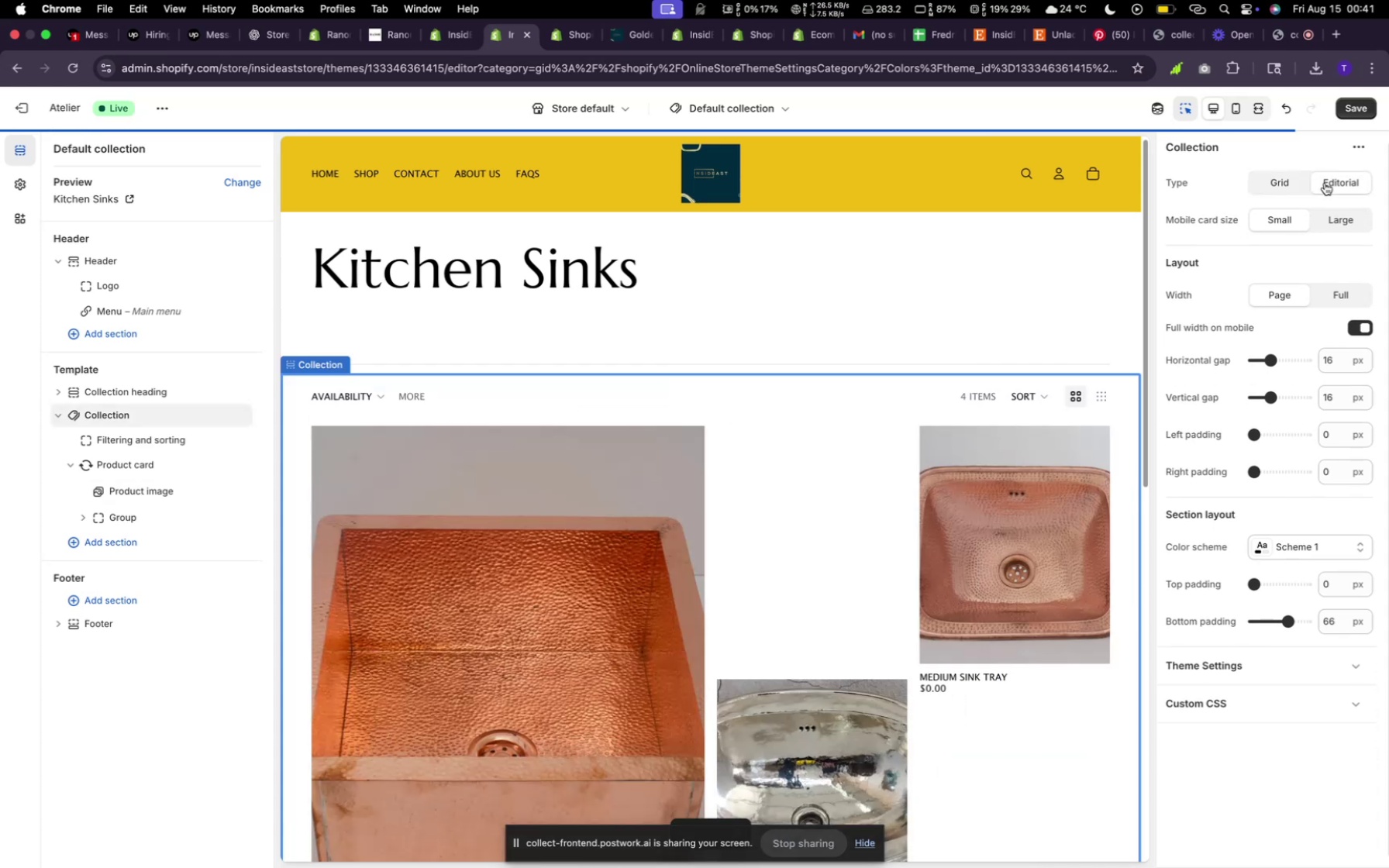 
left_click([1321, 292])
 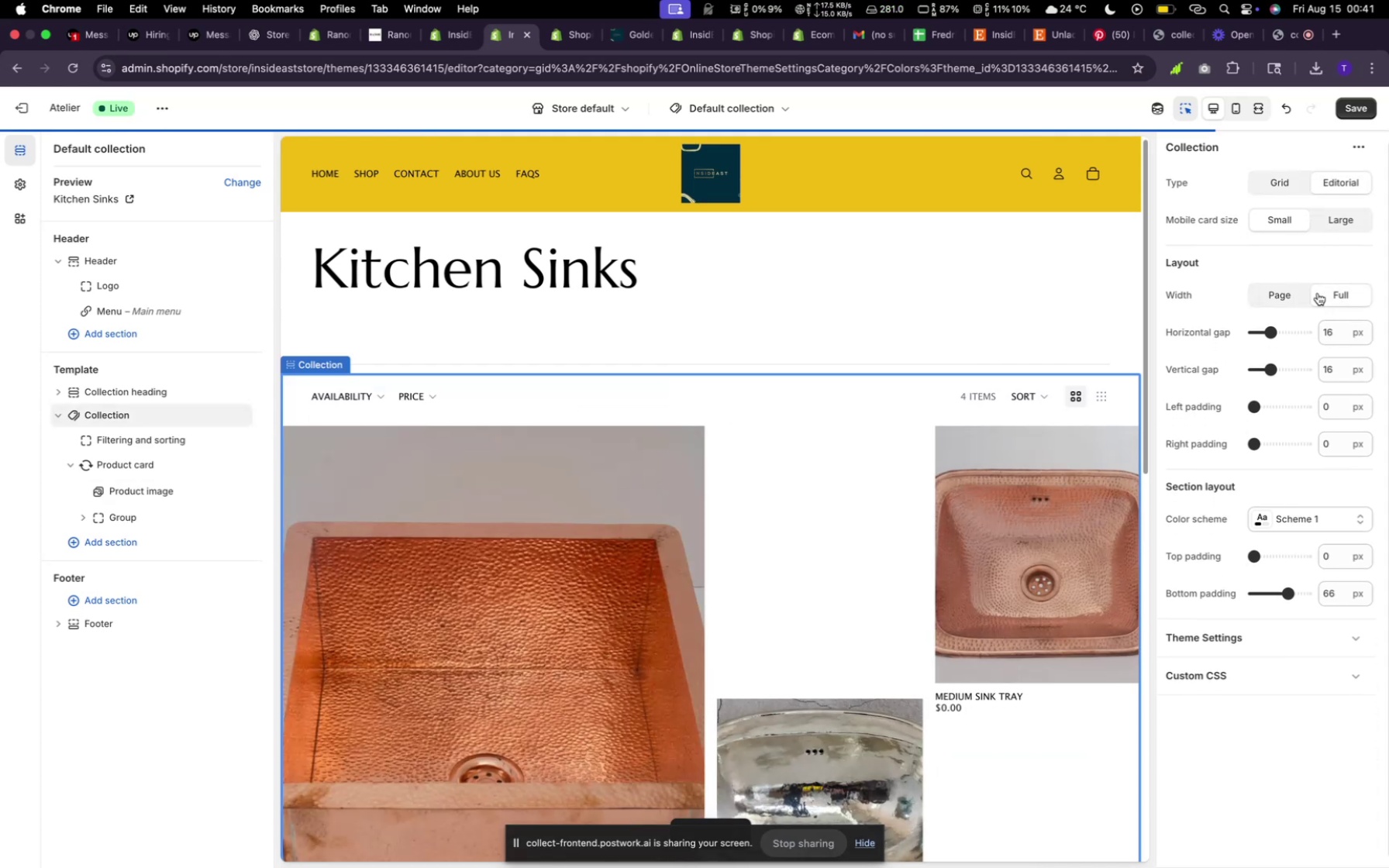 
left_click([1279, 290])
 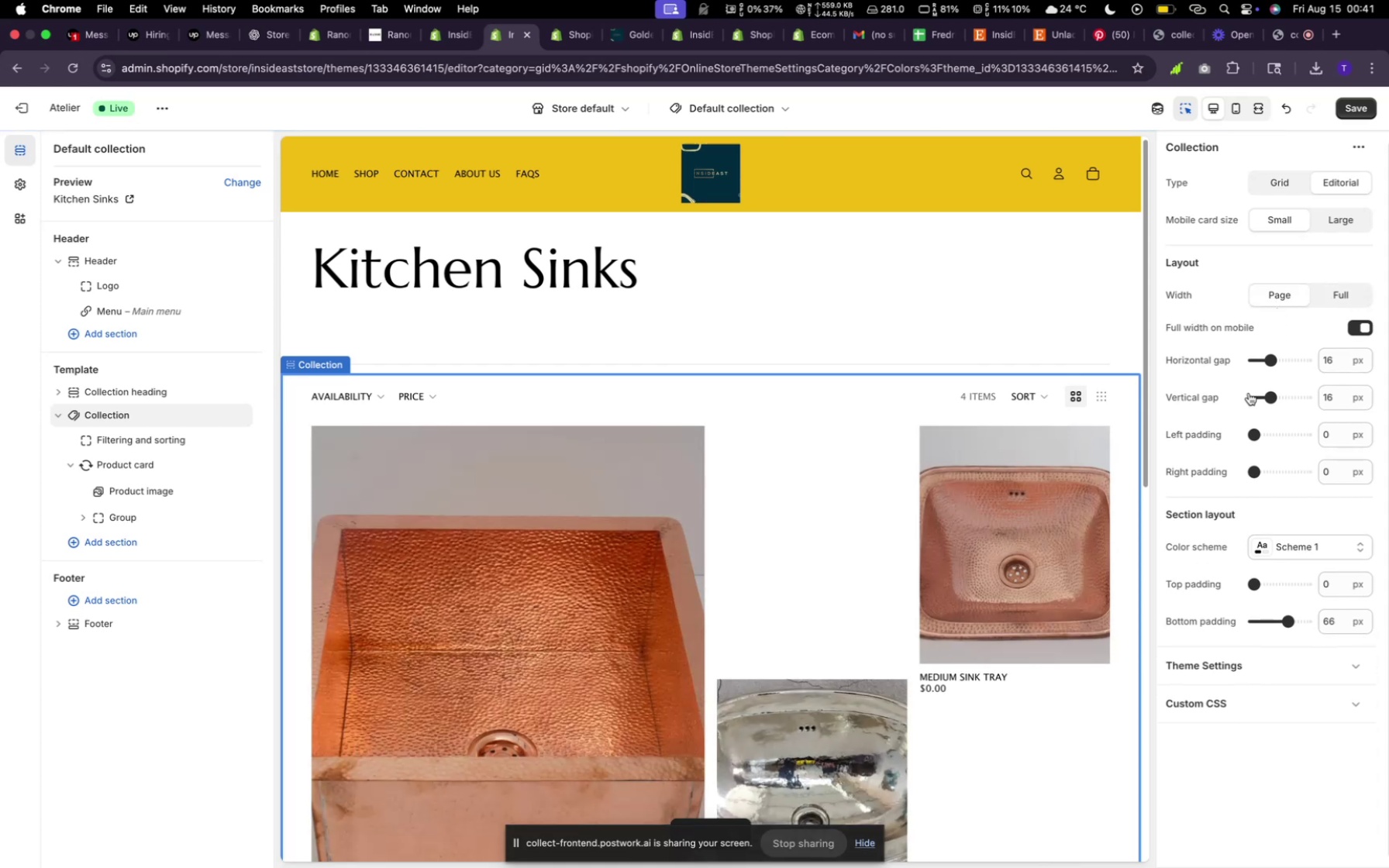 
scroll: coordinate [1258, 839], scroll_direction: down, amount: 25.0
 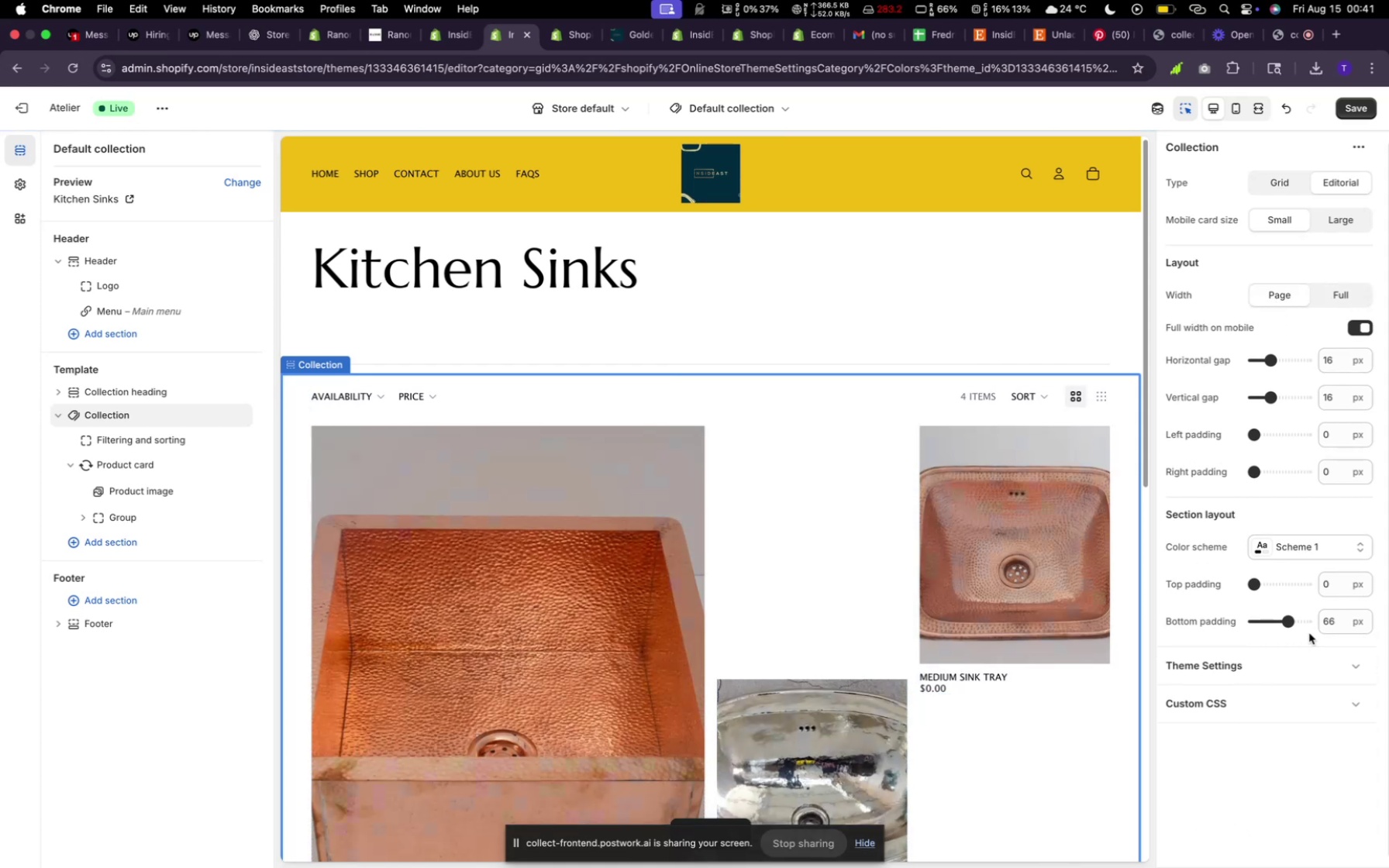 
left_click([1322, 684])
 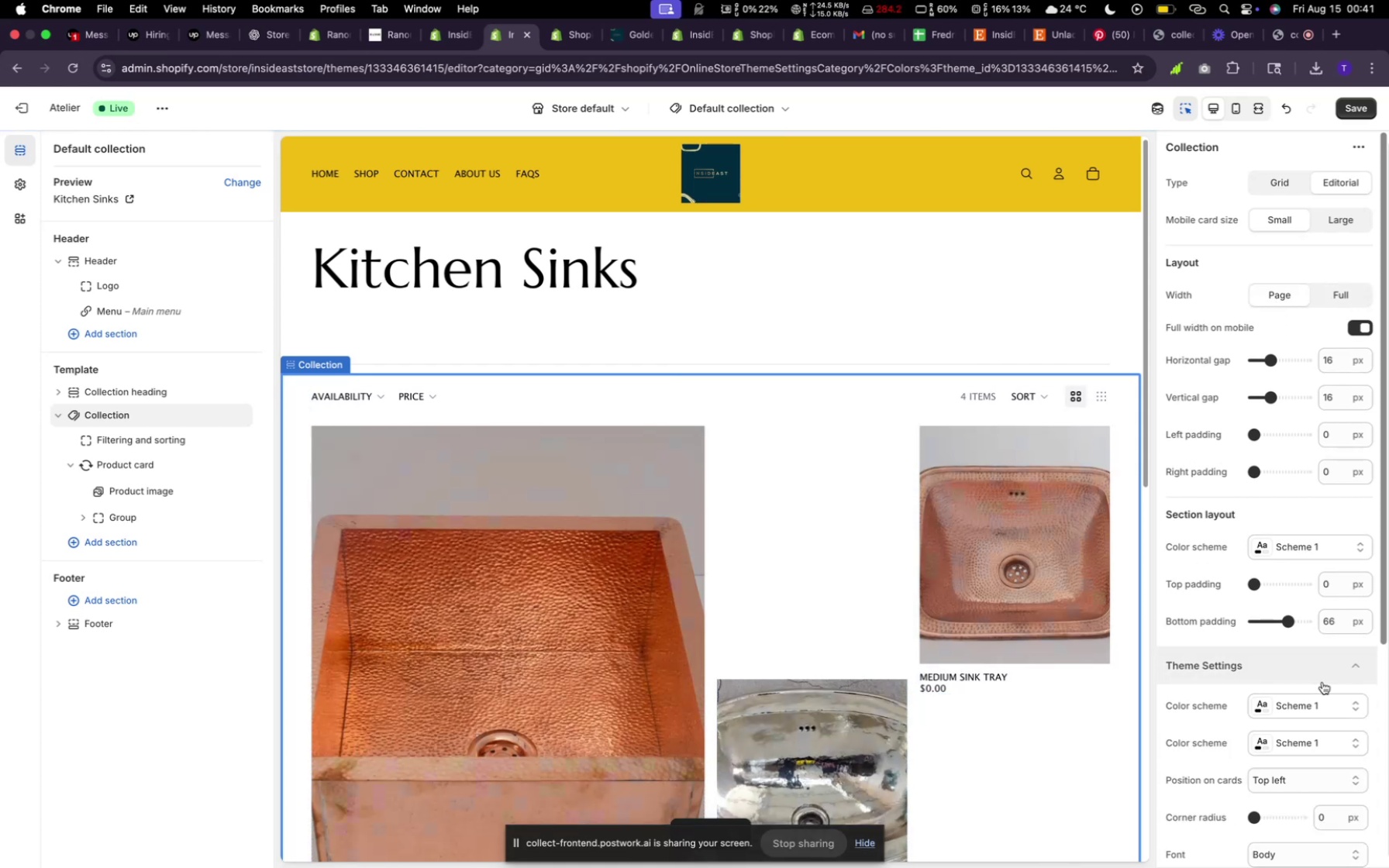 
scroll: coordinate [1321, 694], scroll_direction: down, amount: 27.0
 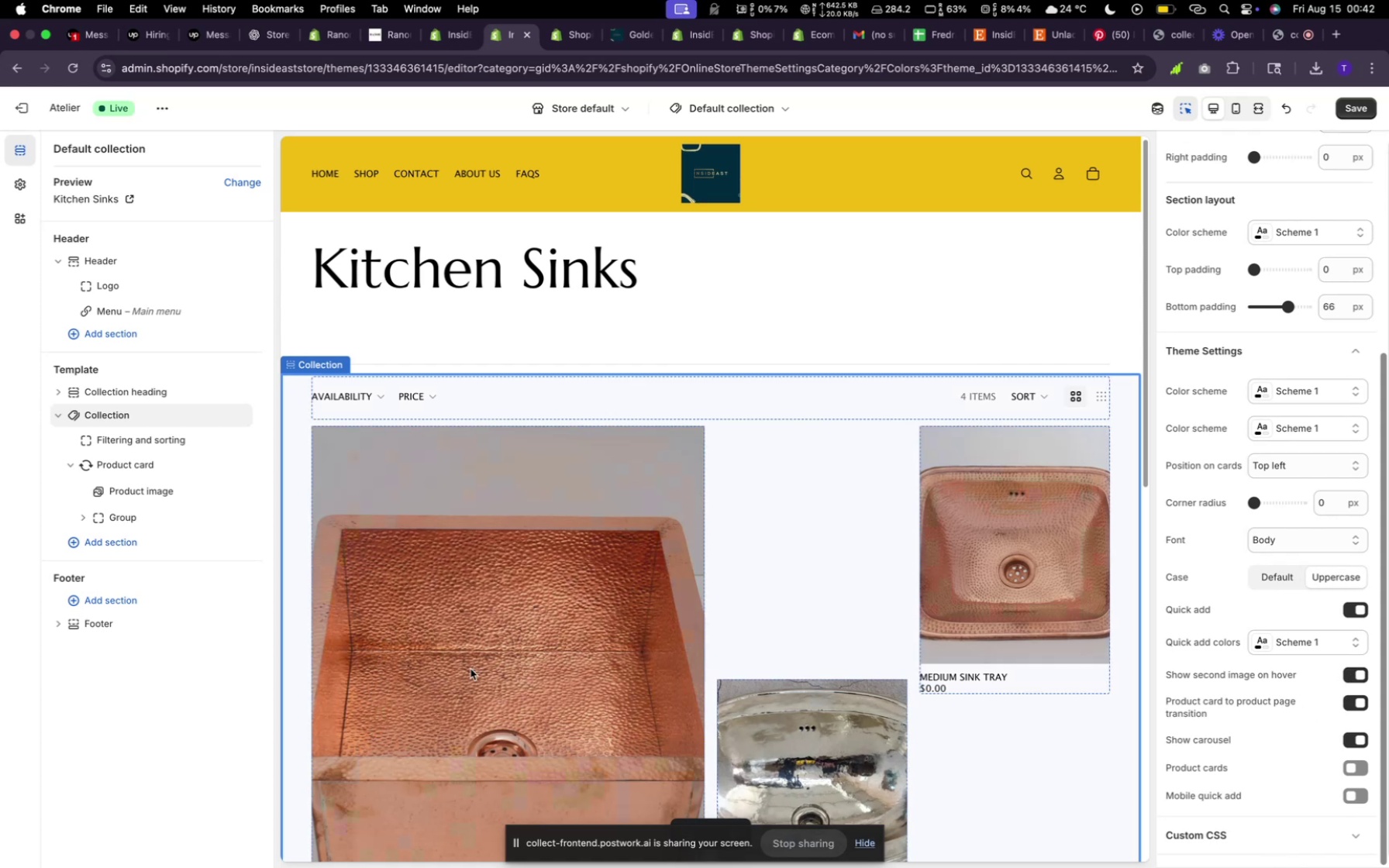 
left_click([448, 665])
 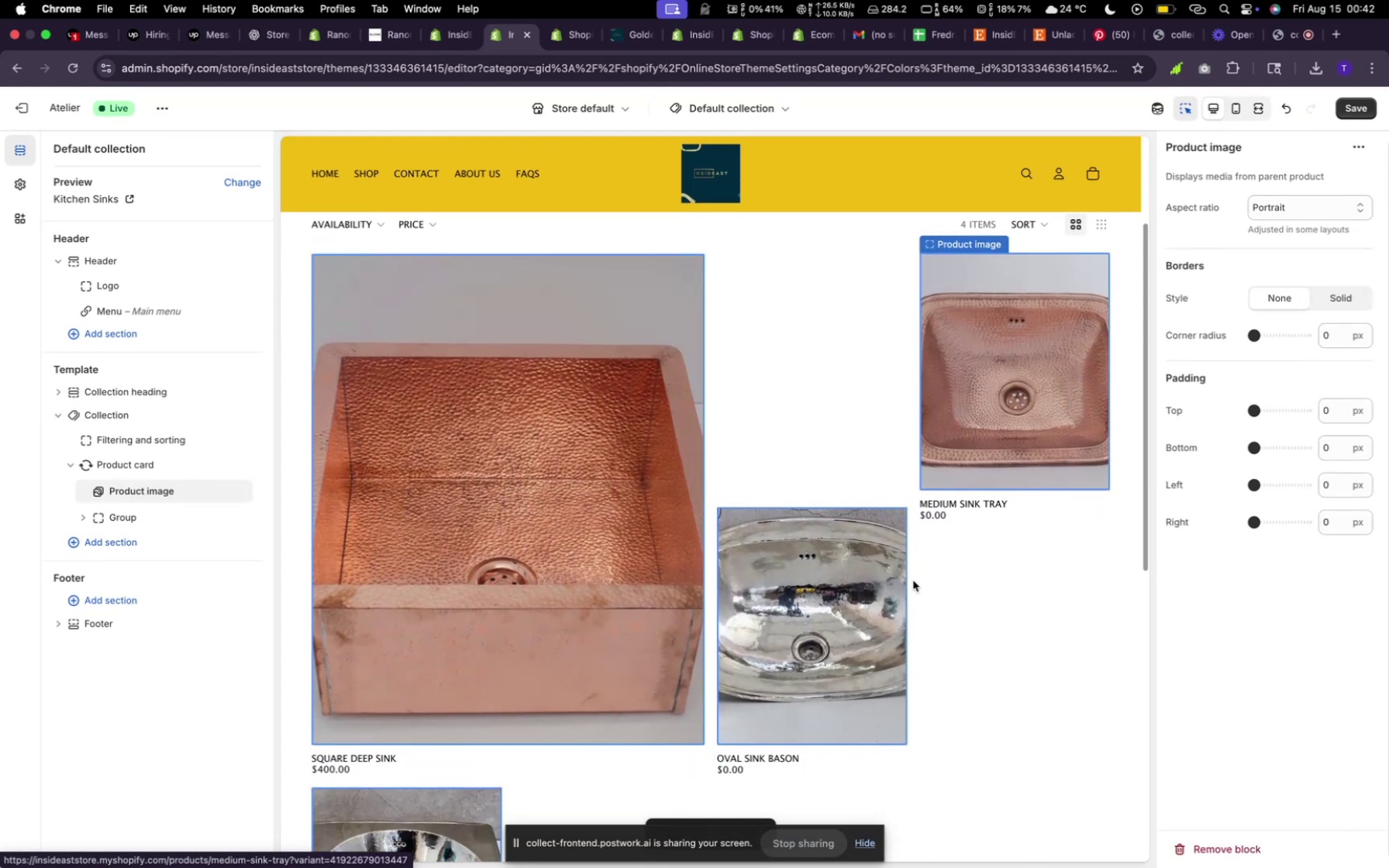 
scroll: coordinate [589, 553], scroll_direction: down, amount: 25.0
 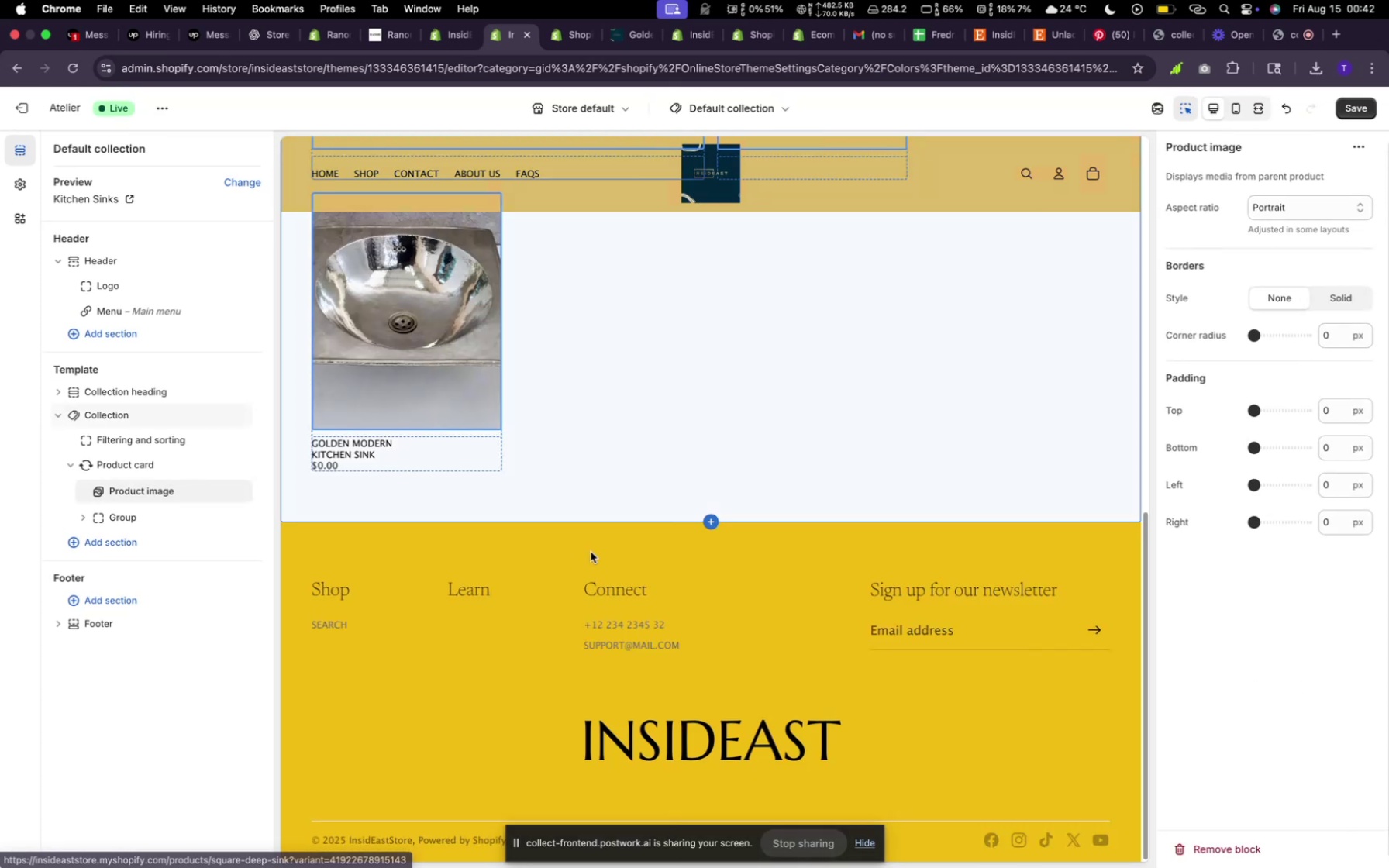 
scroll: coordinate [441, 598], scroll_direction: up, amount: 19.0
 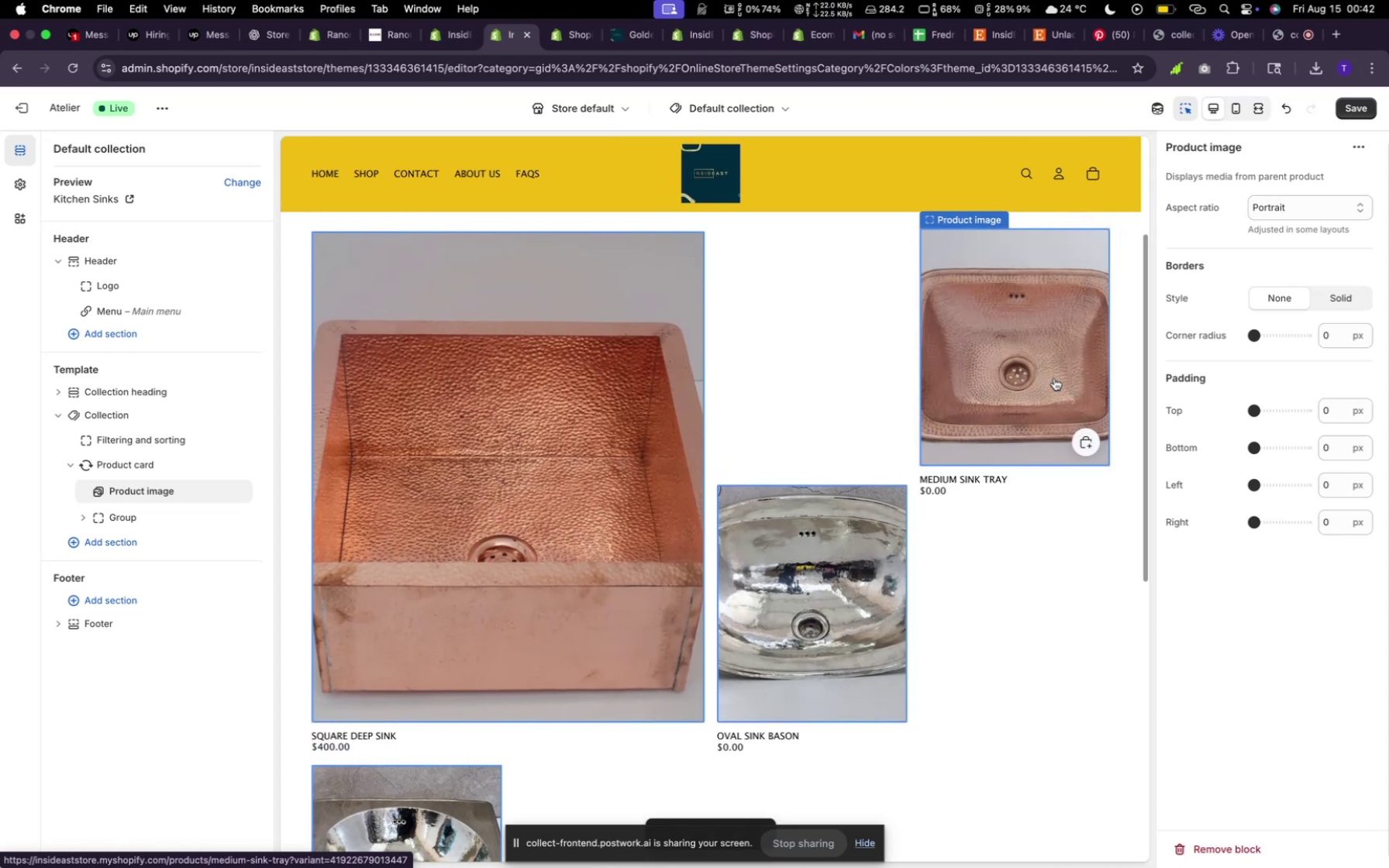 
left_click([1005, 393])
 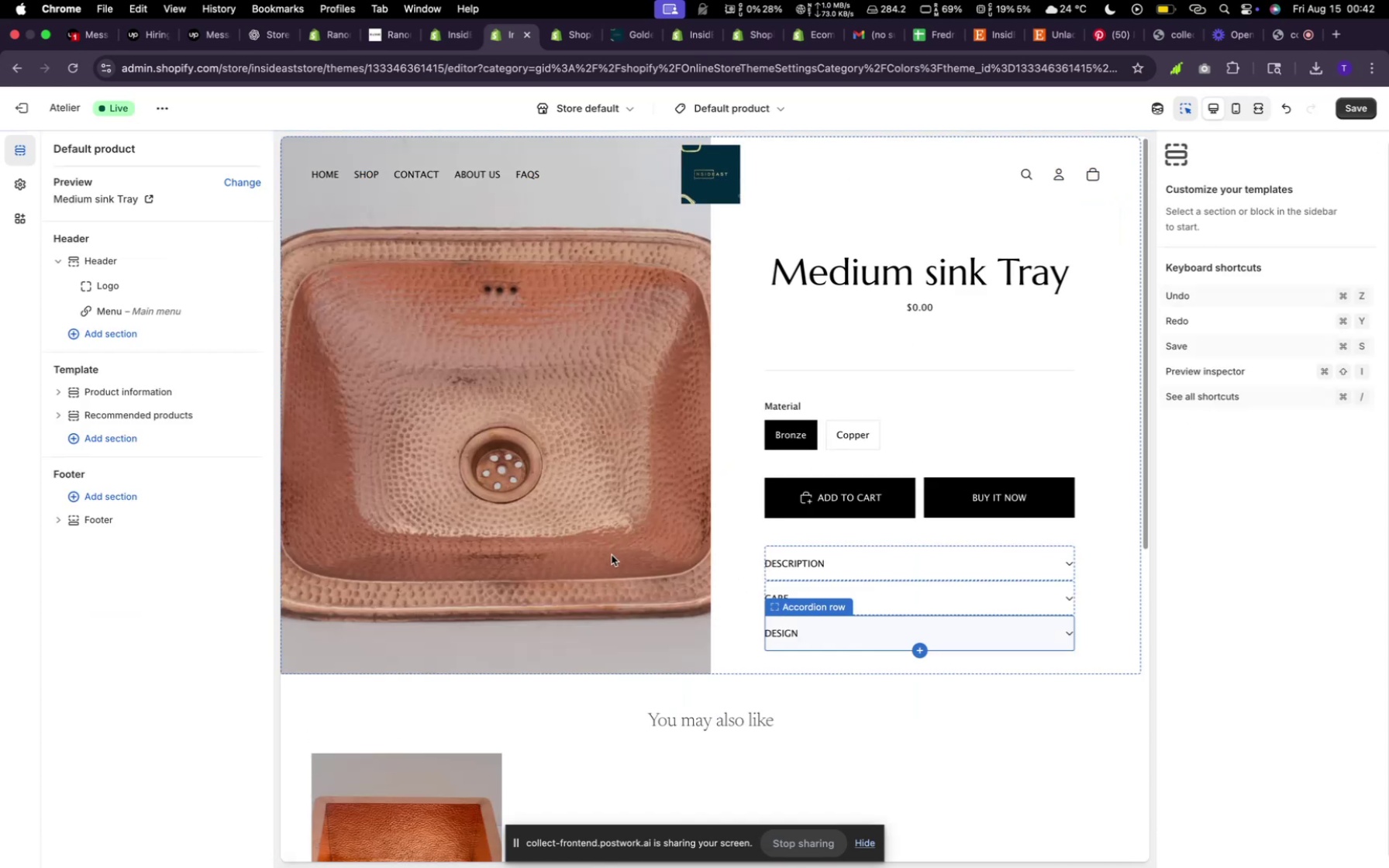 
left_click([643, 585])
 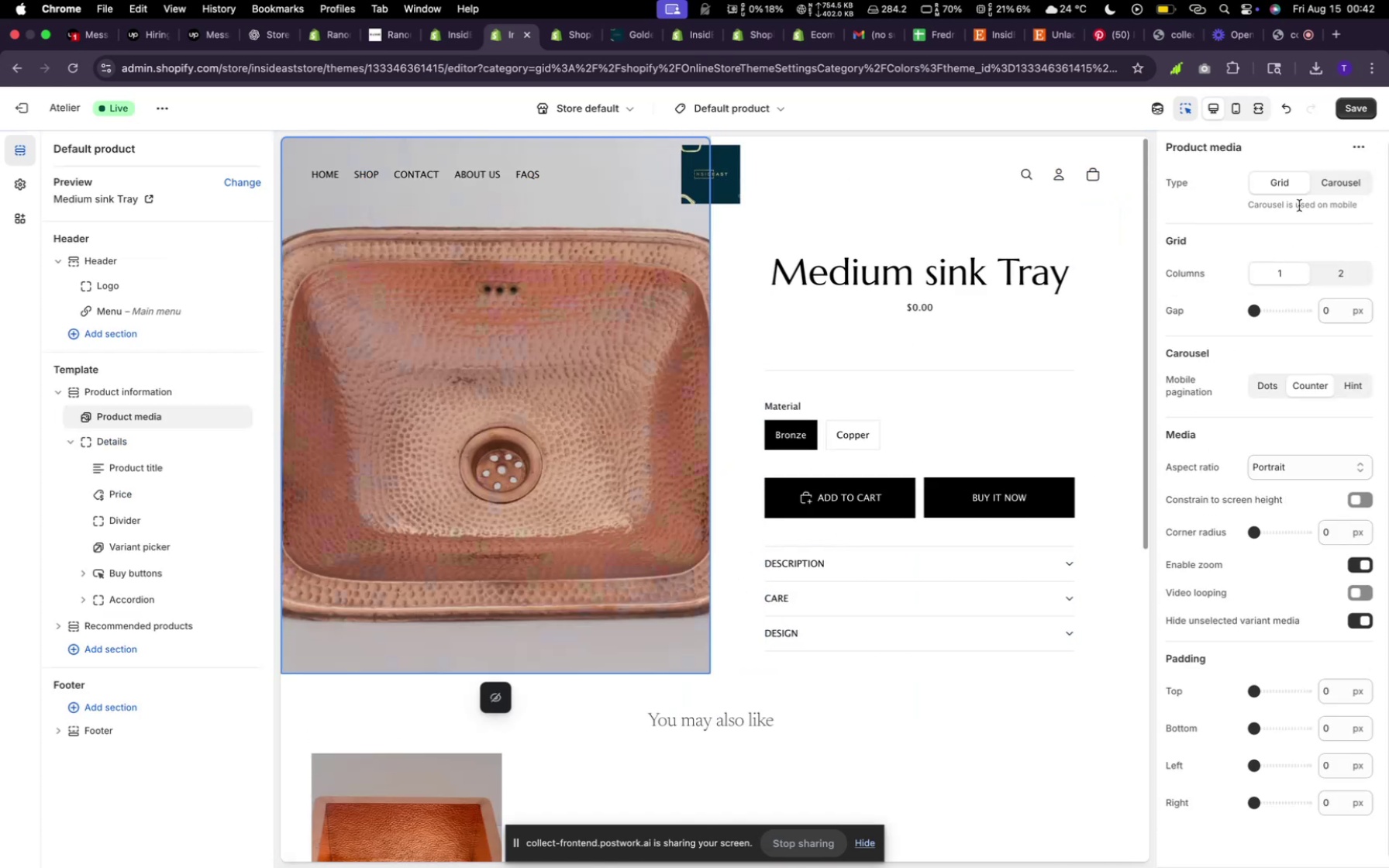 
left_click([1343, 266])
 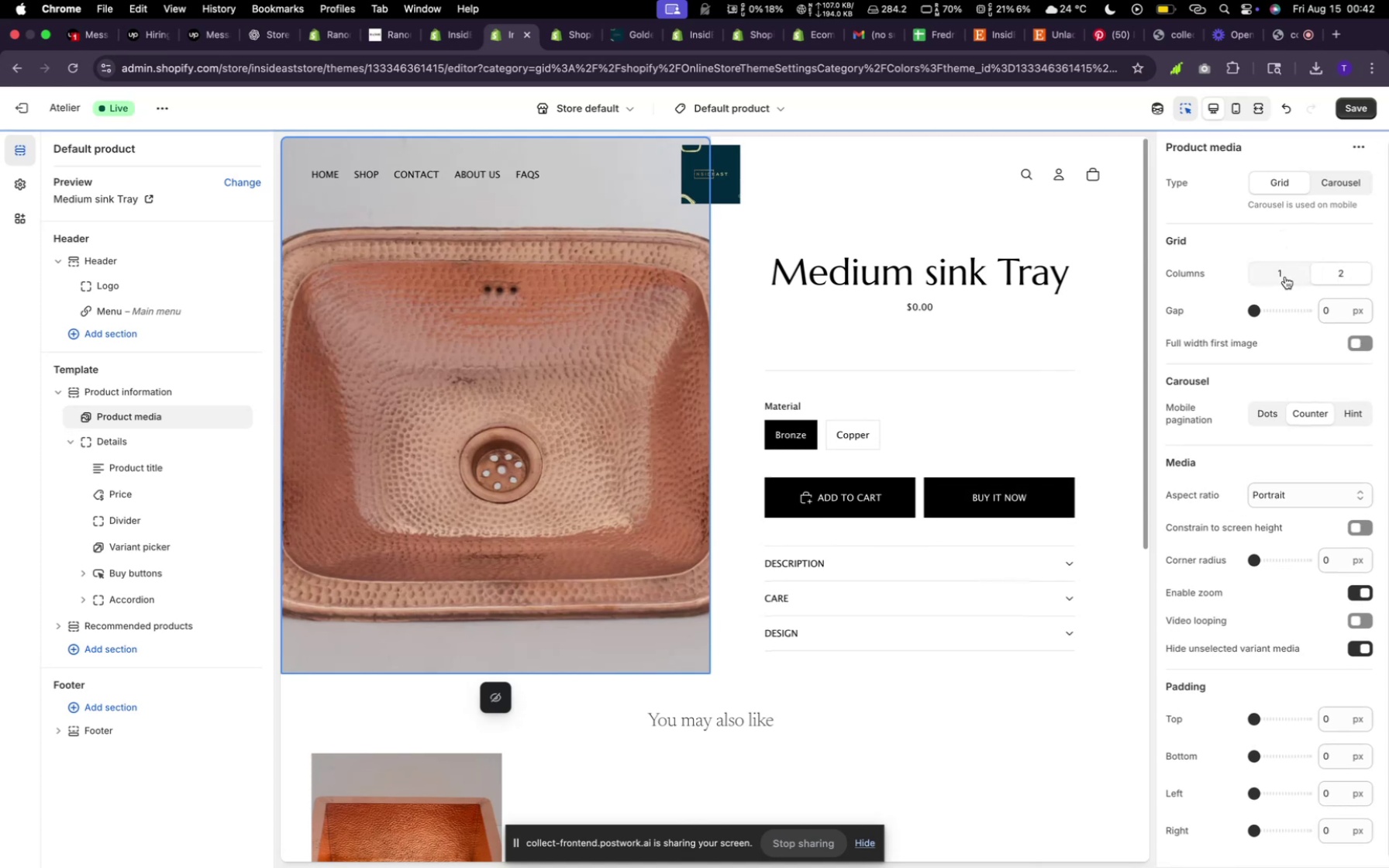 
left_click([1285, 277])
 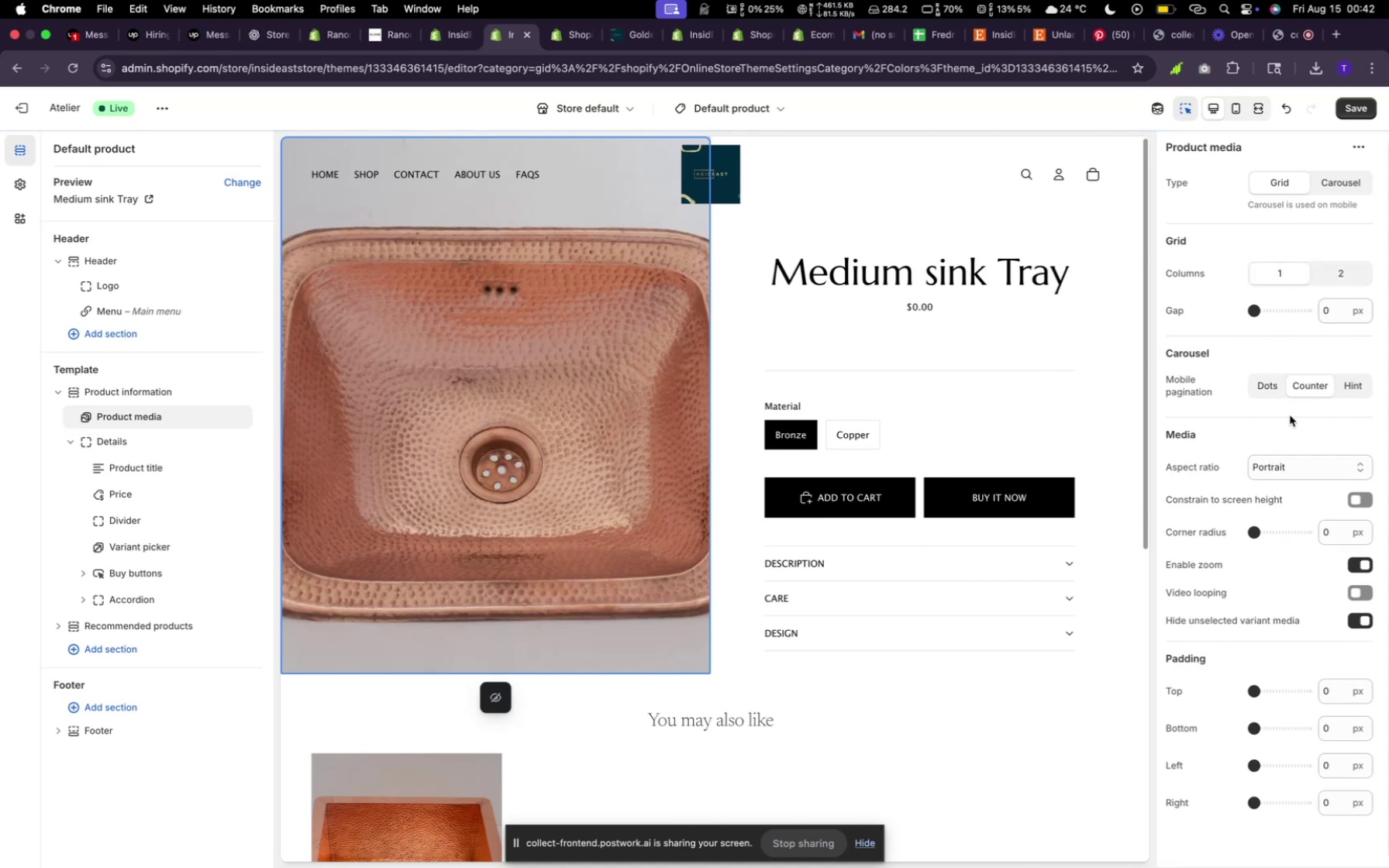 
wait(8.71)
 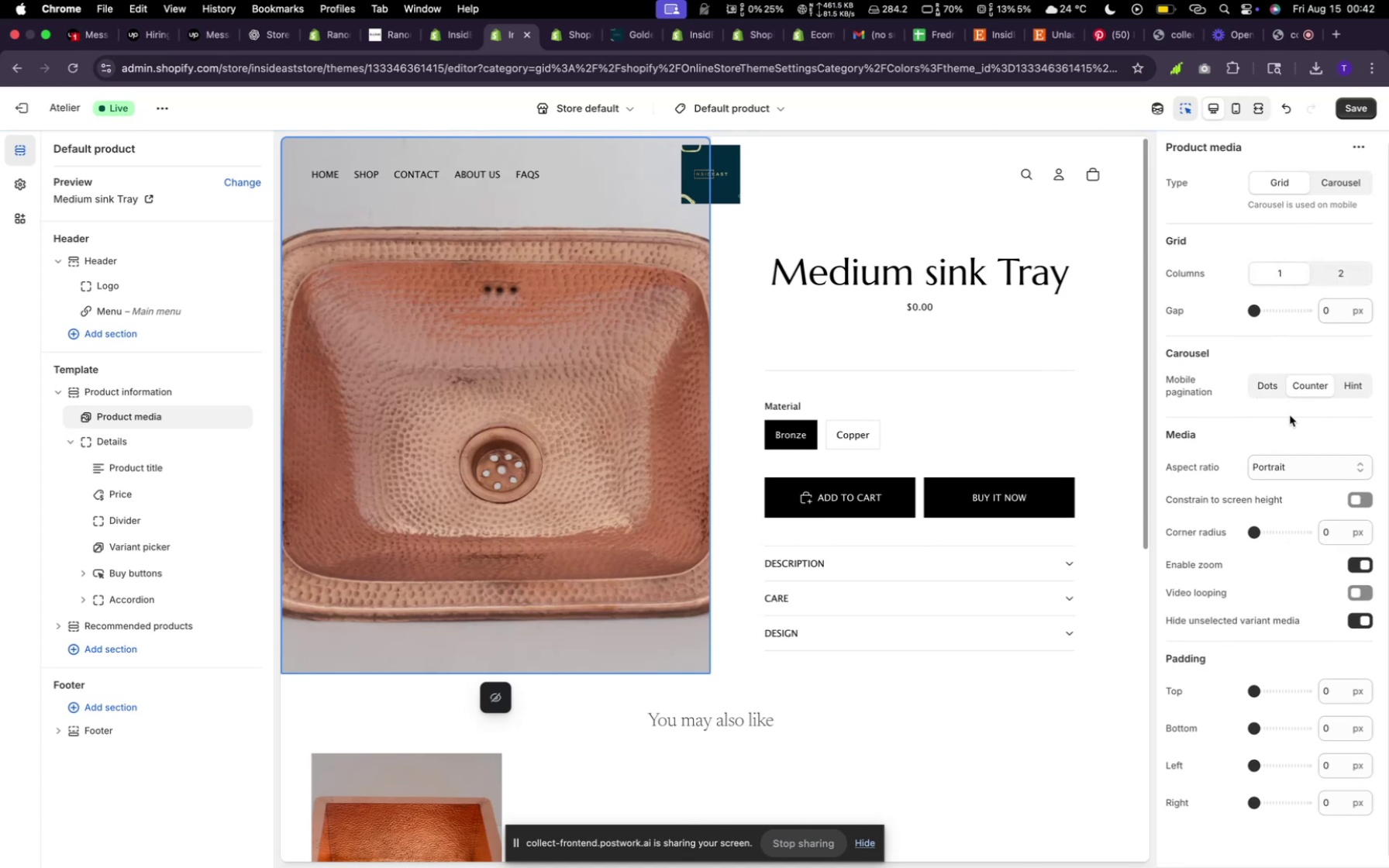 
mouse_move([548, 653])
 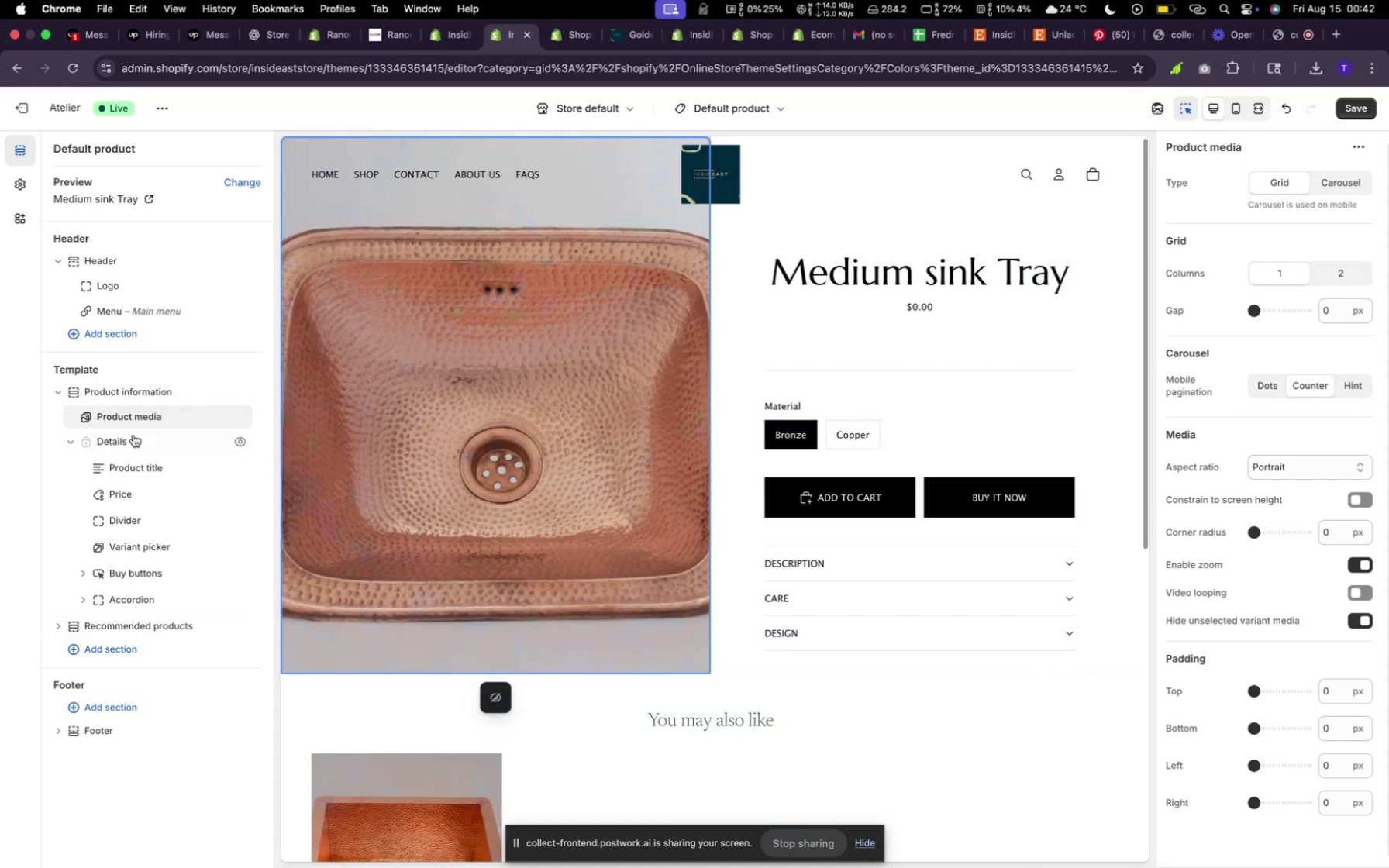 
mouse_move([170, 398])
 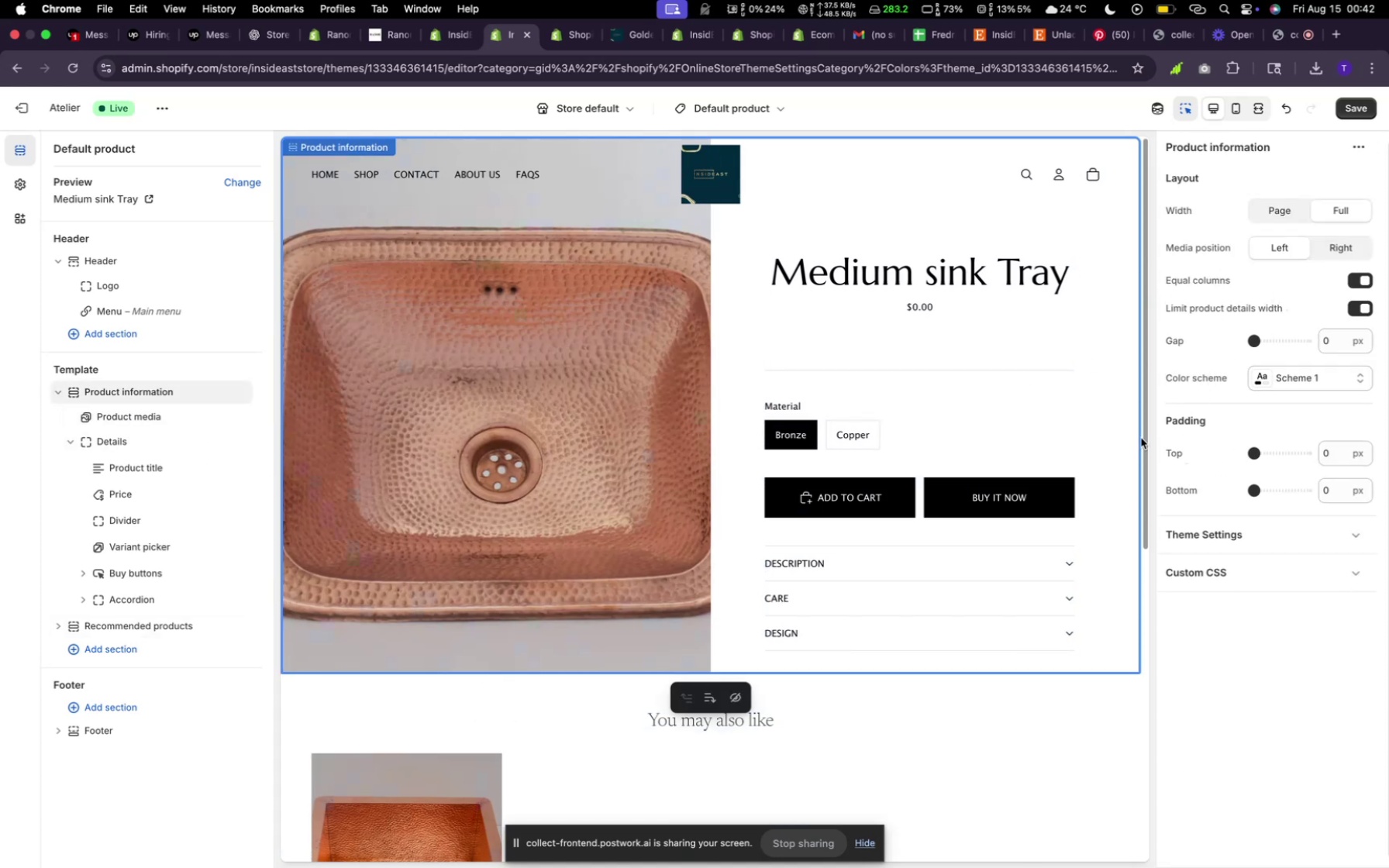 
wait(6.36)
 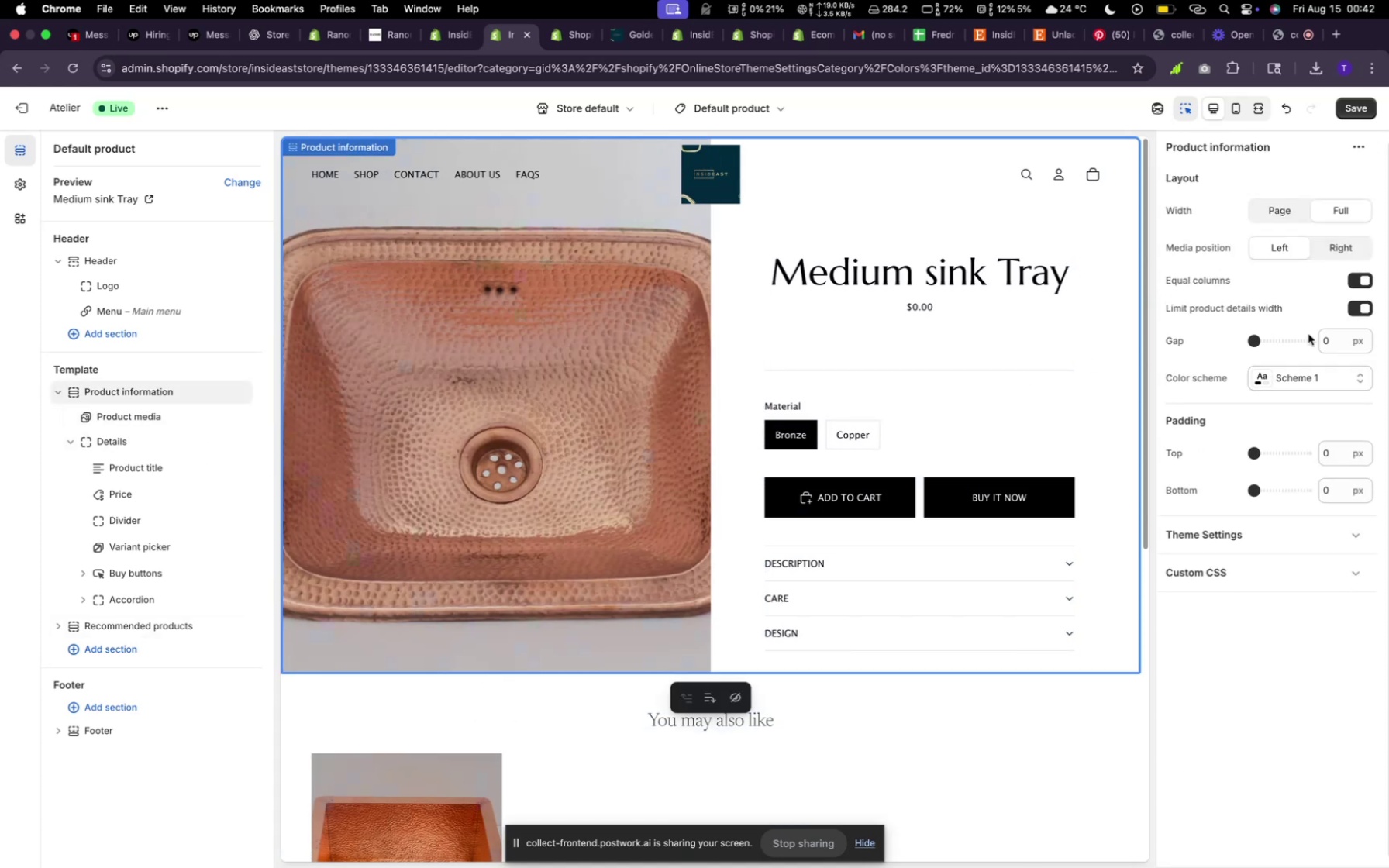 
left_click([1228, 517])
 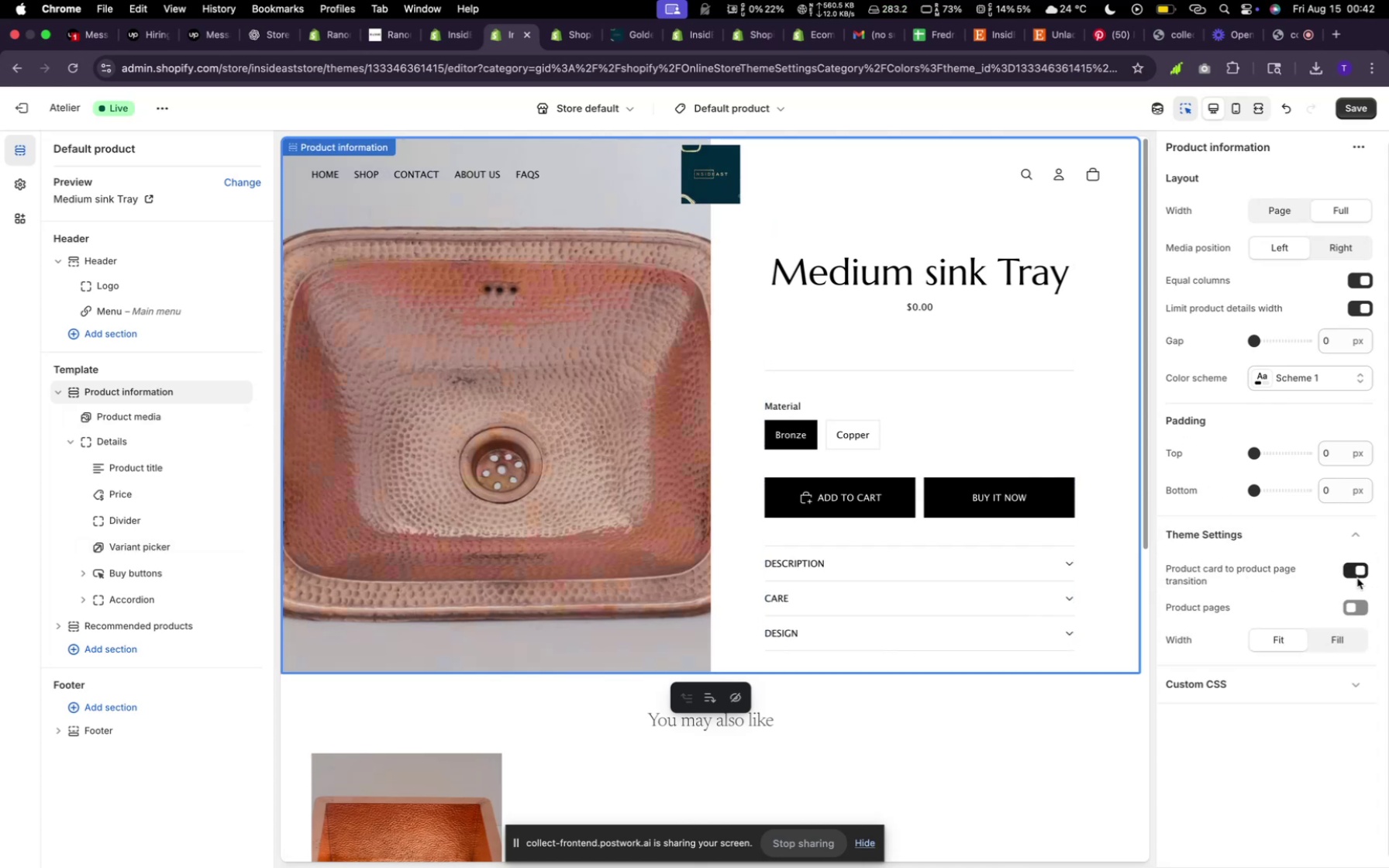 
wait(5.98)
 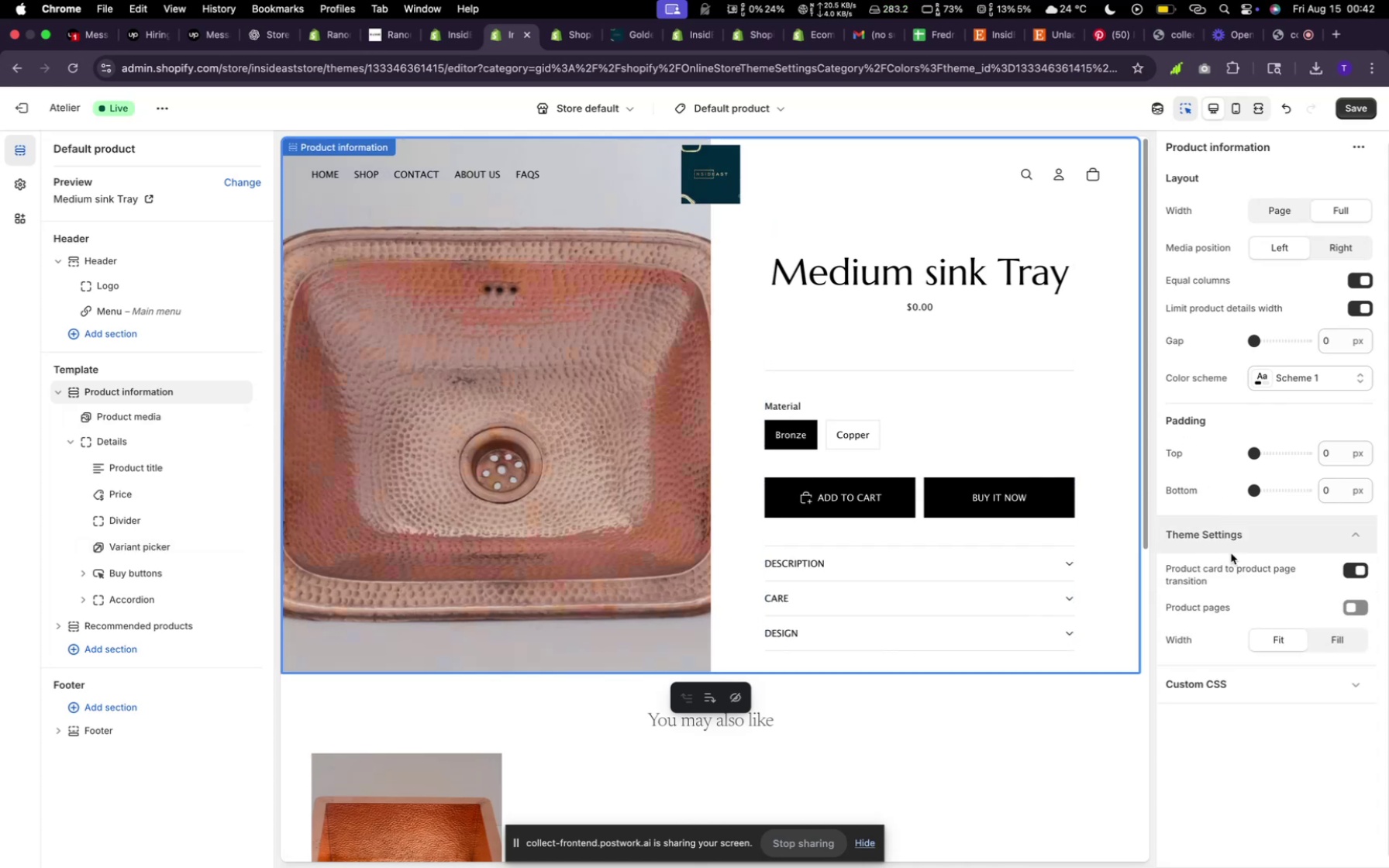 
mouse_move([200, 415])
 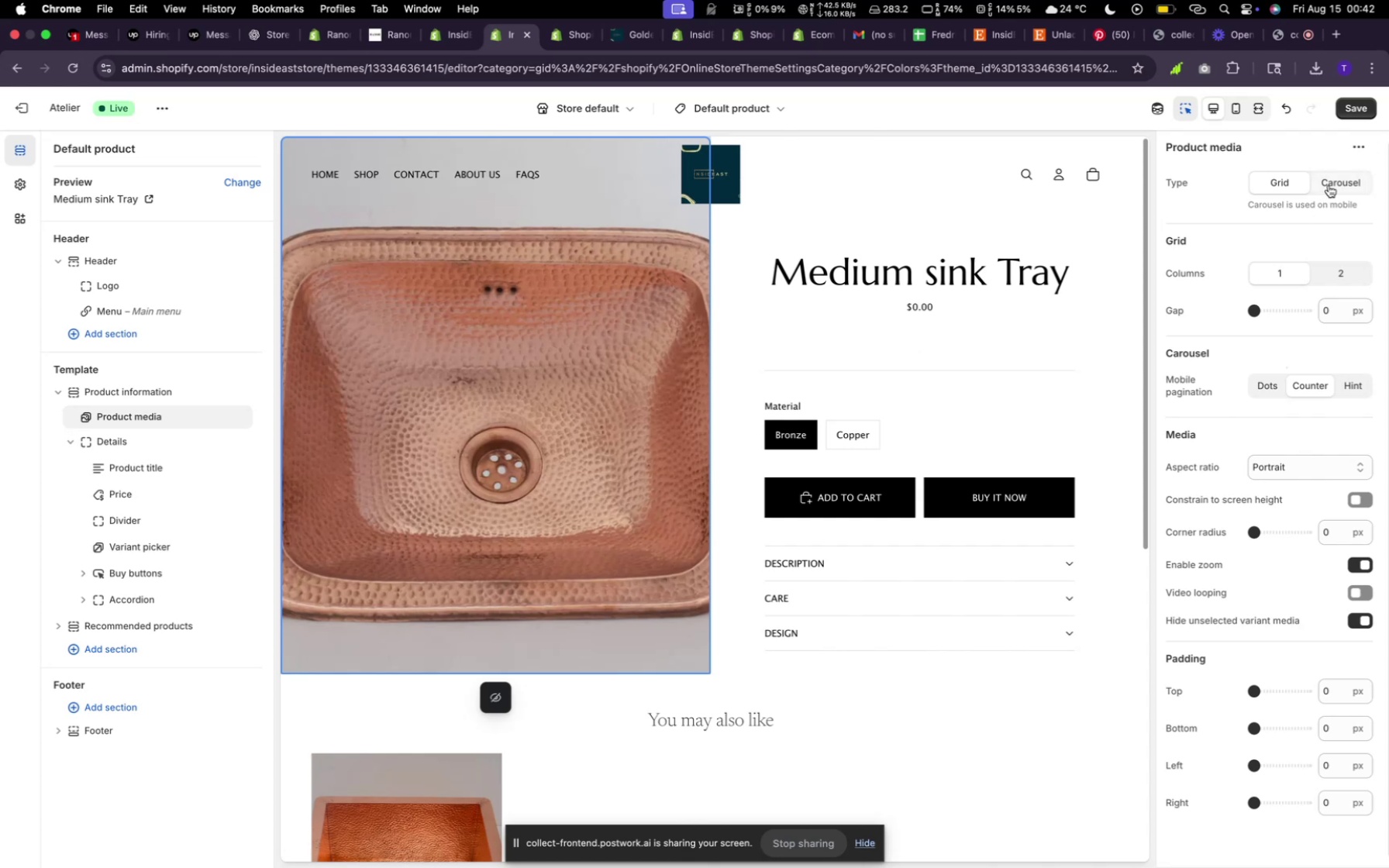 
mouse_move([1280, 202])
 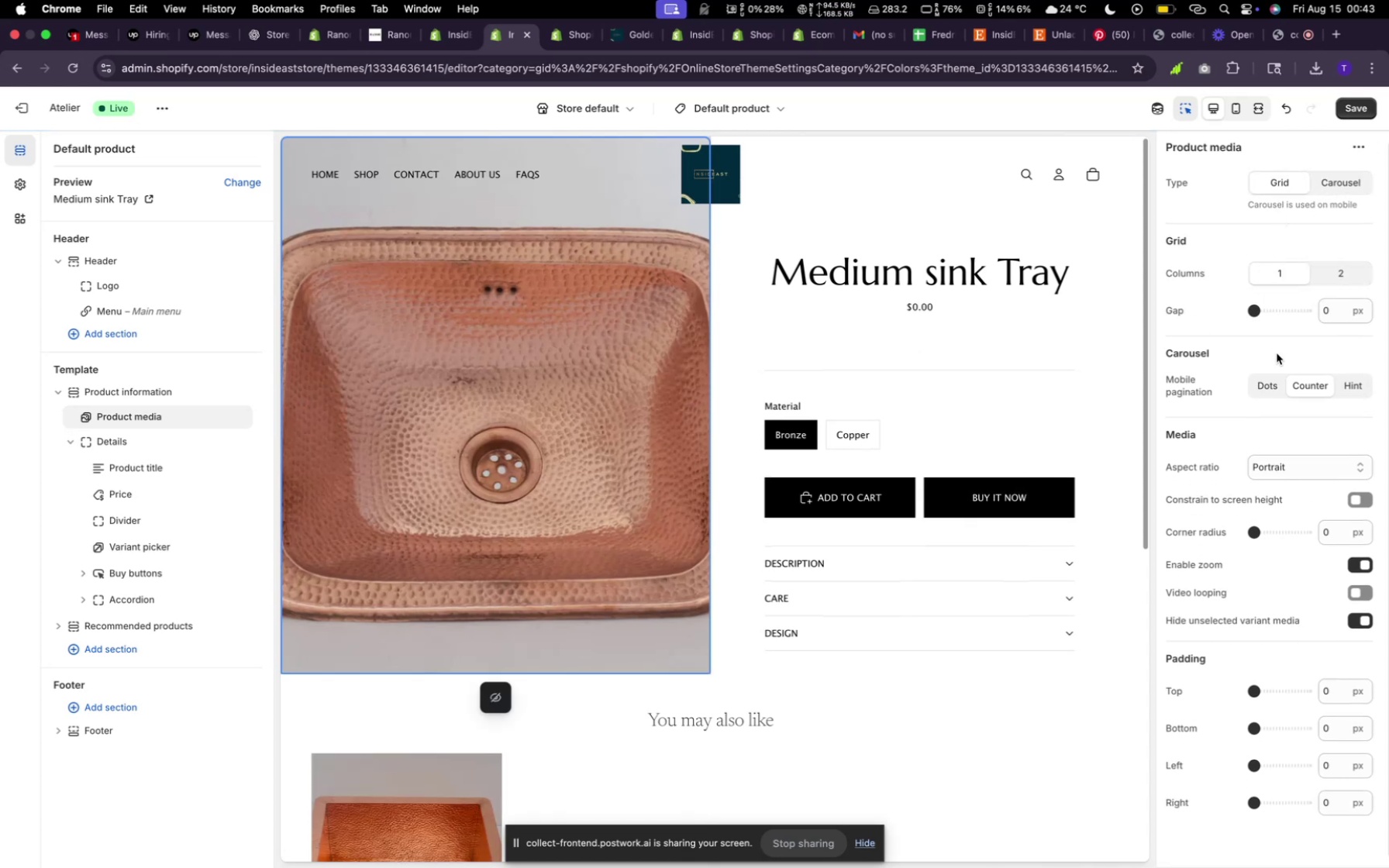 
wait(5.41)
 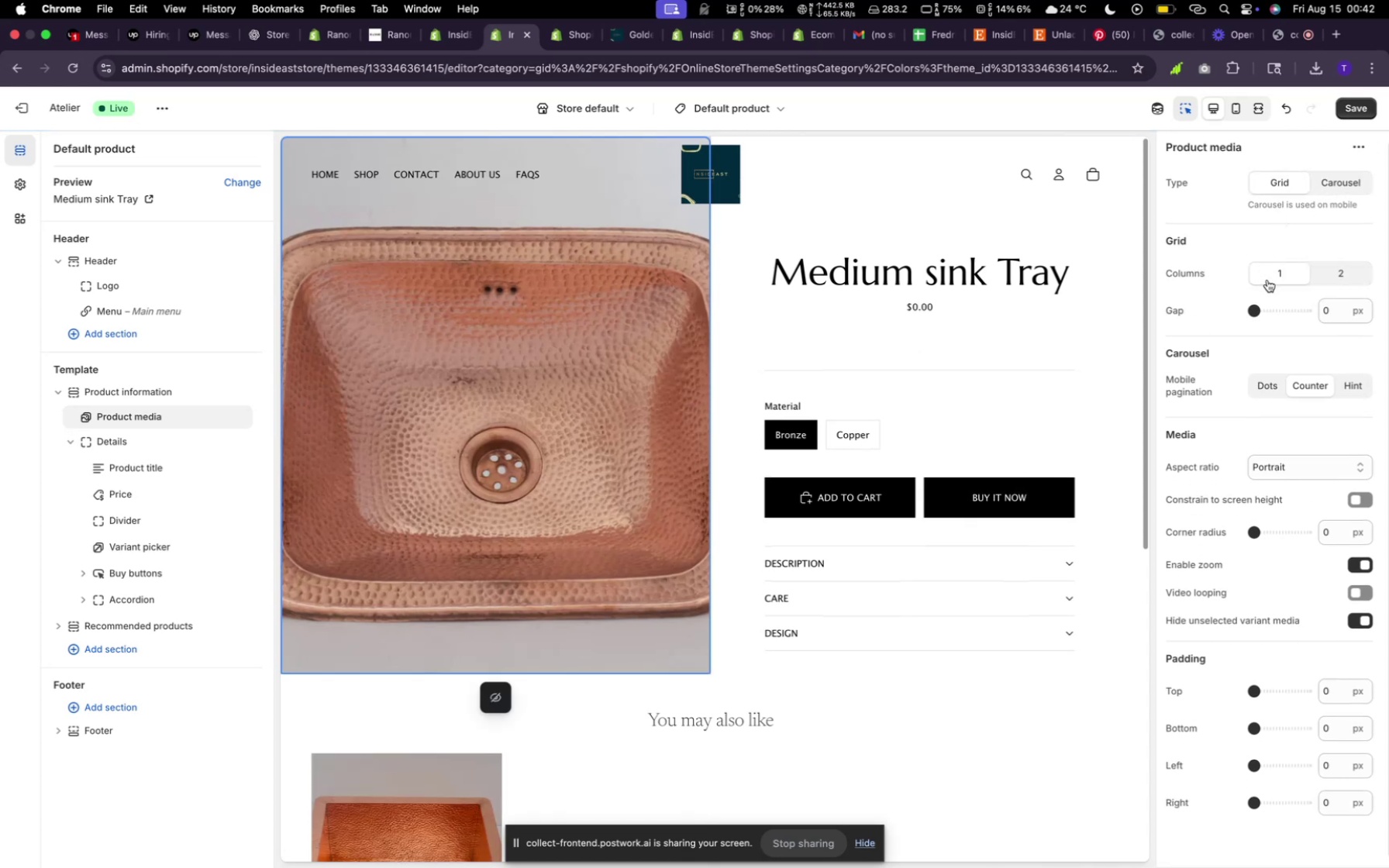 
scroll: coordinate [1236, 732], scroll_direction: down, amount: 14.0
 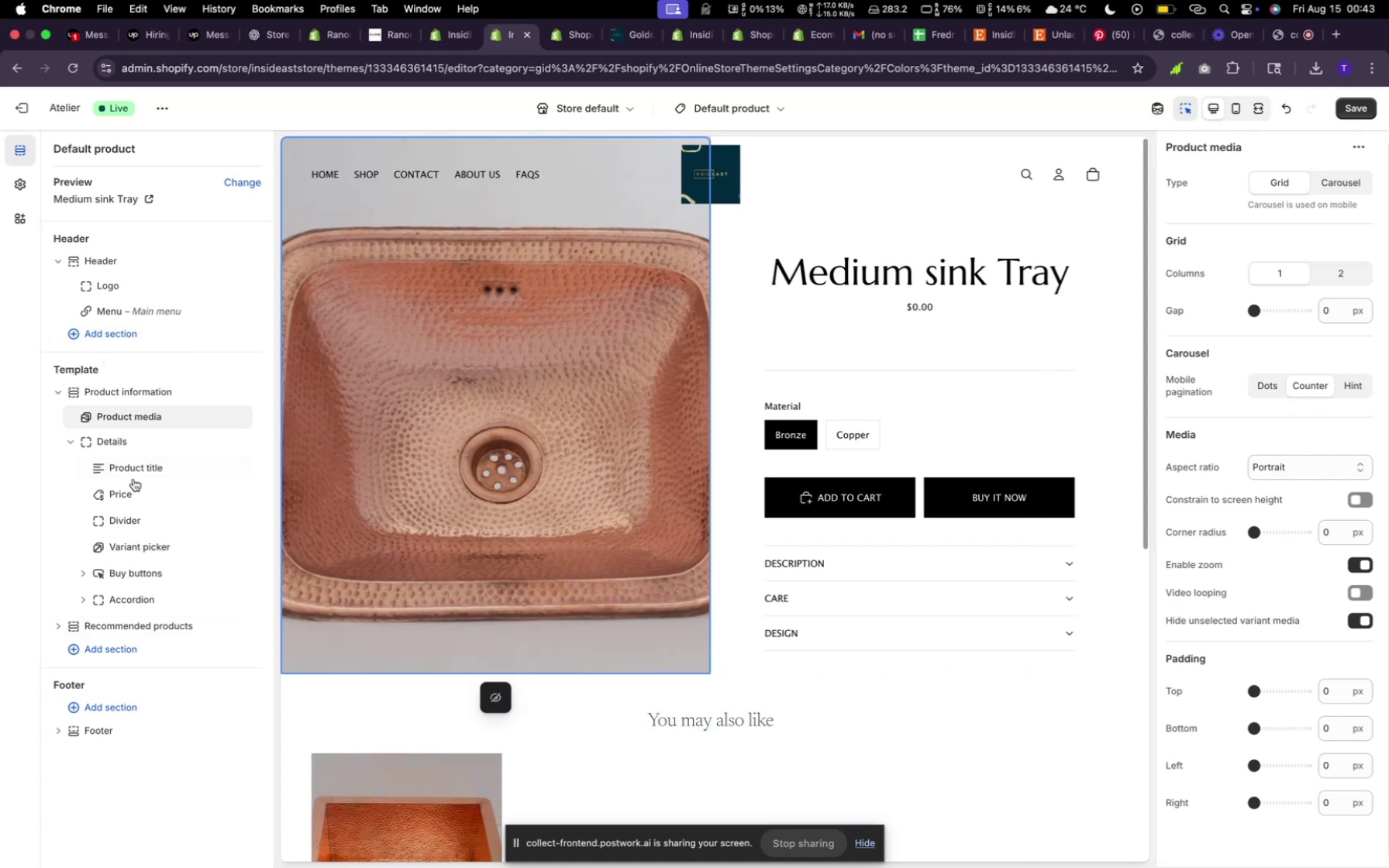 
left_click([128, 462])
 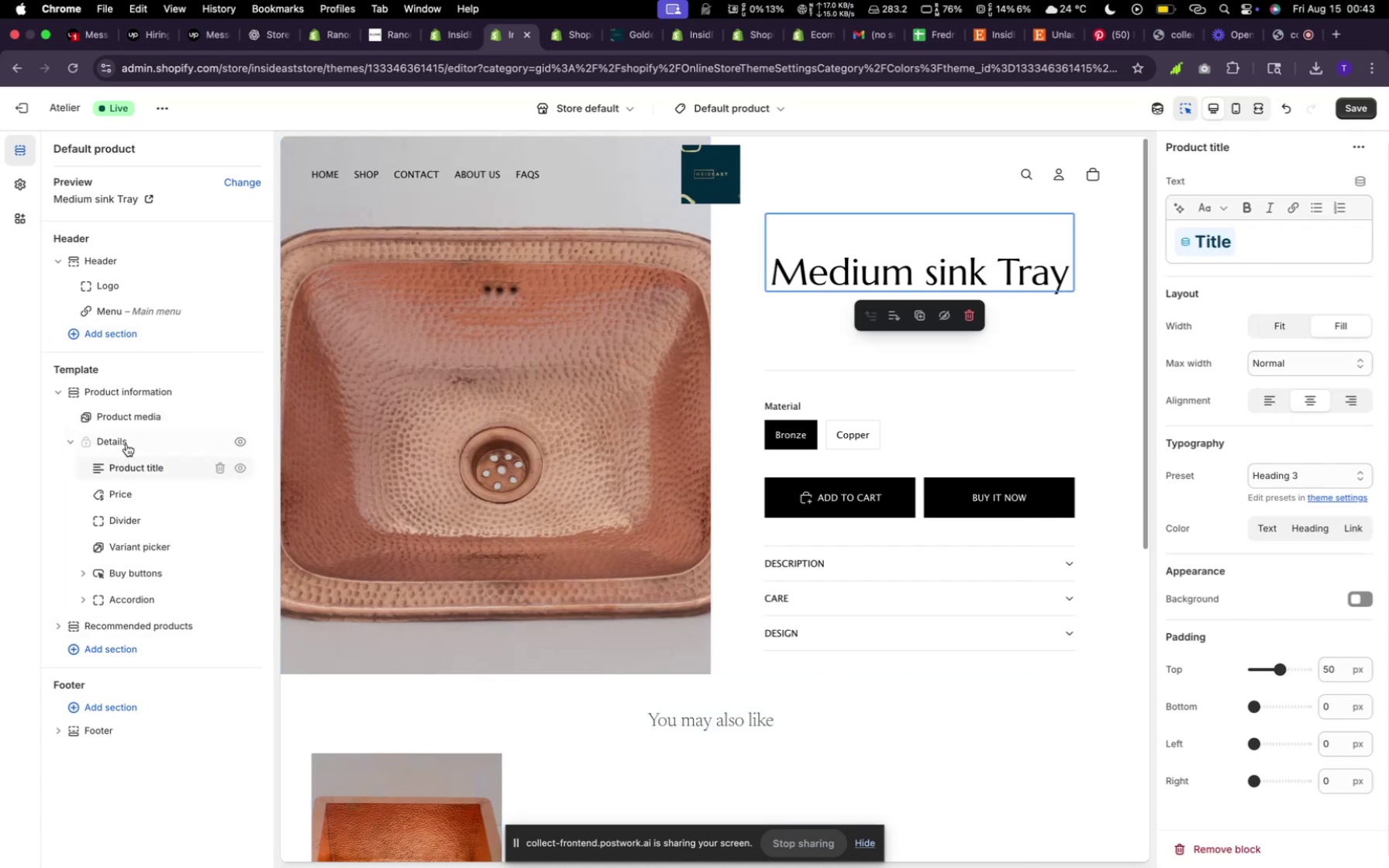 
left_click([126, 441])
 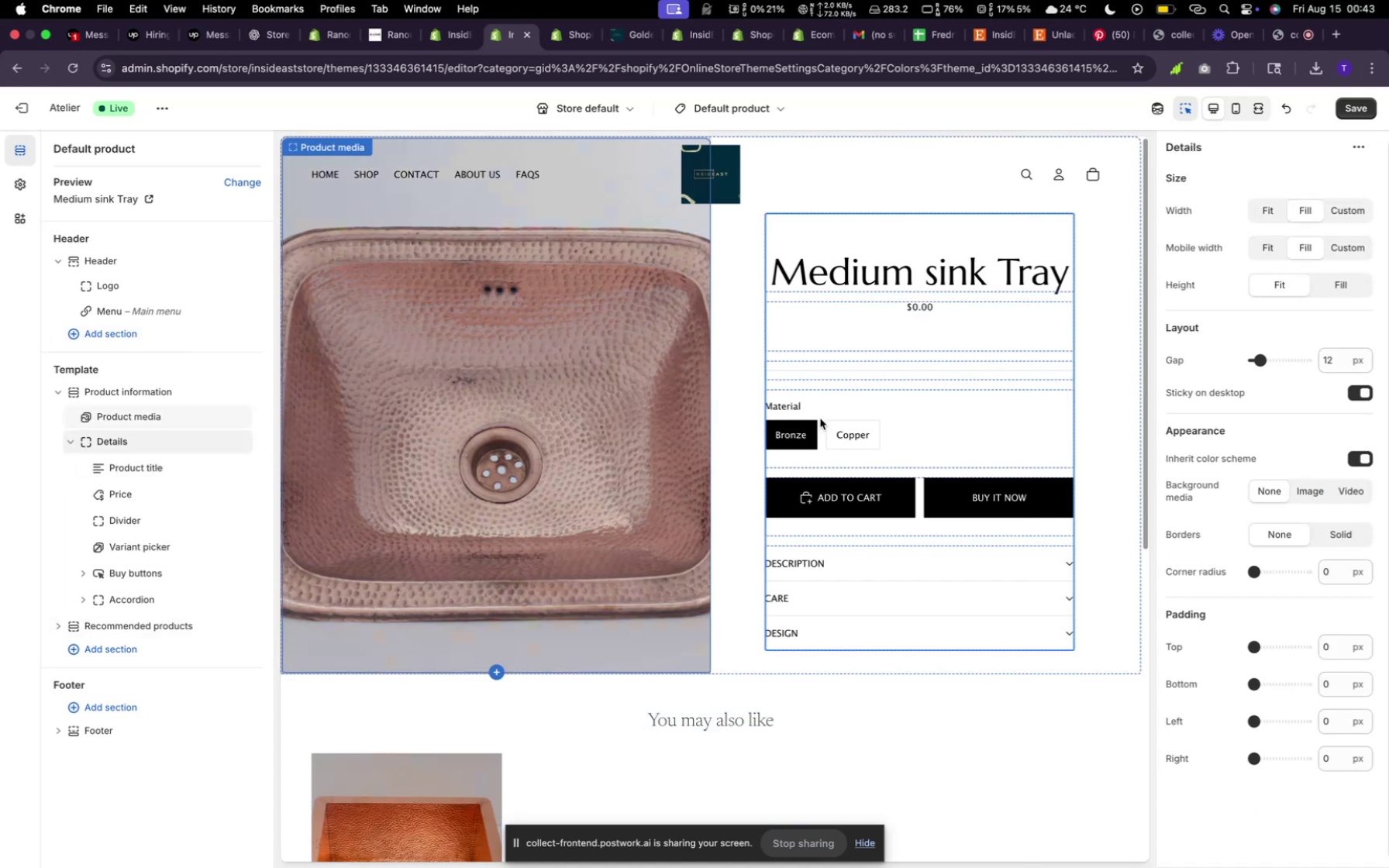 
left_click([836, 434])
 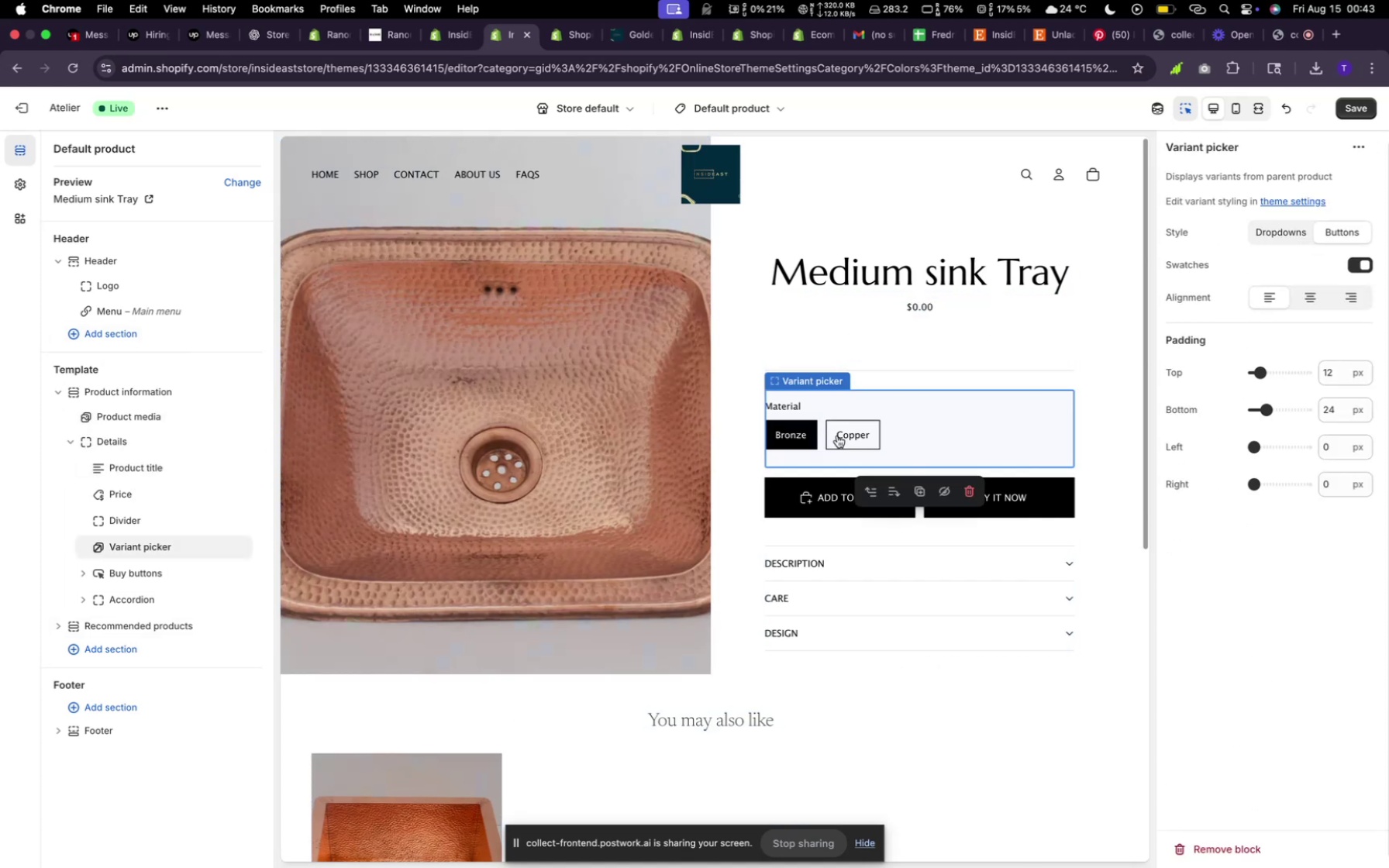 
left_click([837, 436])
 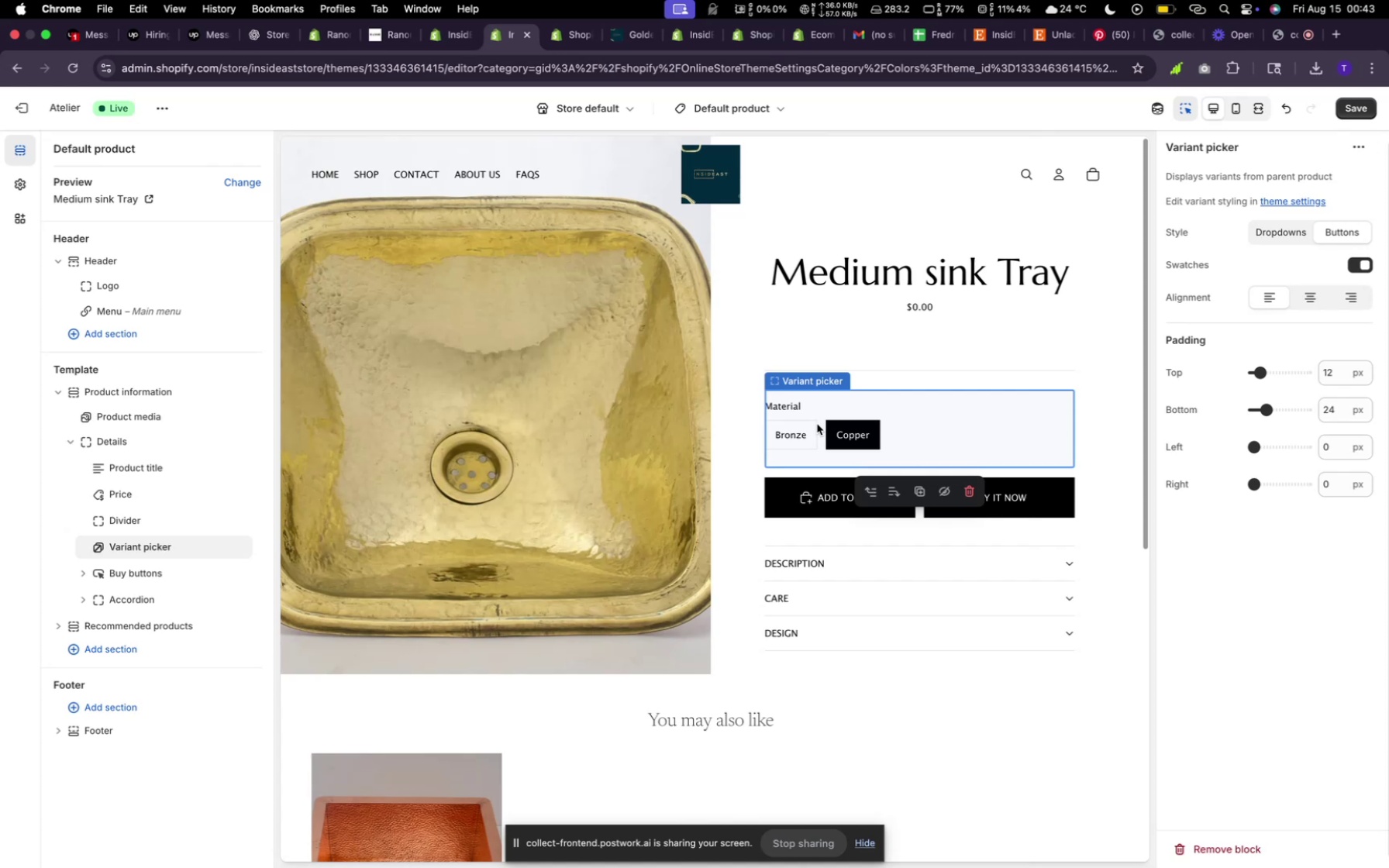 
wait(7.26)
 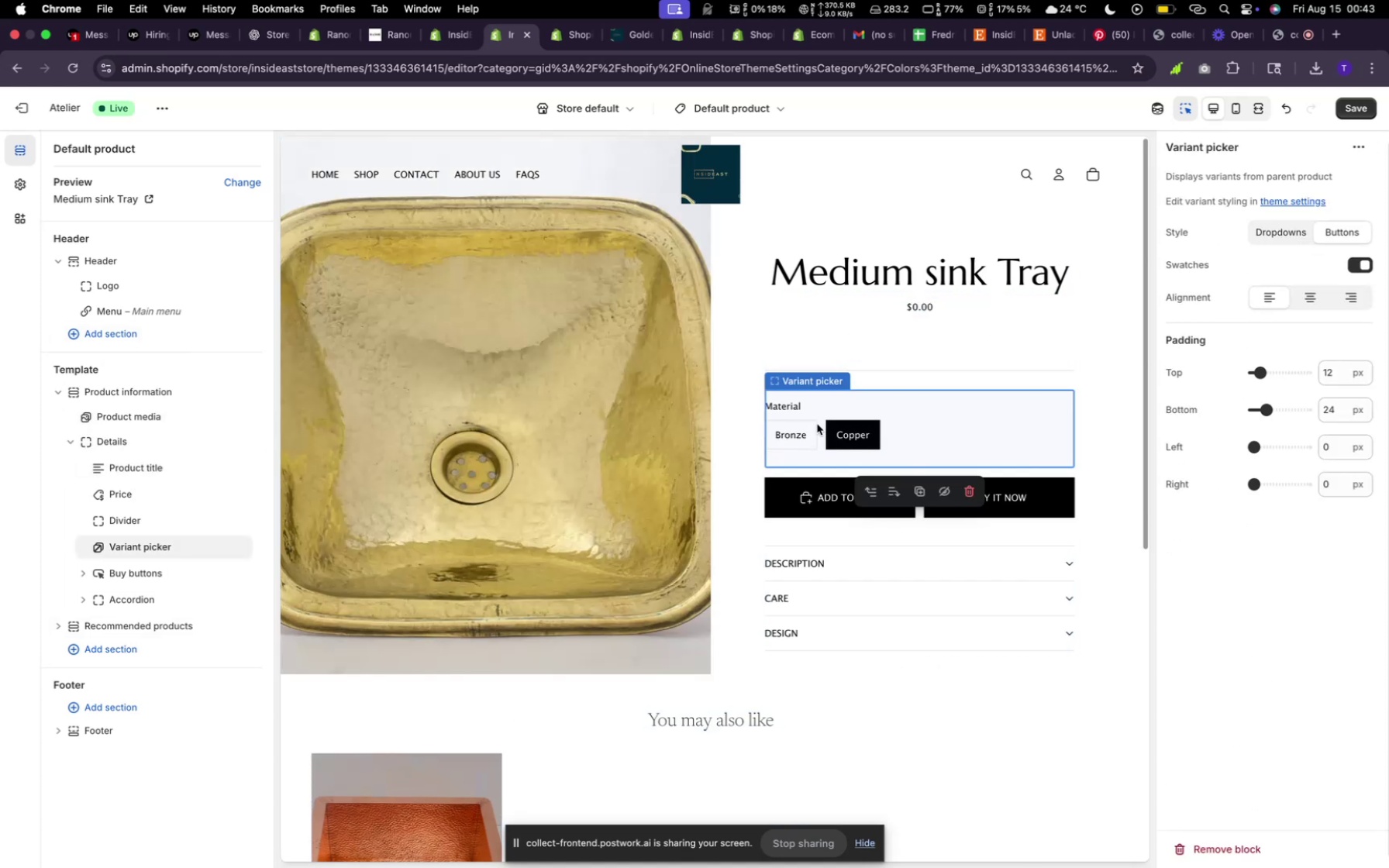 
left_click([843, 556])
 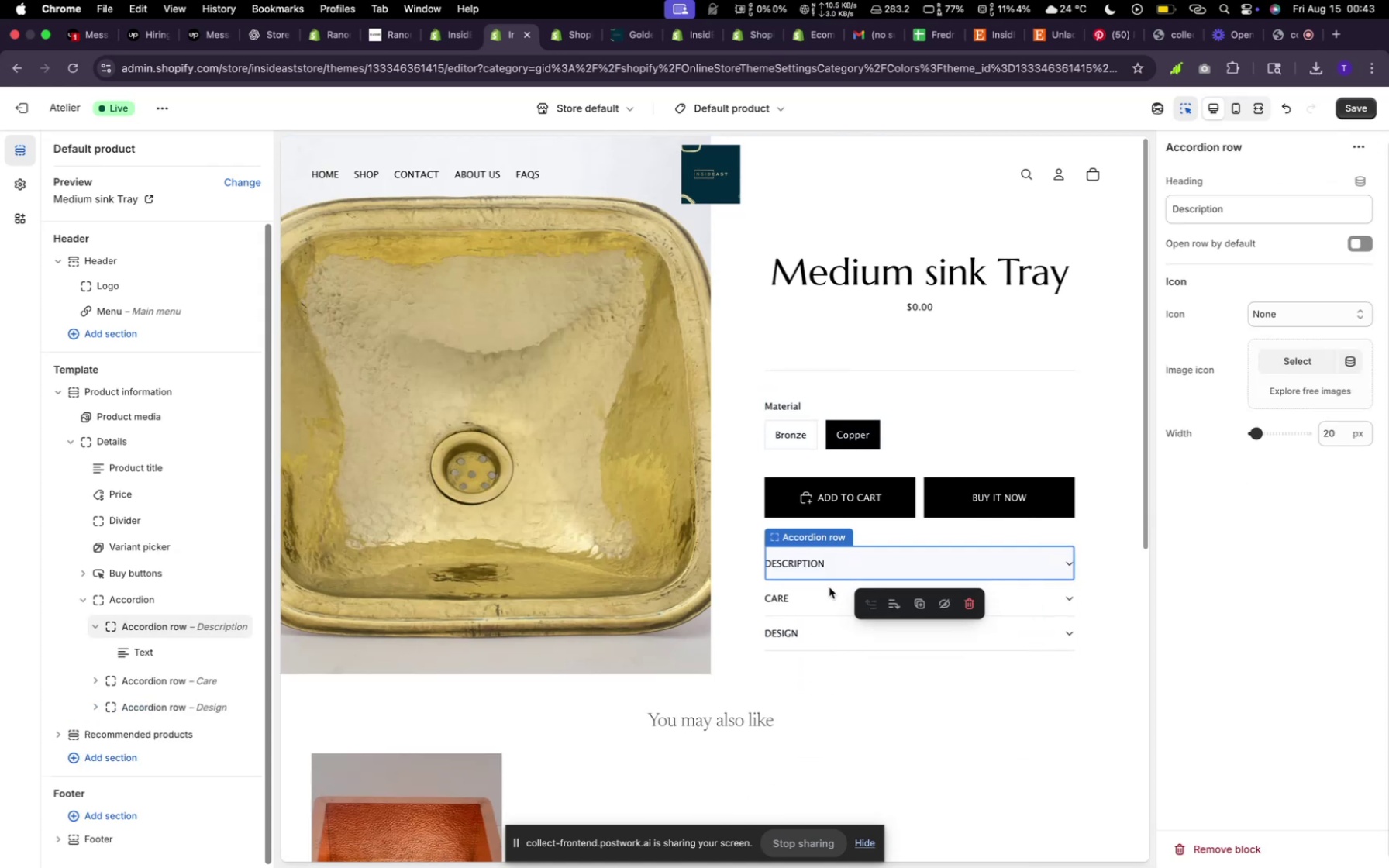 
double_click([825, 593])
 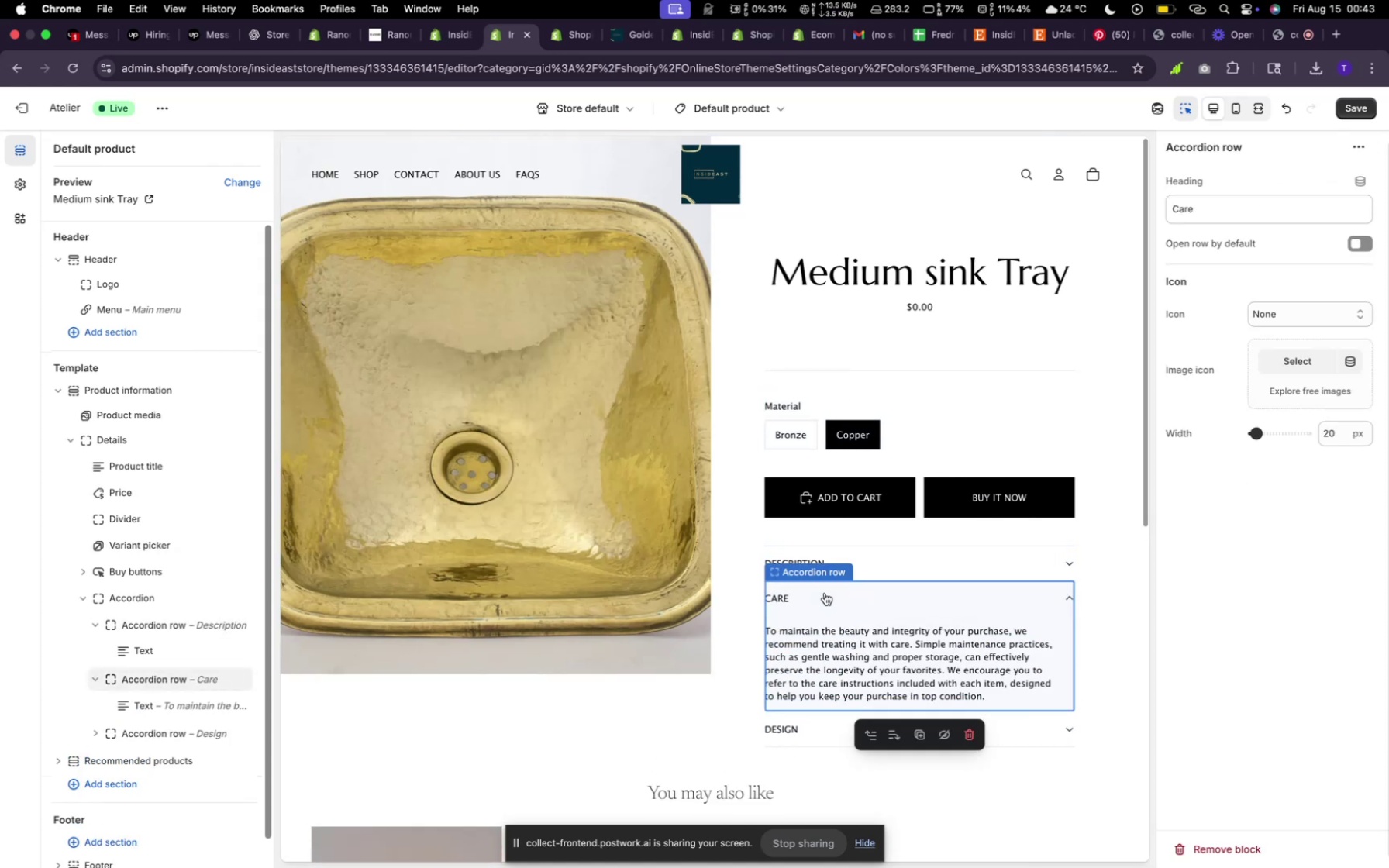 
left_click([825, 593])
 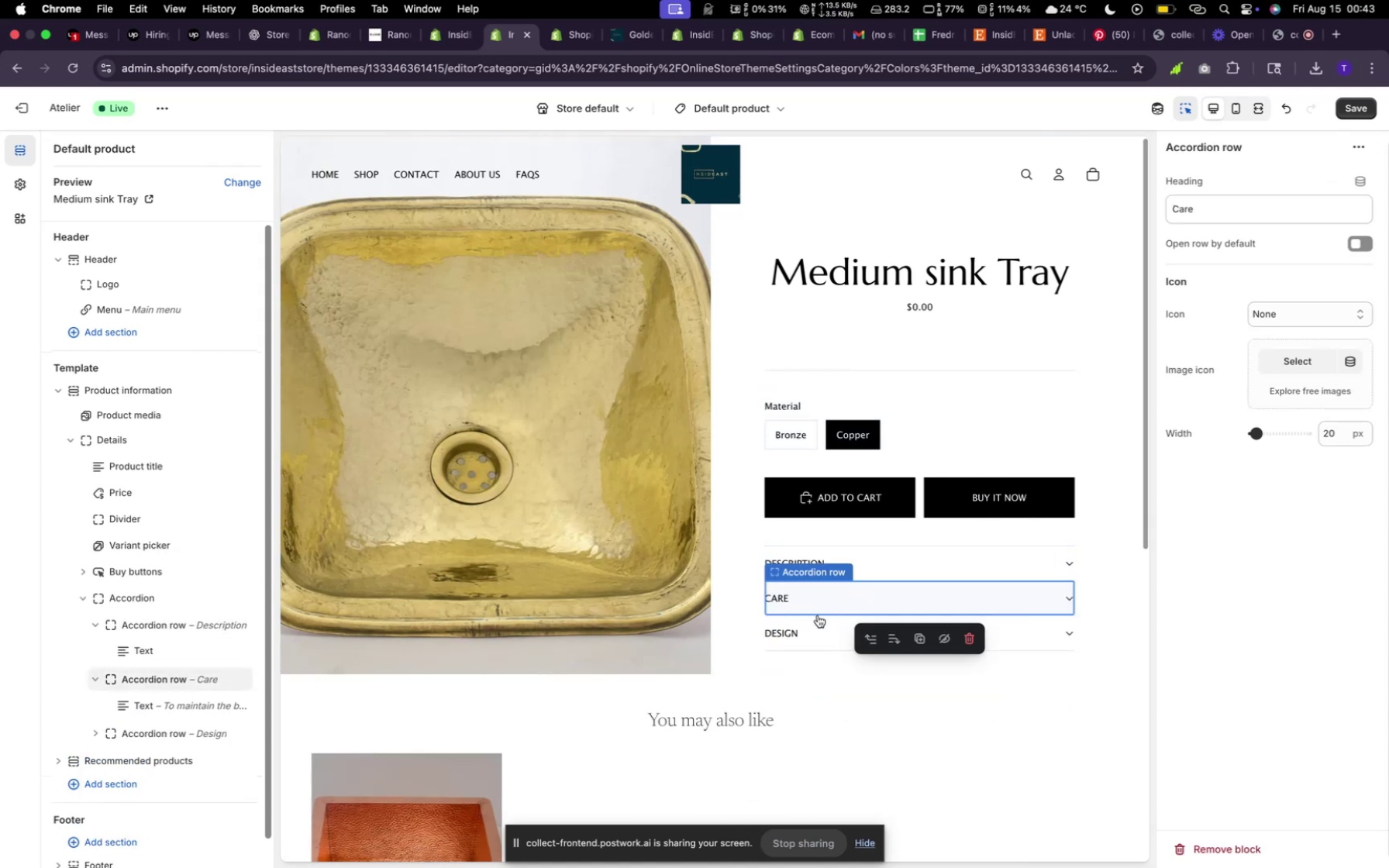 
left_click([817, 621])
 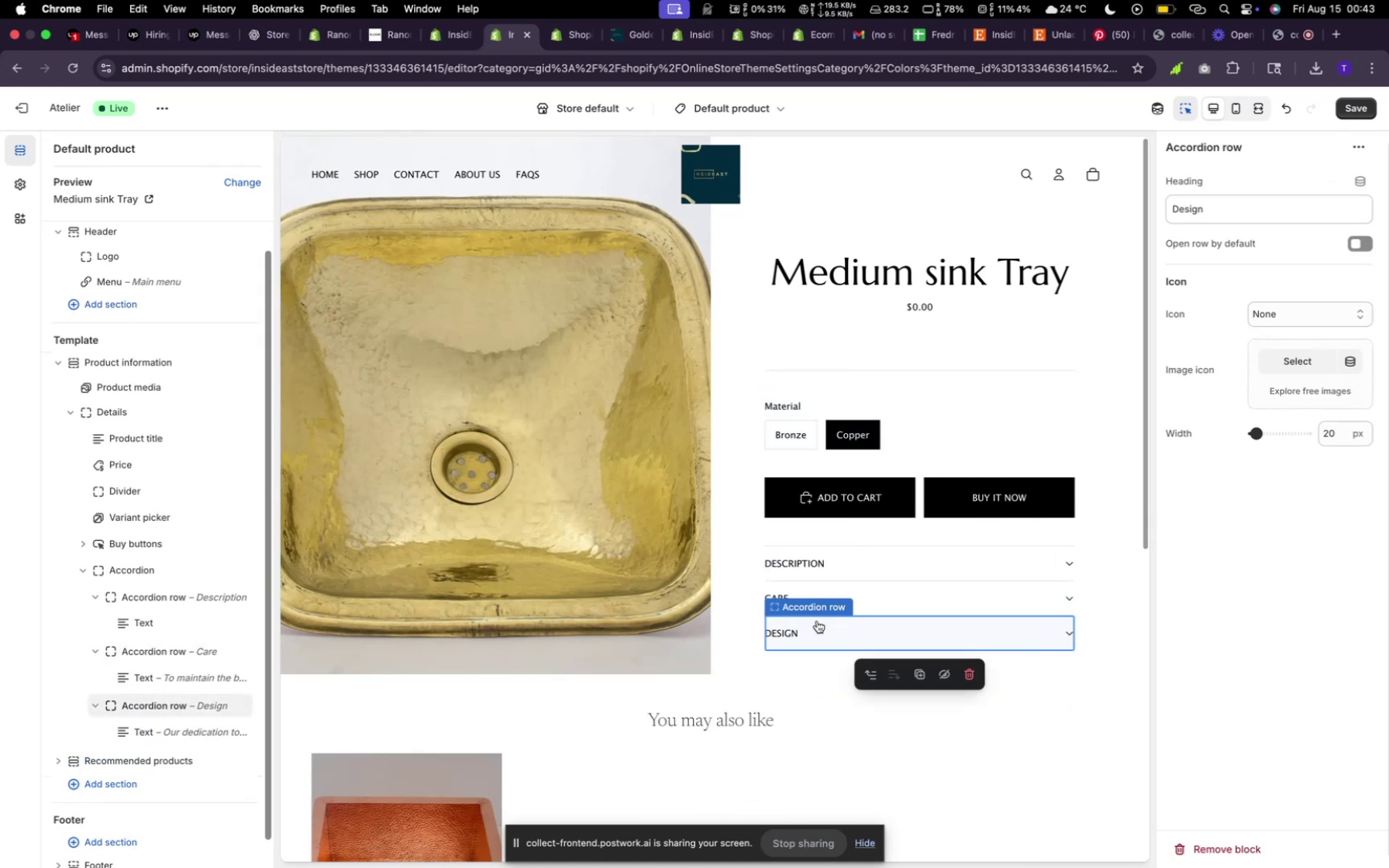 
left_click([817, 621])
 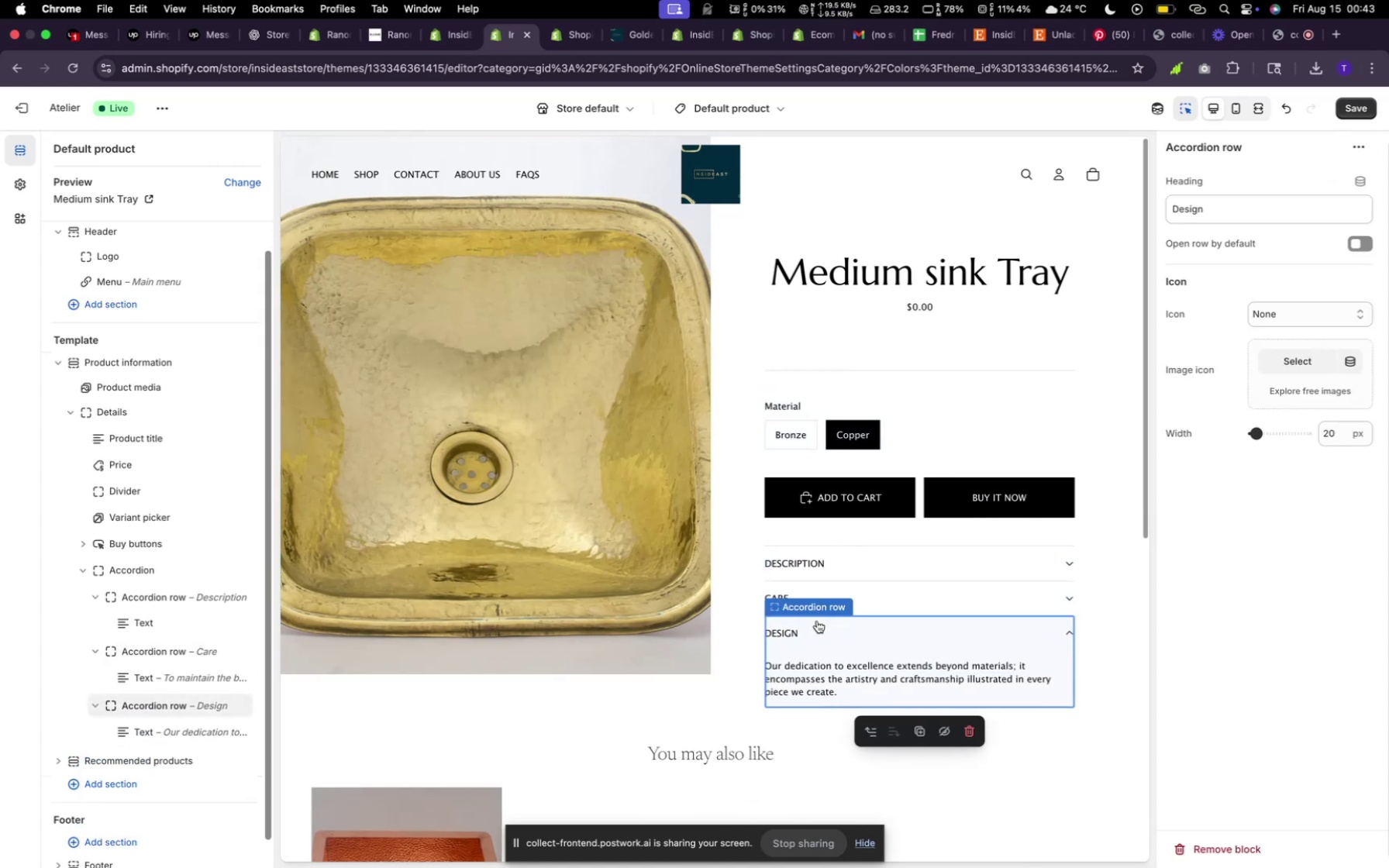 
left_click([817, 621])
 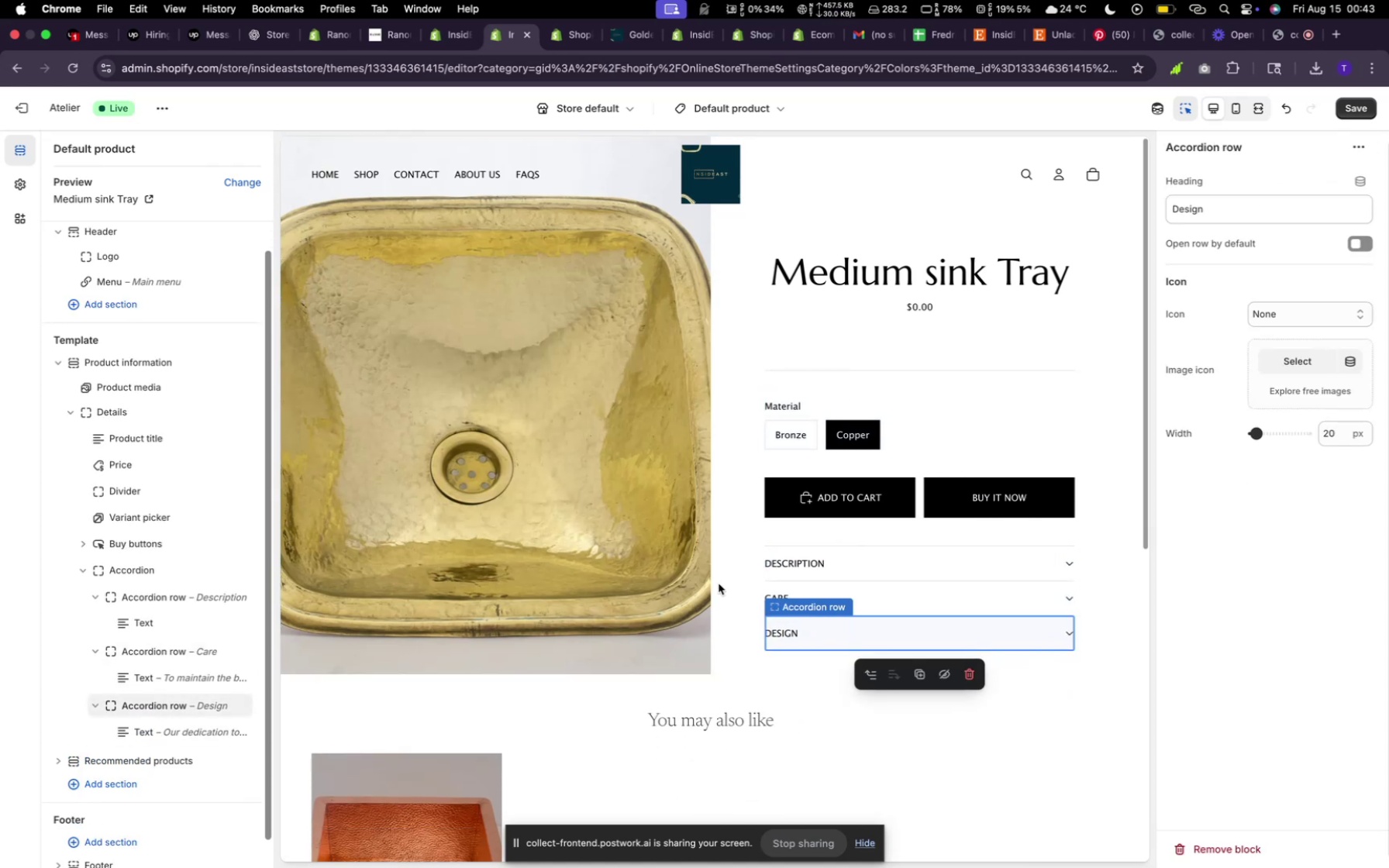 
scroll: coordinate [645, 587], scroll_direction: down, amount: 31.0
 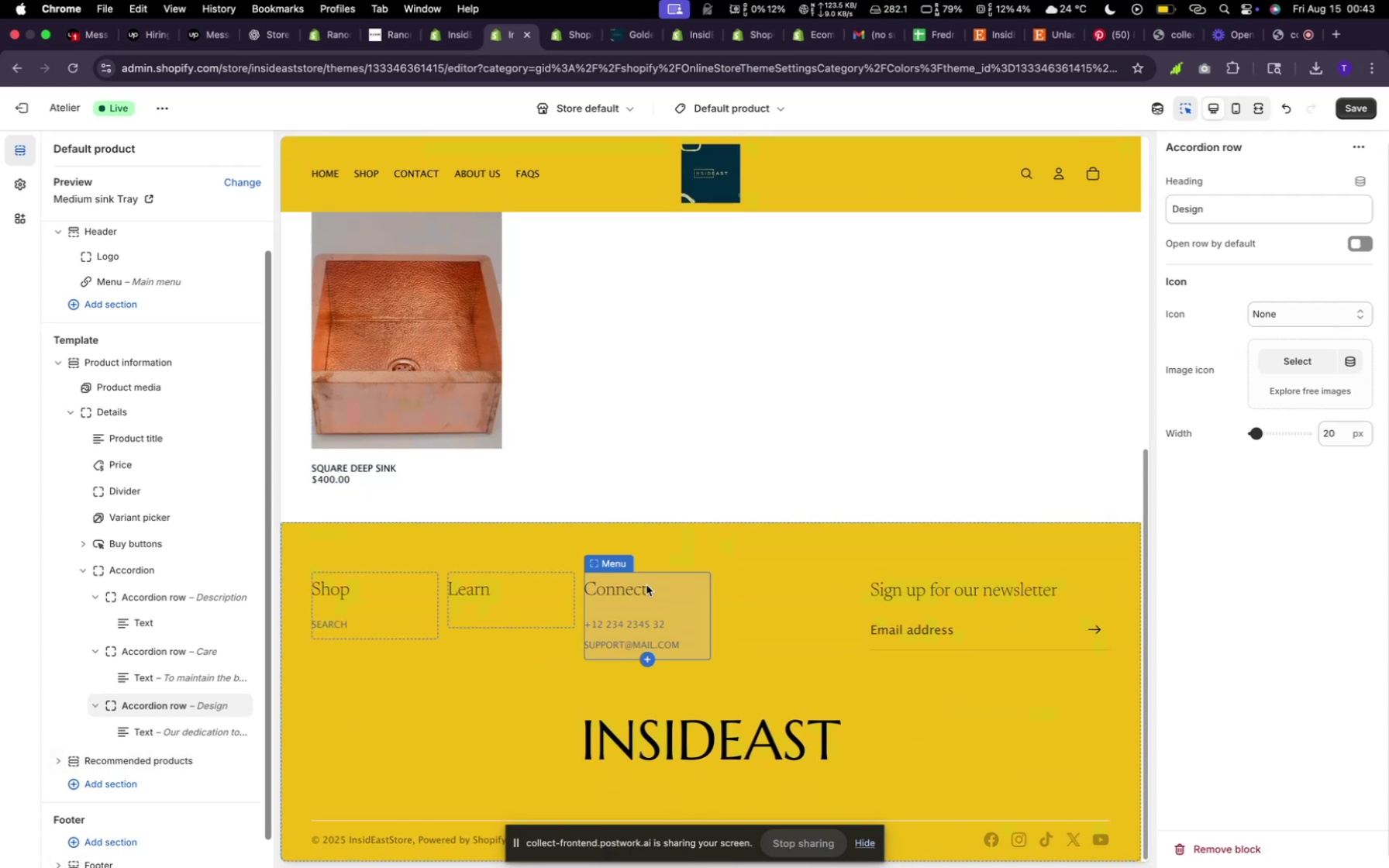 
wait(10.96)
 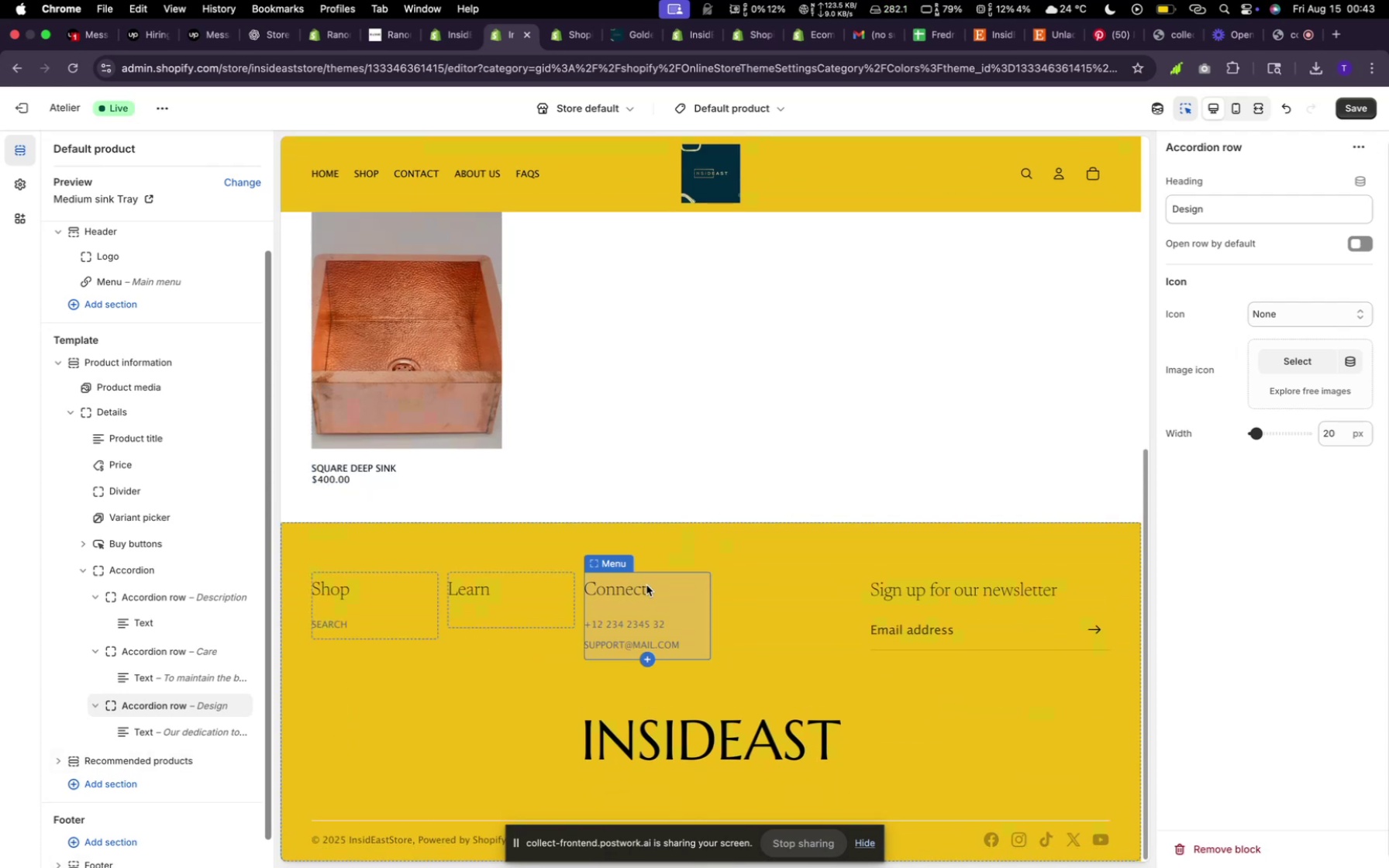 
left_click([1349, 115])
 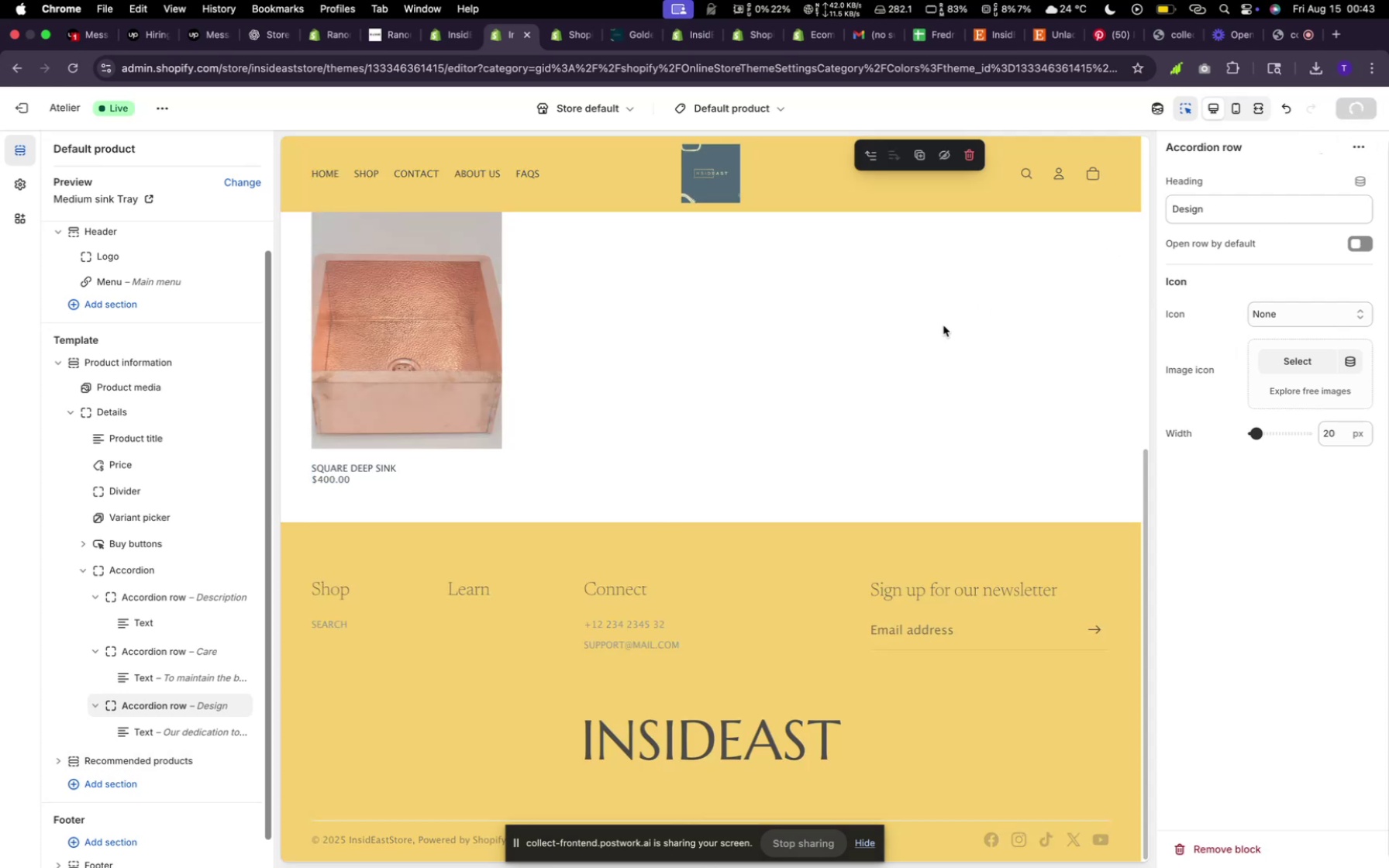 
scroll: coordinate [932, 360], scroll_direction: up, amount: 73.0
 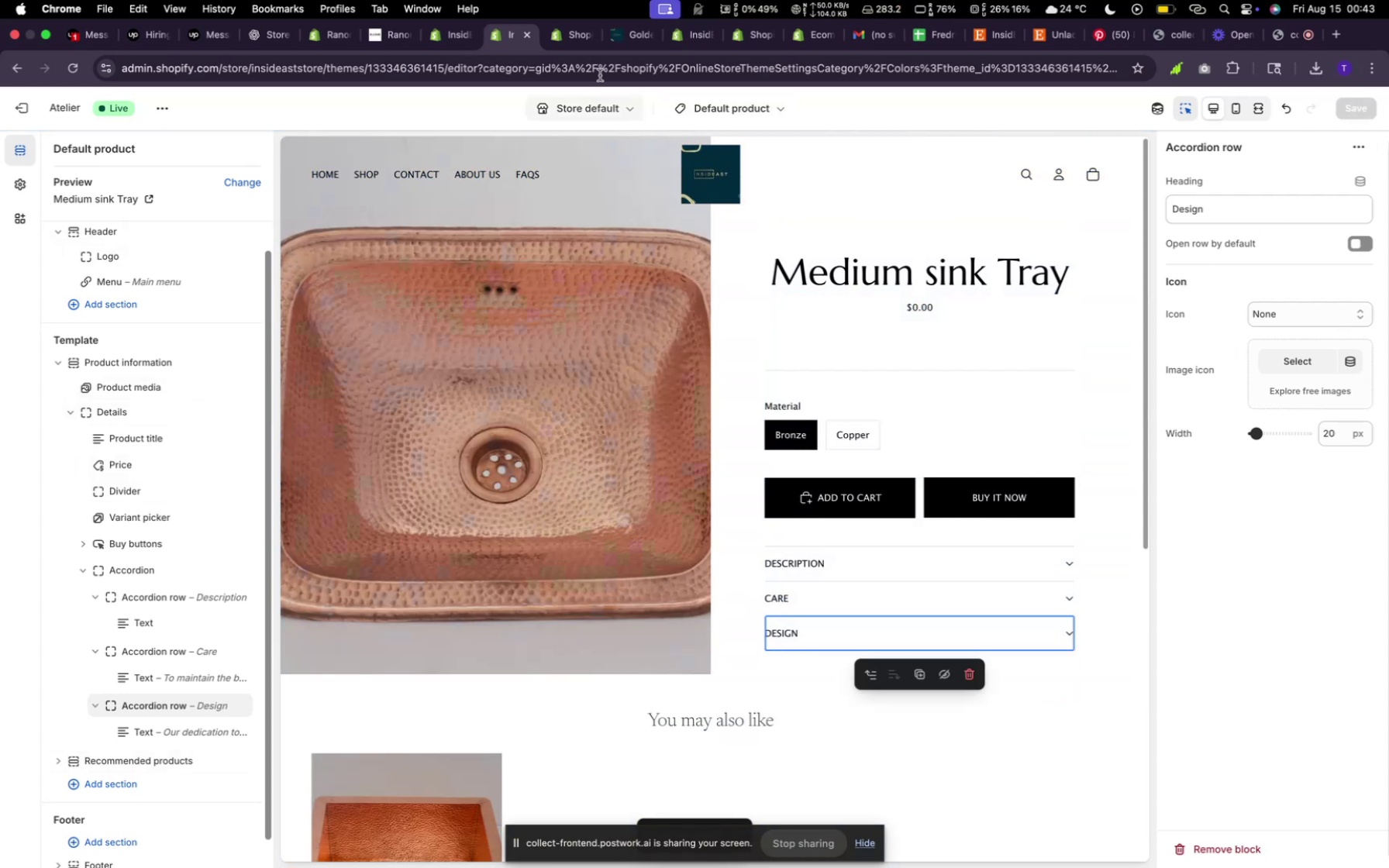 
left_click([631, 36])
 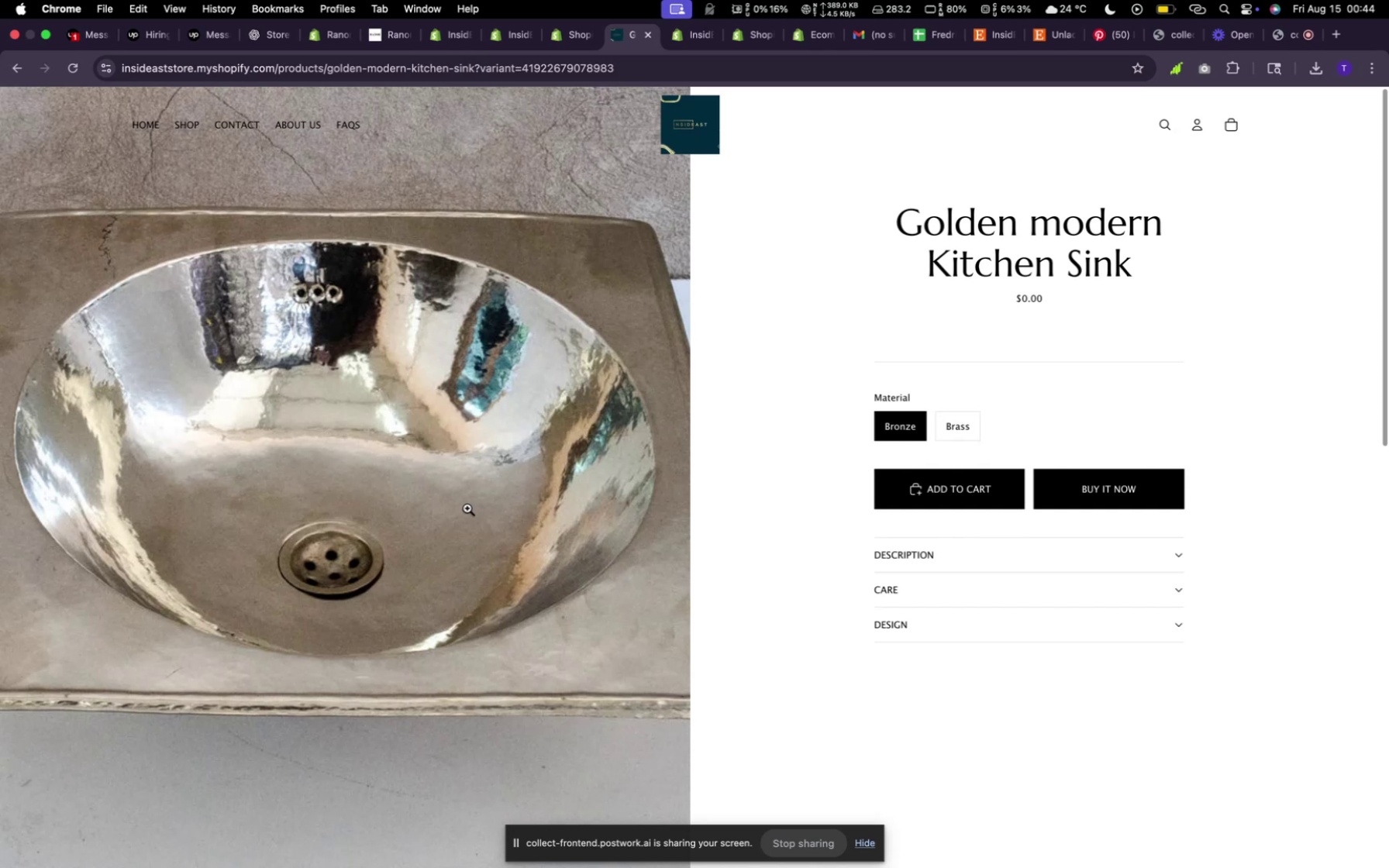 
wait(34.99)
 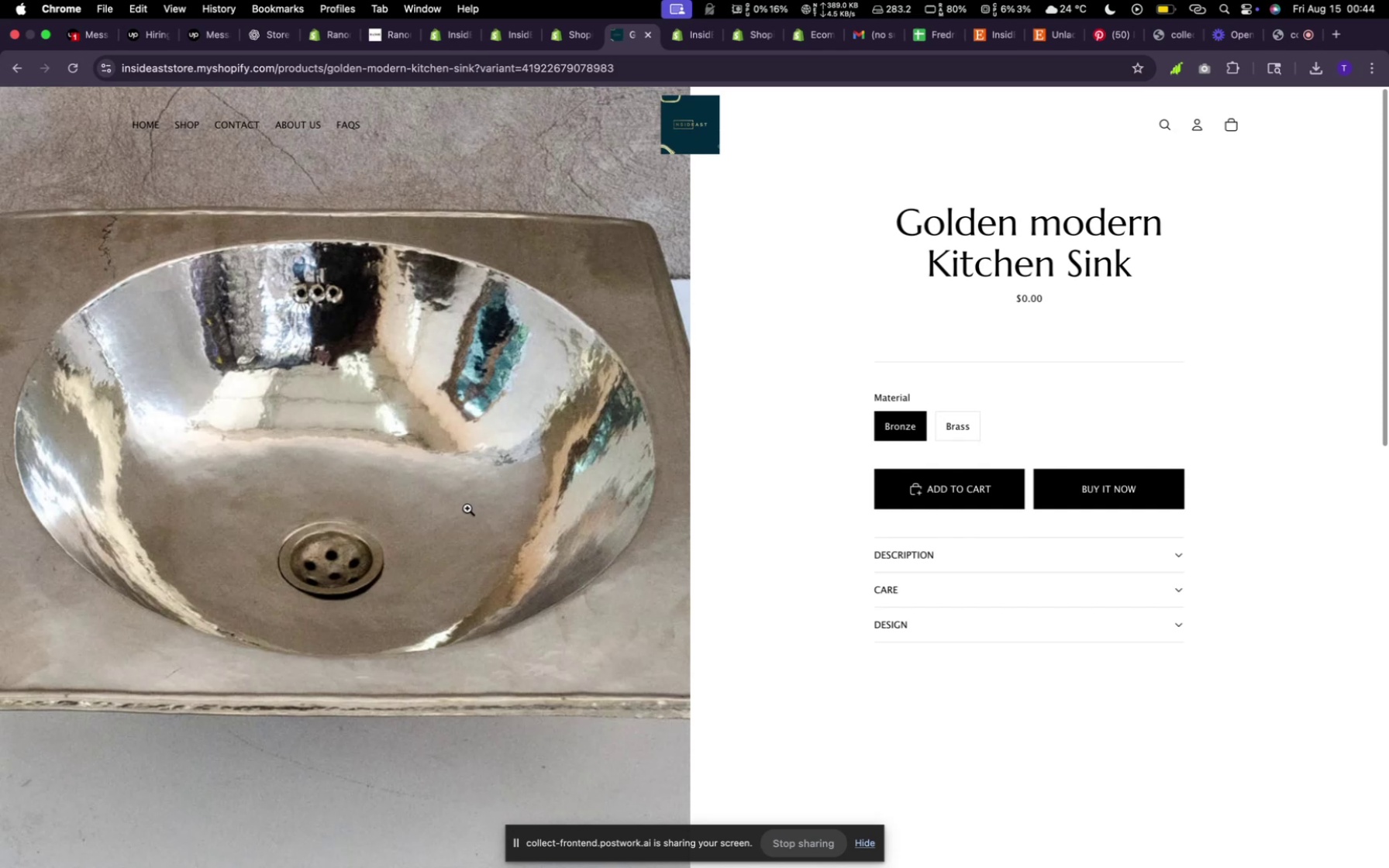 
scroll: coordinate [714, 388], scroll_direction: down, amount: 22.0
 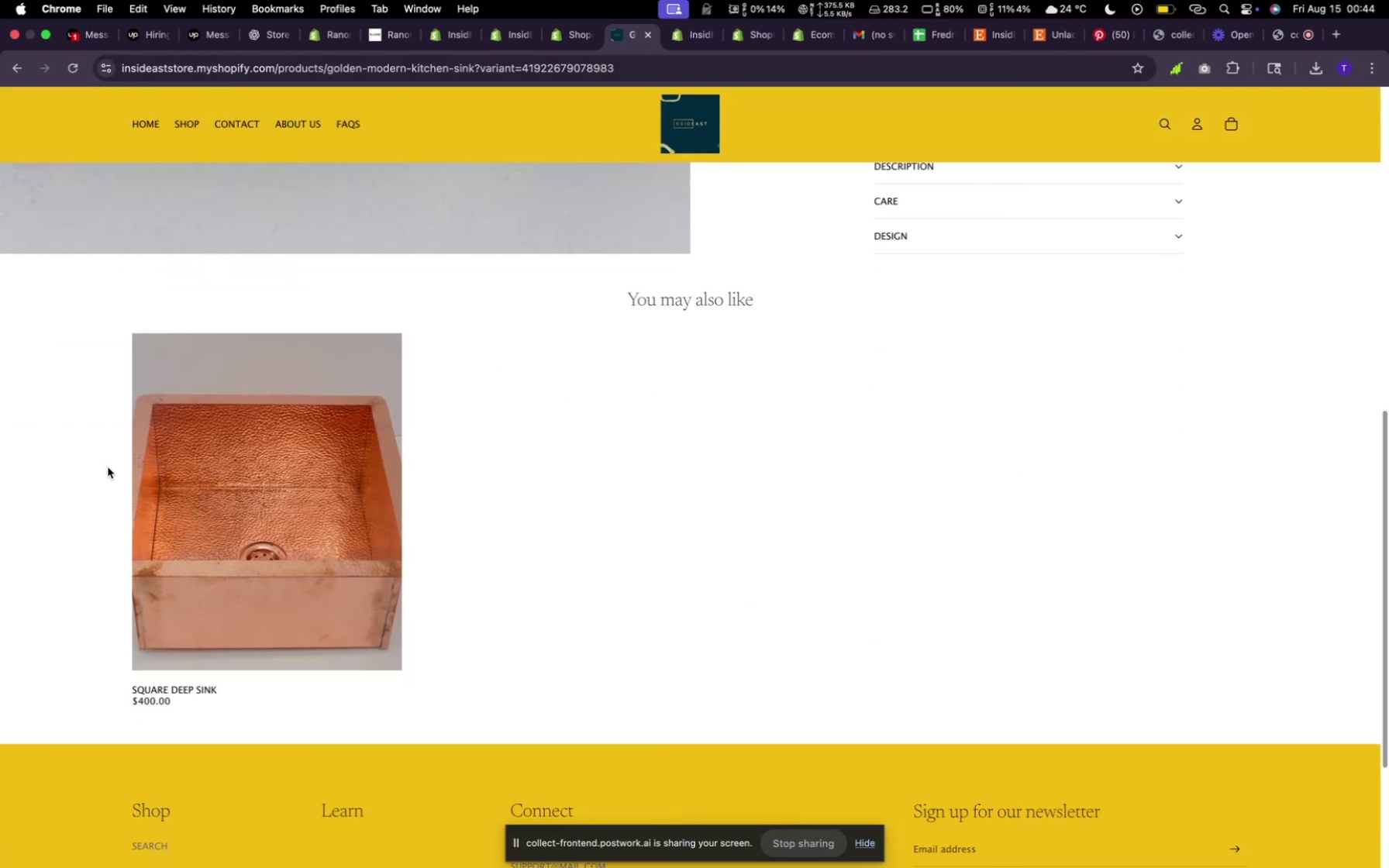 
left_click([241, 496])
 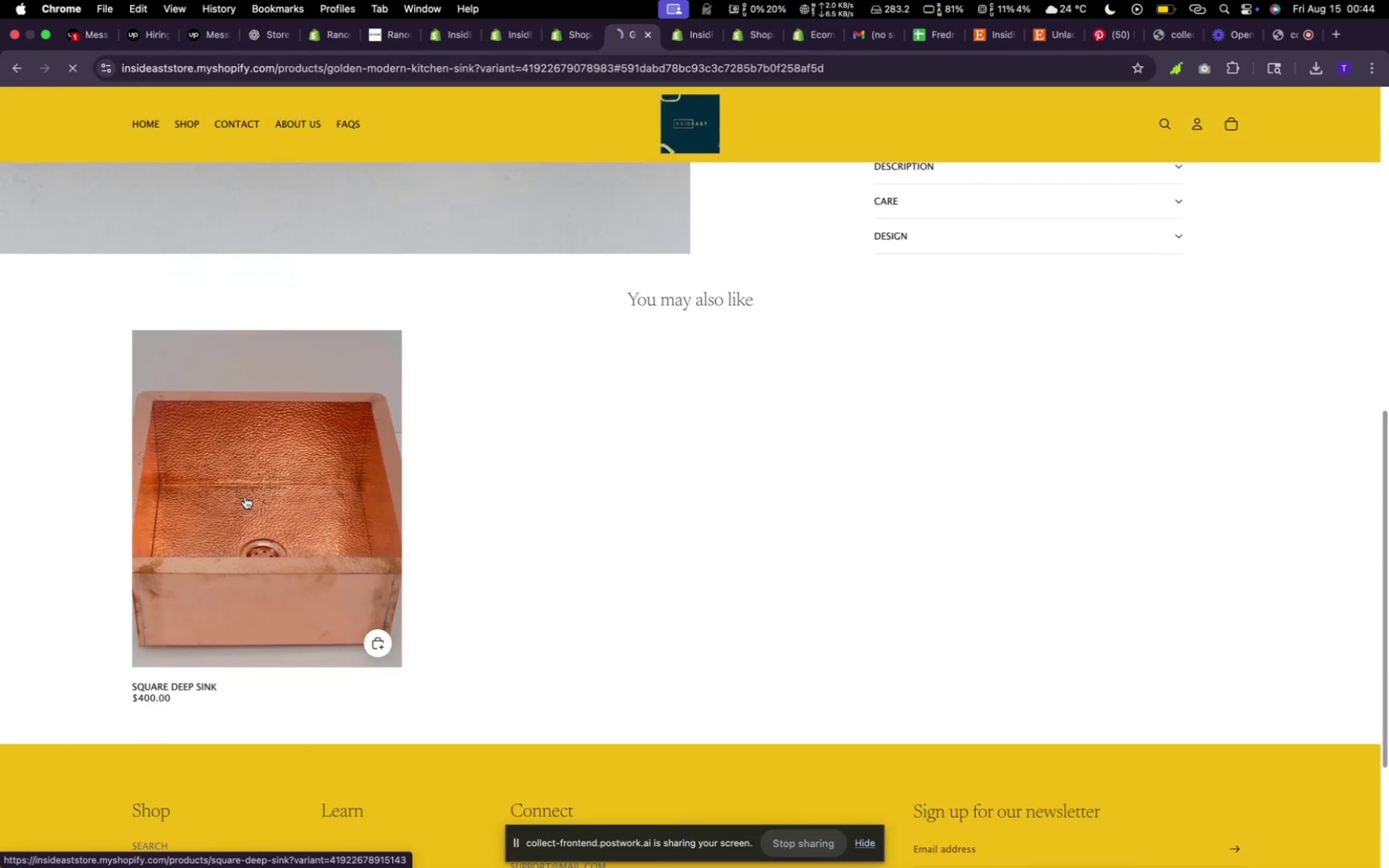 
left_click([245, 497])
 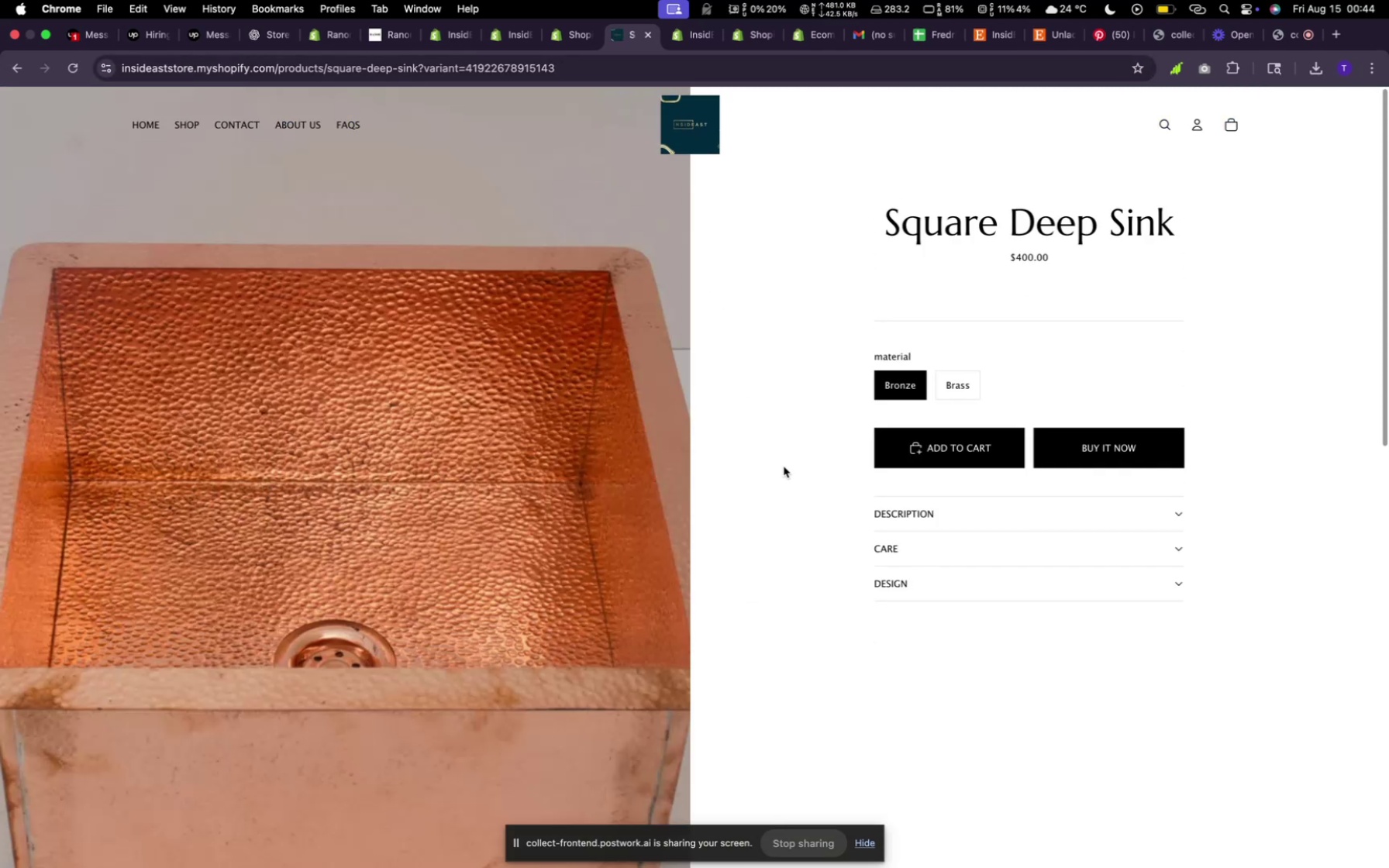 
left_click([974, 382])
 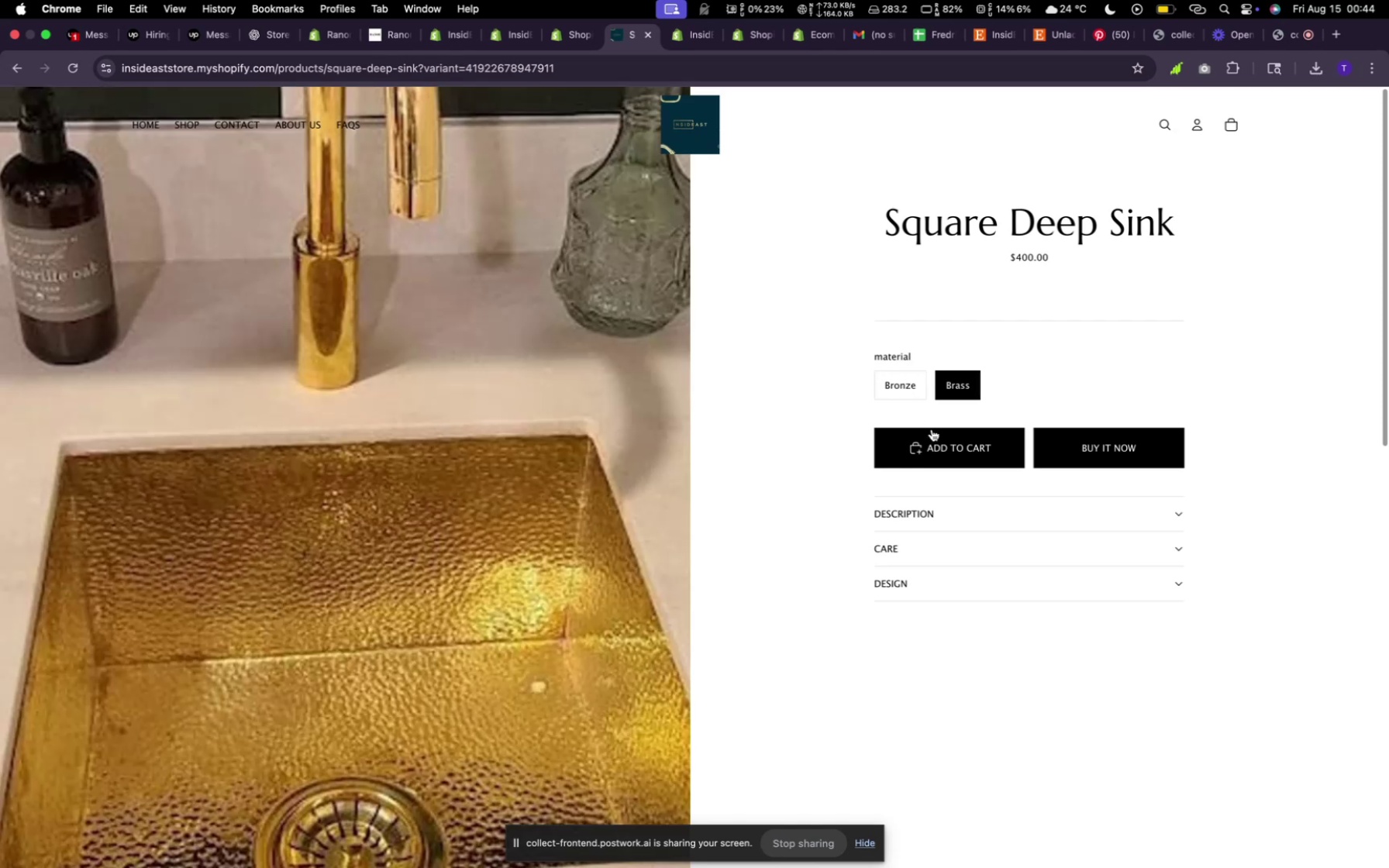 
double_click([986, 449])
 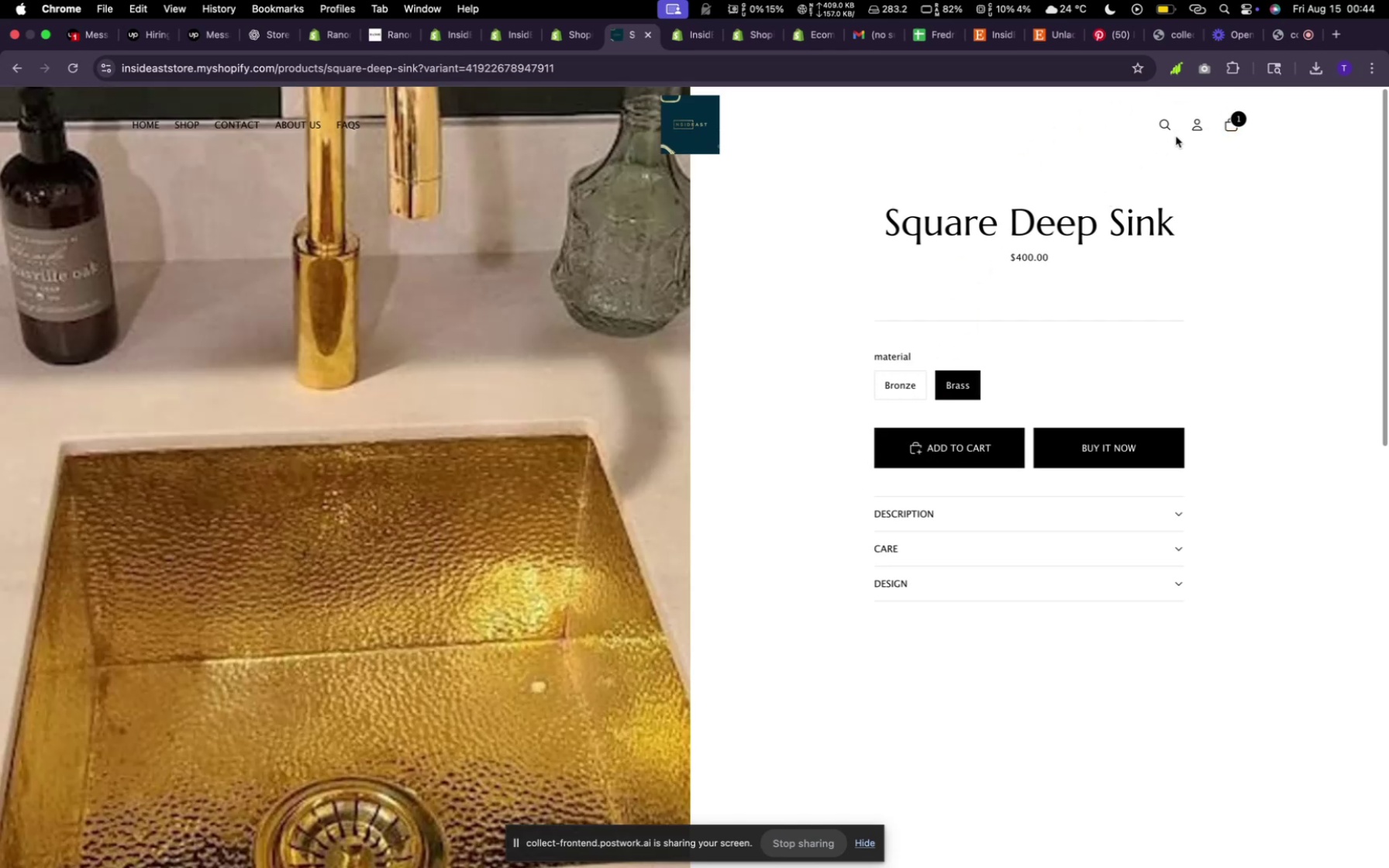 
left_click([1235, 123])
 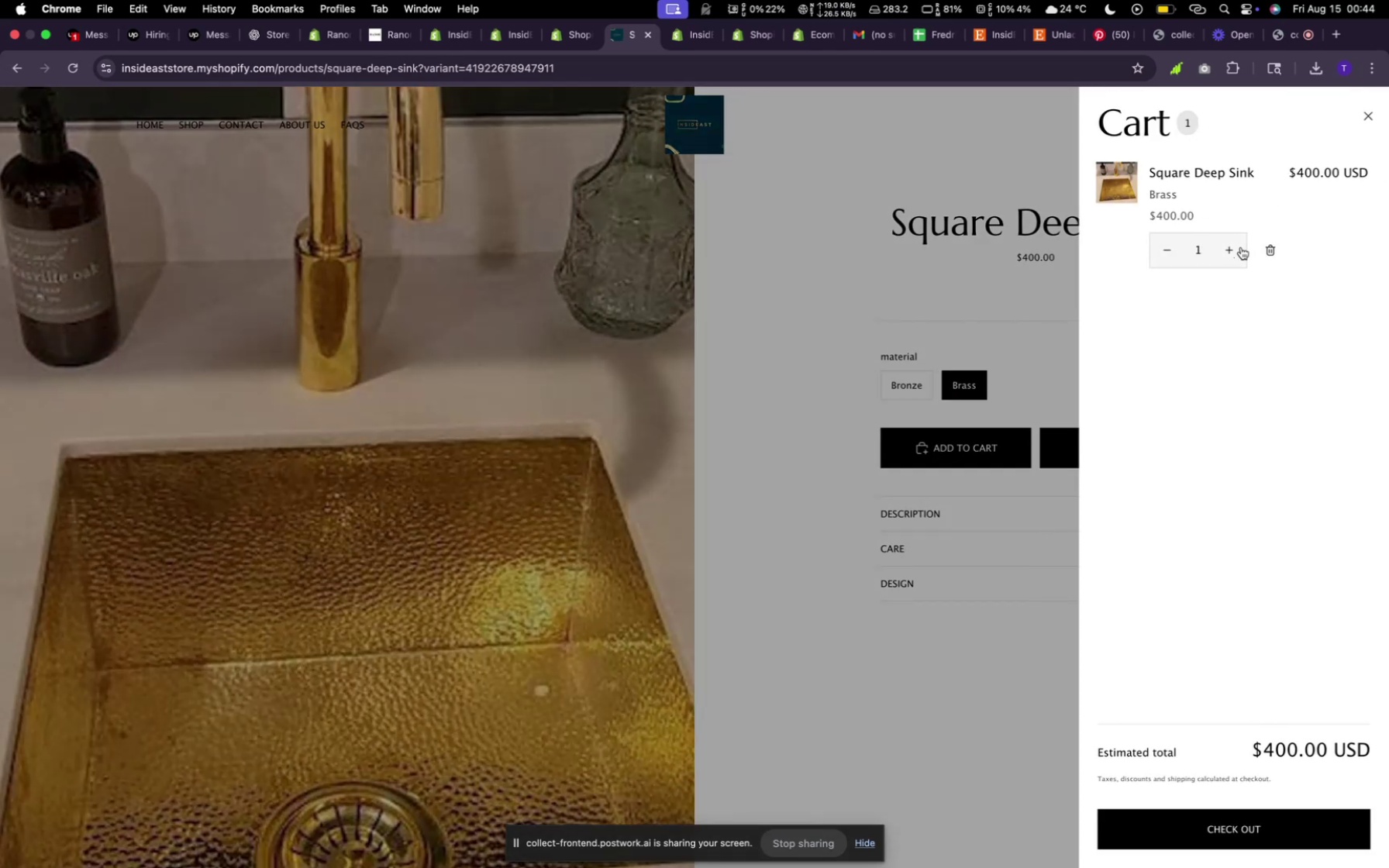 
double_click([1241, 247])
 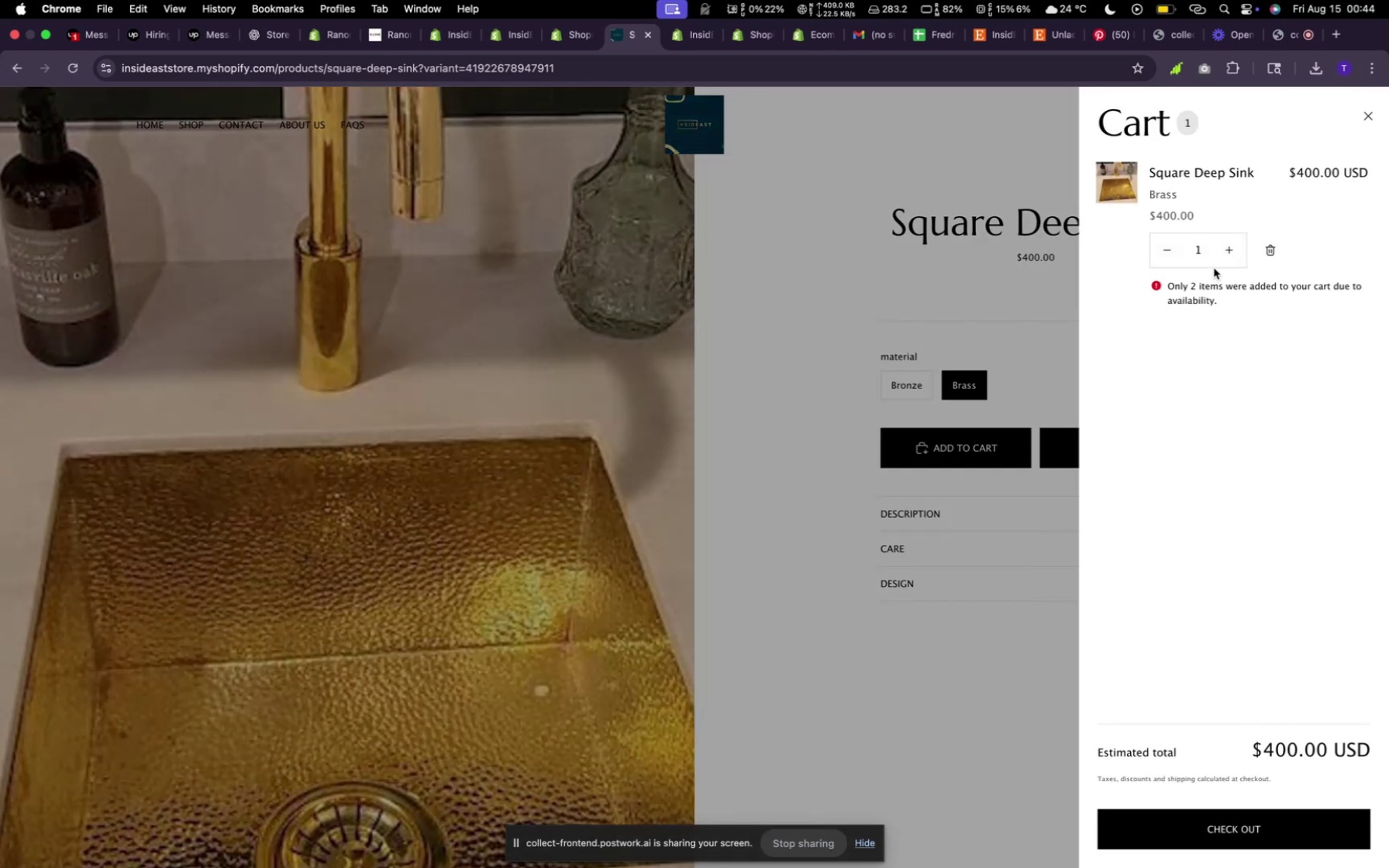 
left_click([1234, 253])
 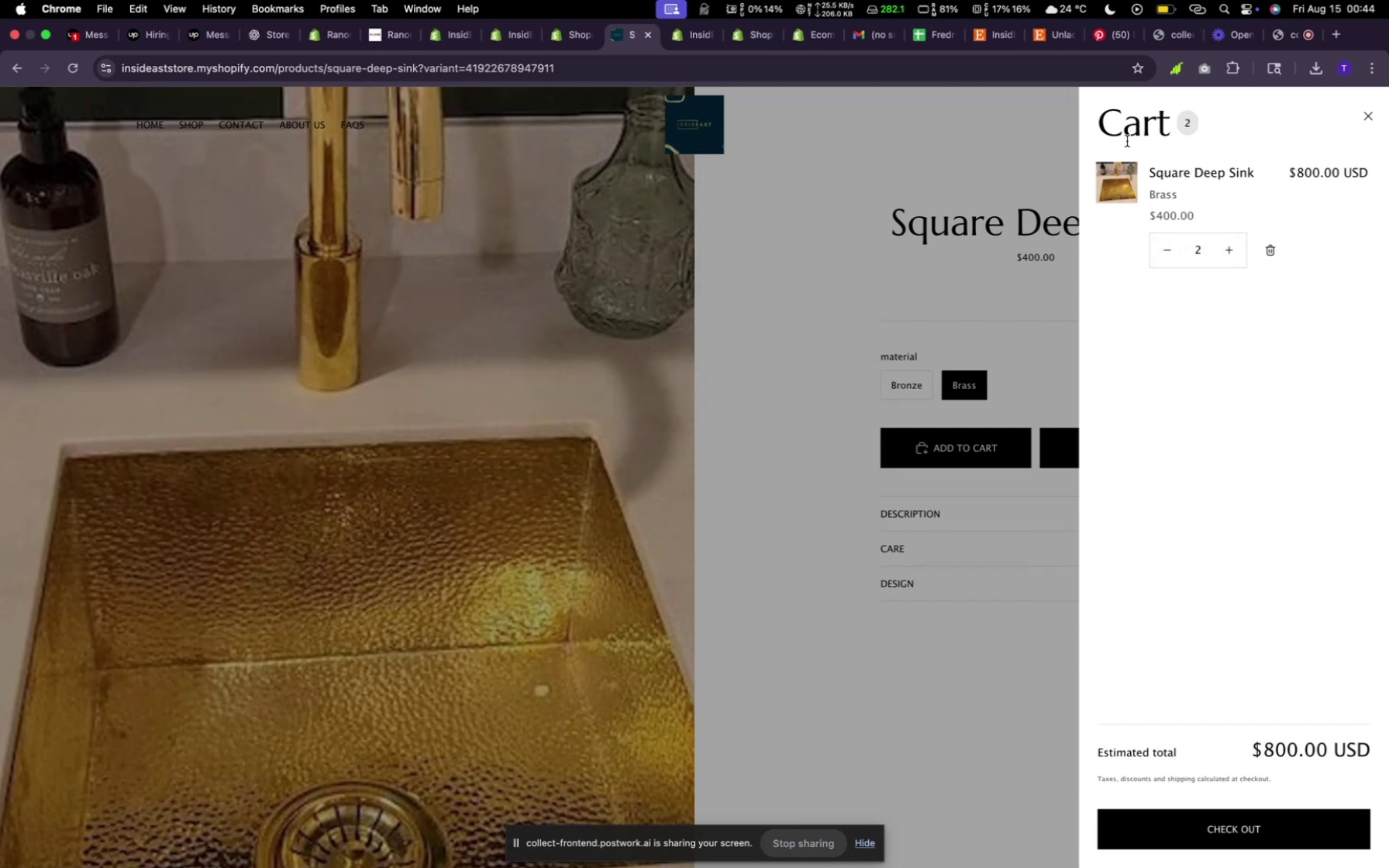 
wait(5.17)
 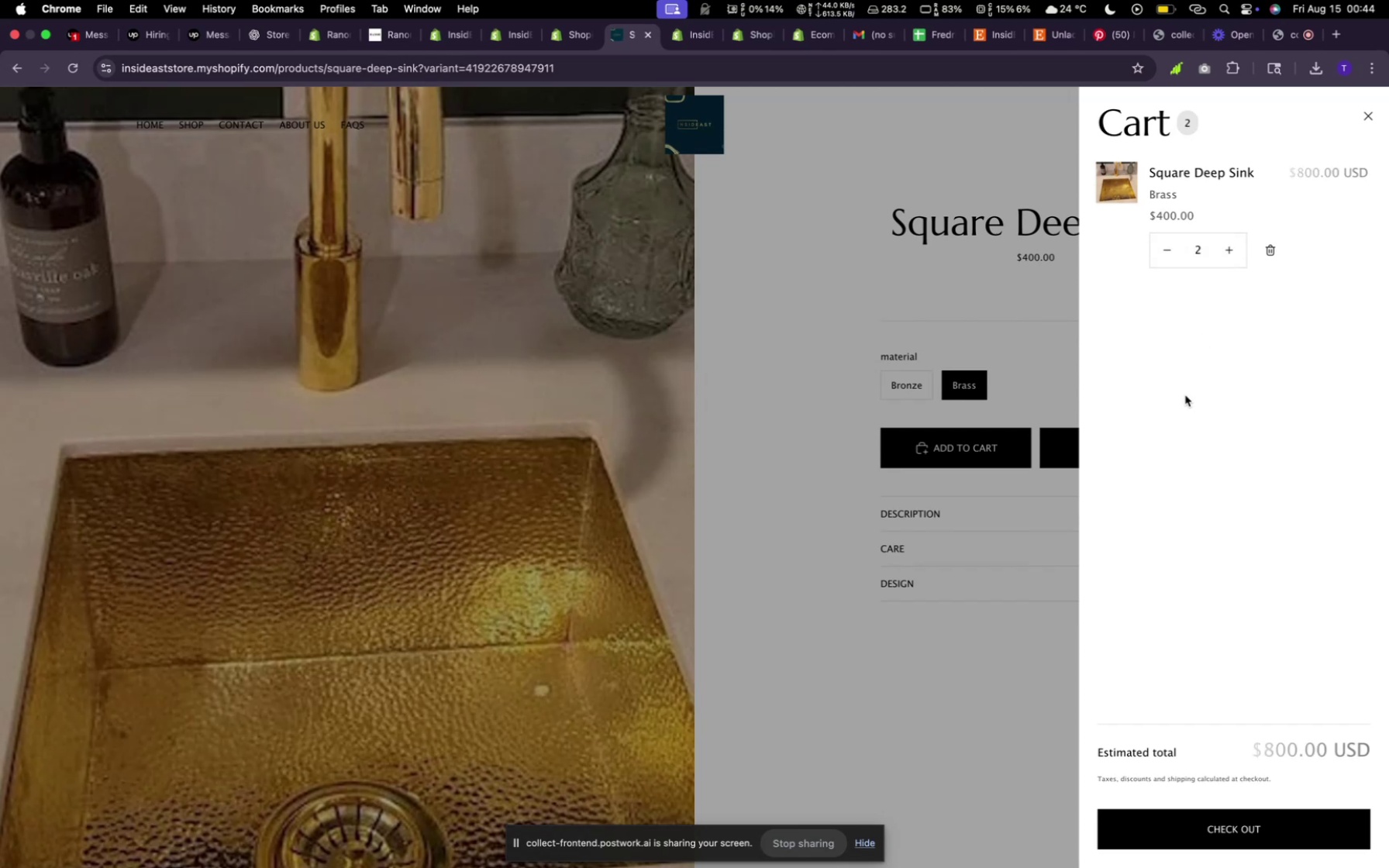 
left_click([1379, 119])
 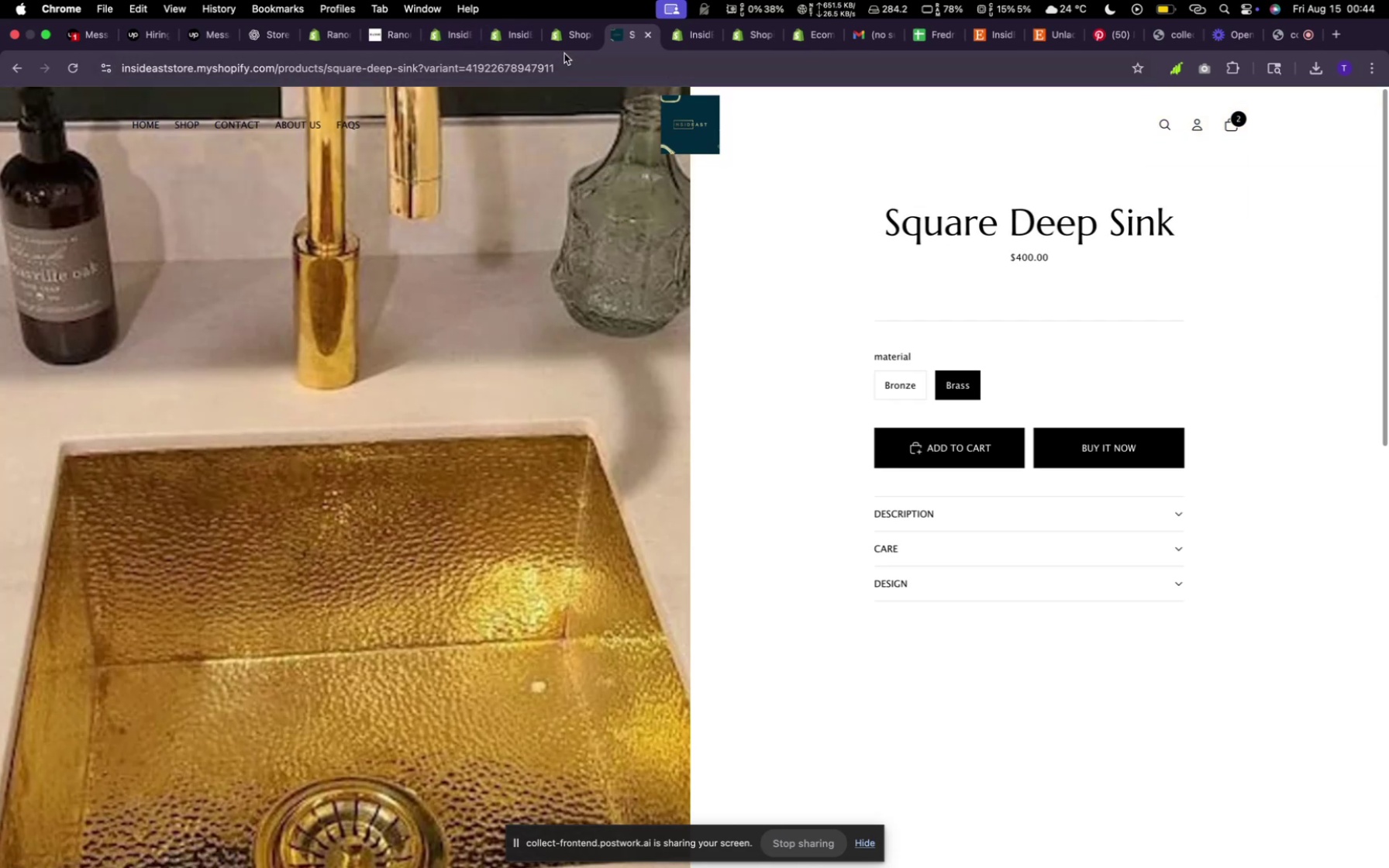 
wait(7.01)
 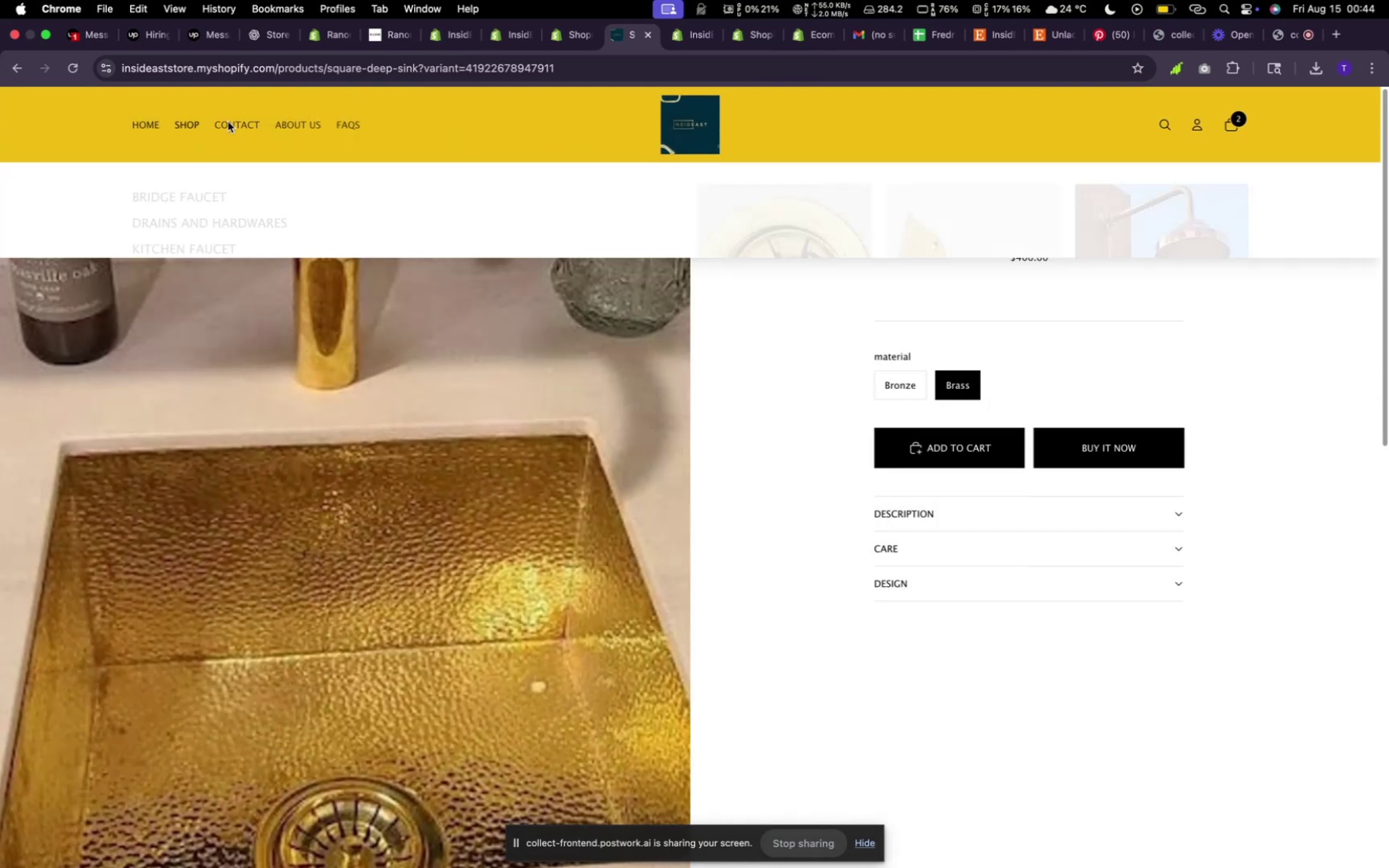 
left_click([564, 39])
 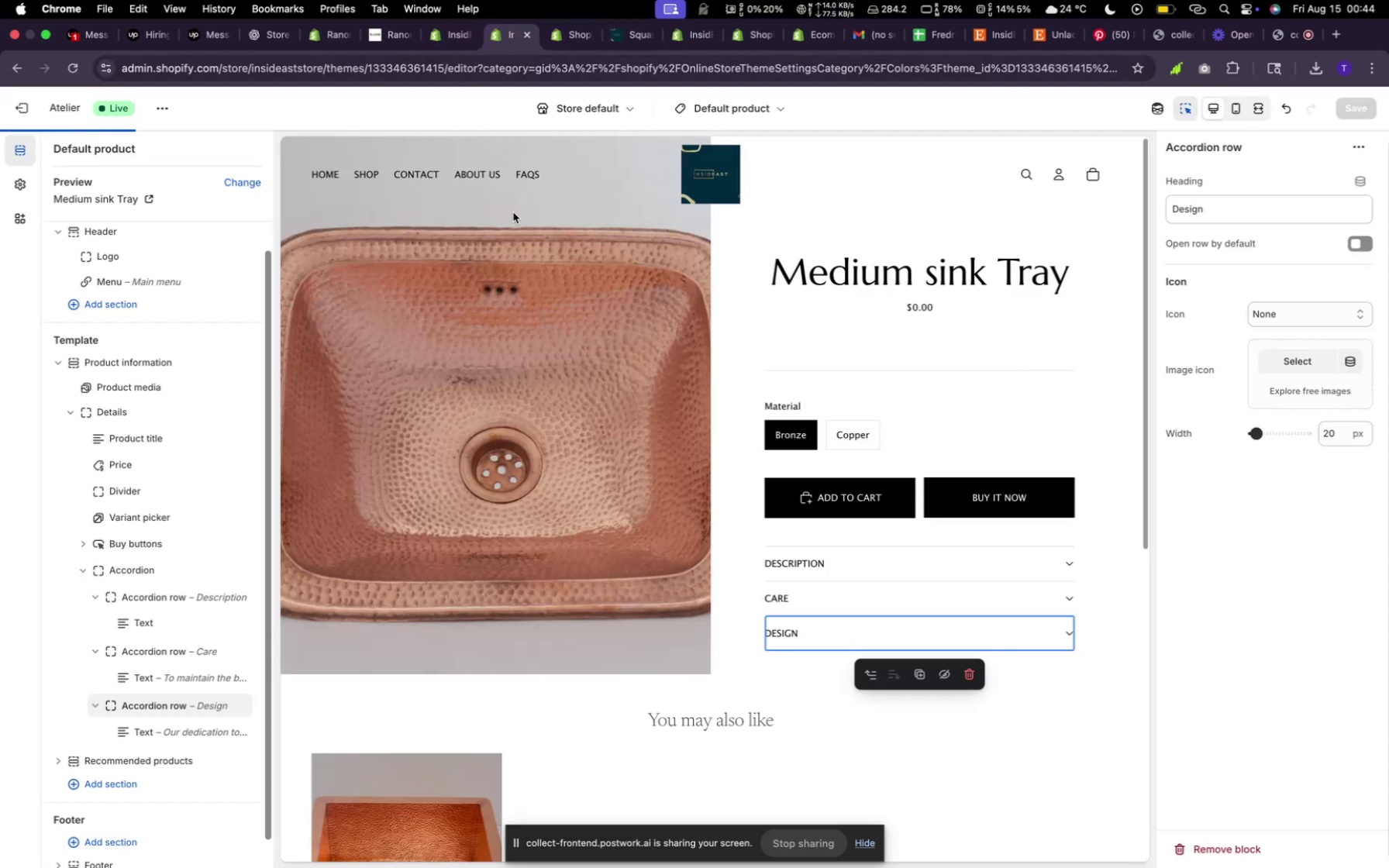 
scroll: coordinate [478, 536], scroll_direction: down, amount: 40.0
 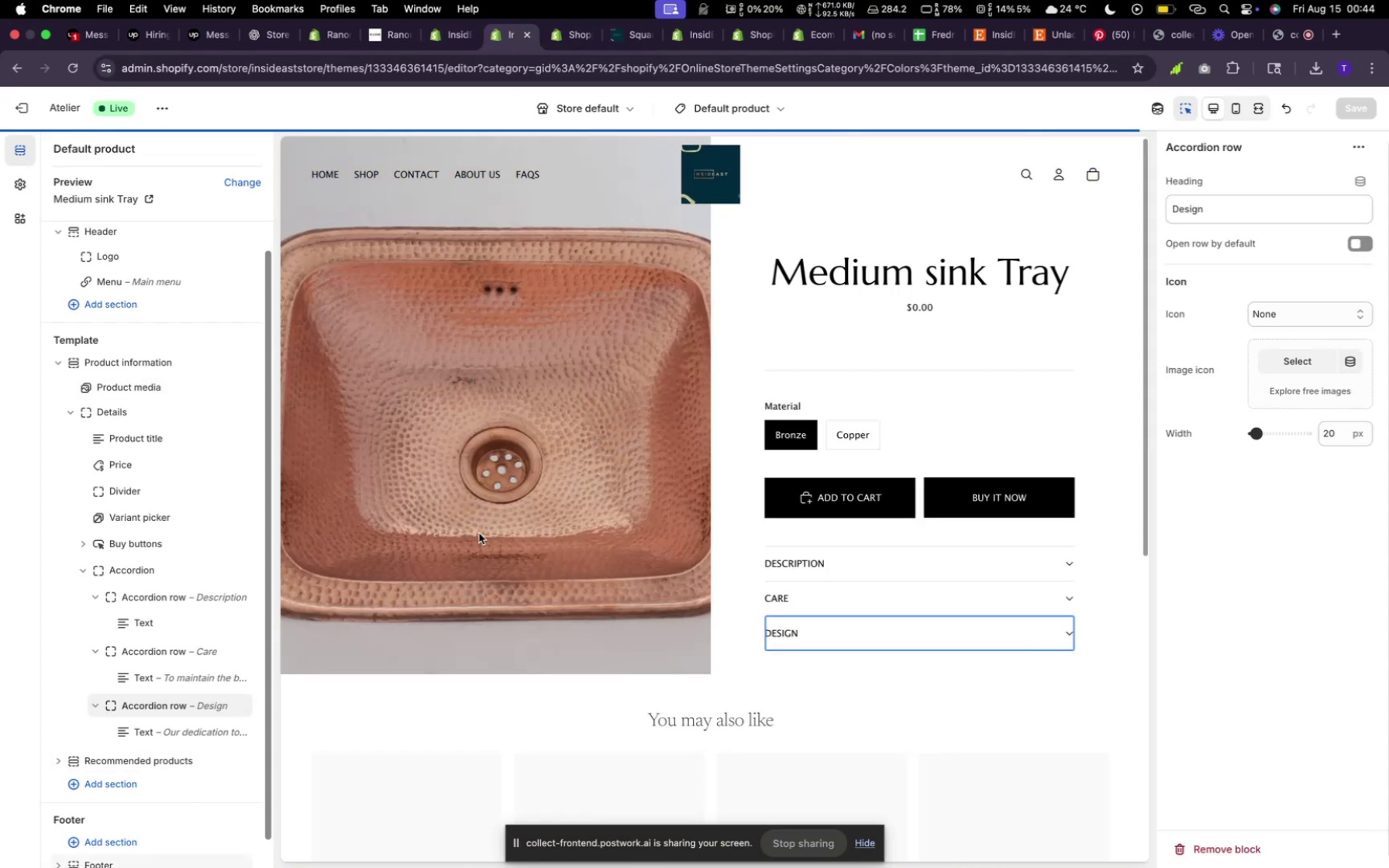 
scroll: coordinate [478, 538], scroll_direction: up, amount: 44.0
 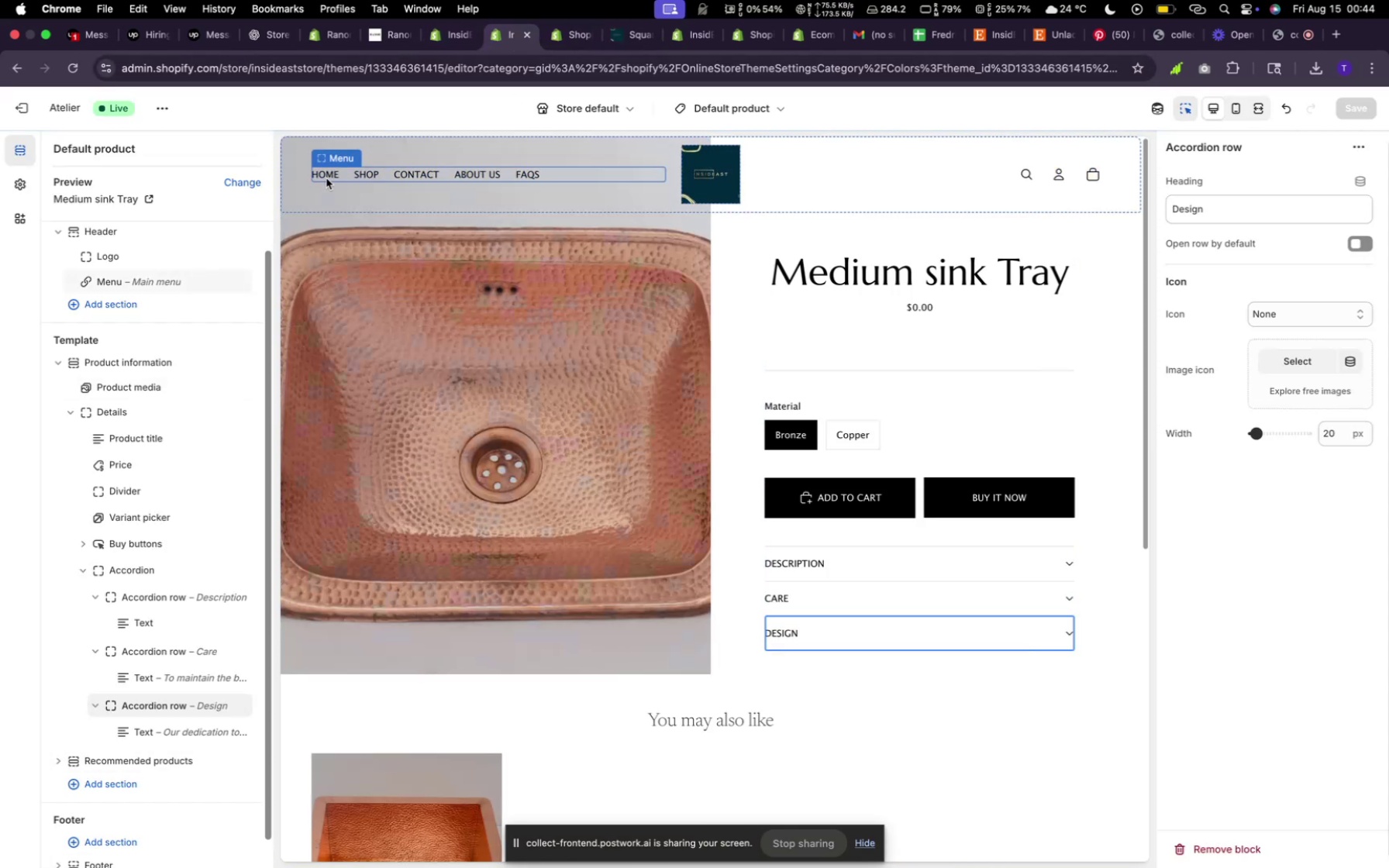 
double_click([326, 178])
 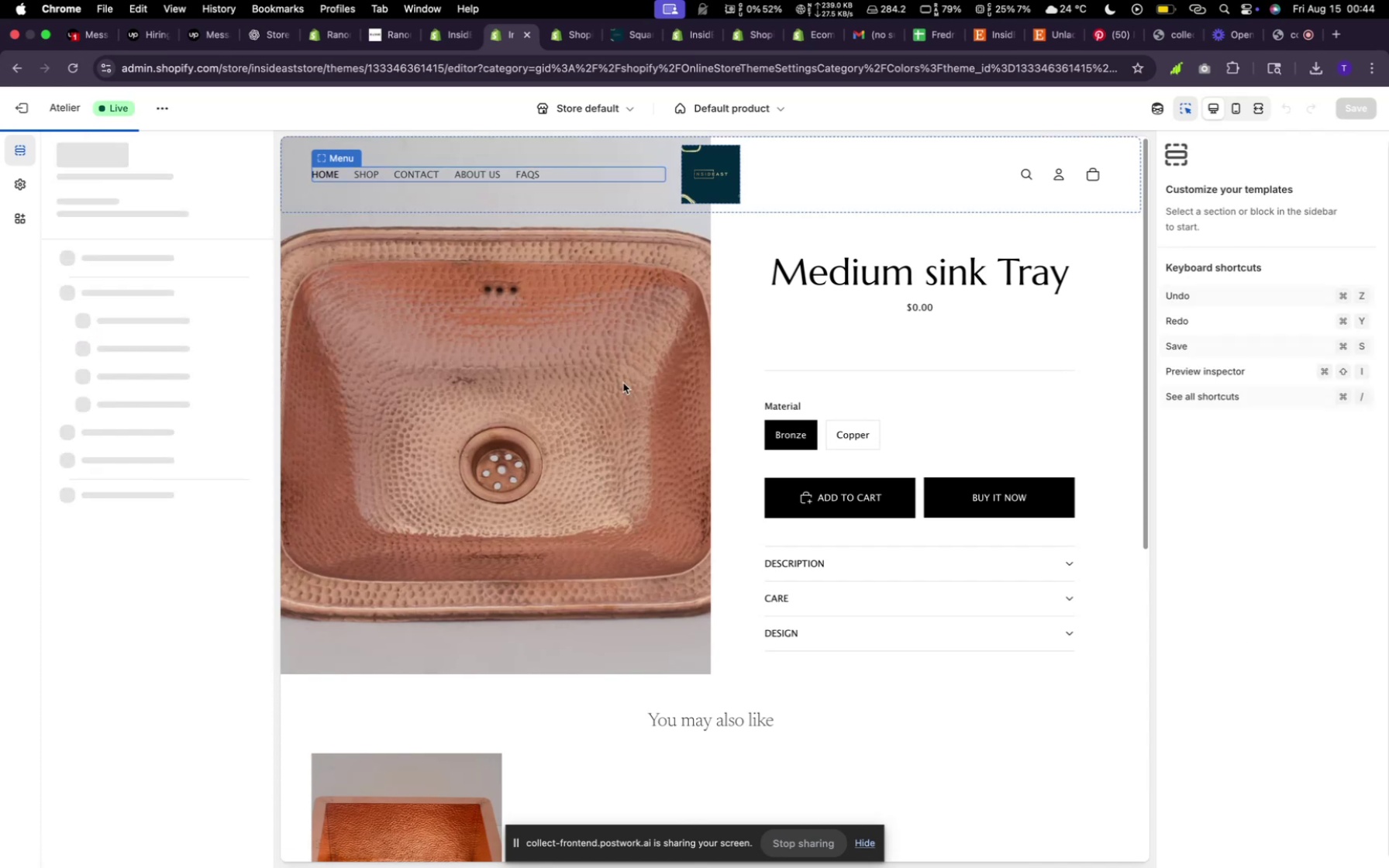 
scroll: coordinate [725, 520], scroll_direction: down, amount: 111.0
 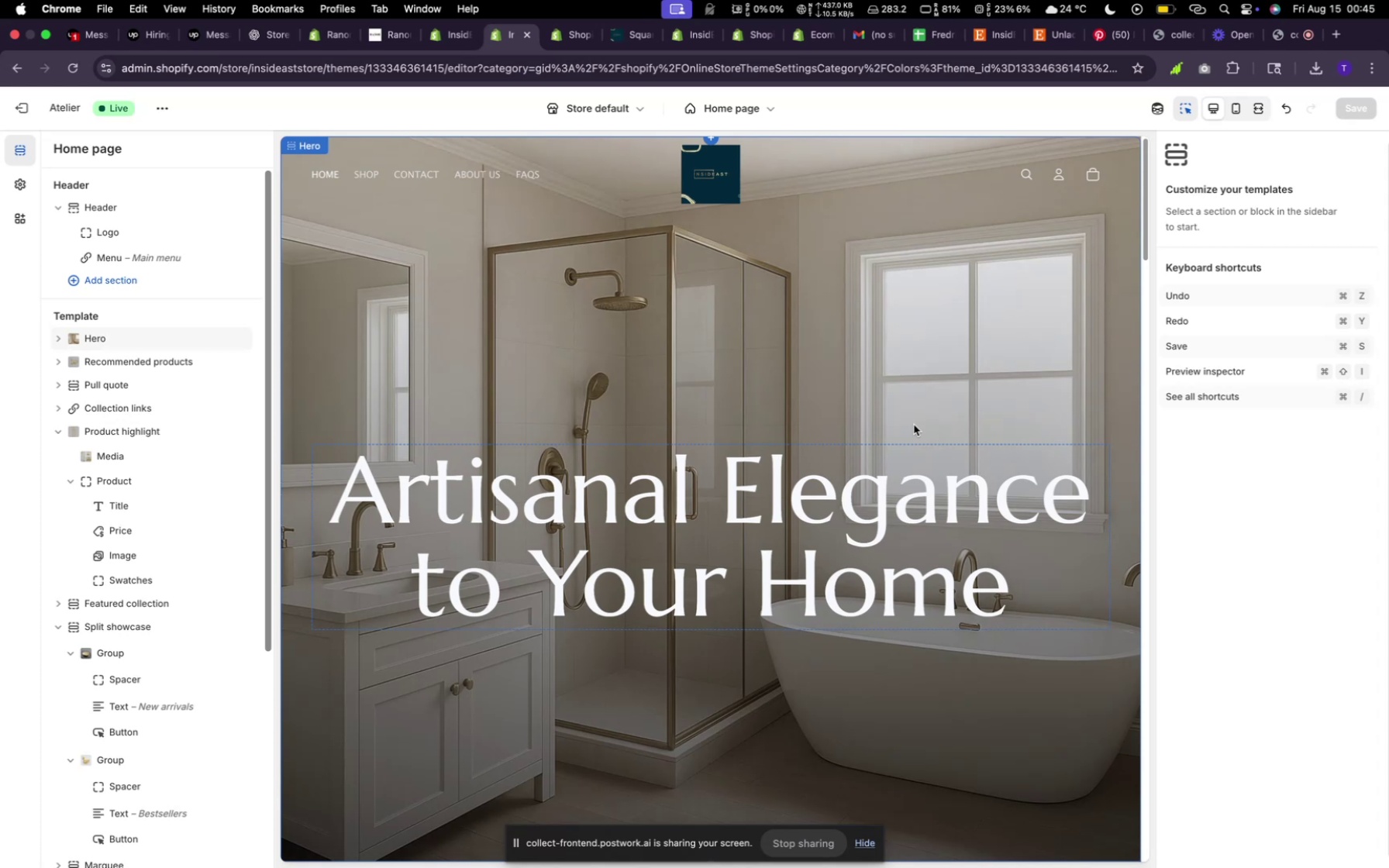 
wait(9.69)
 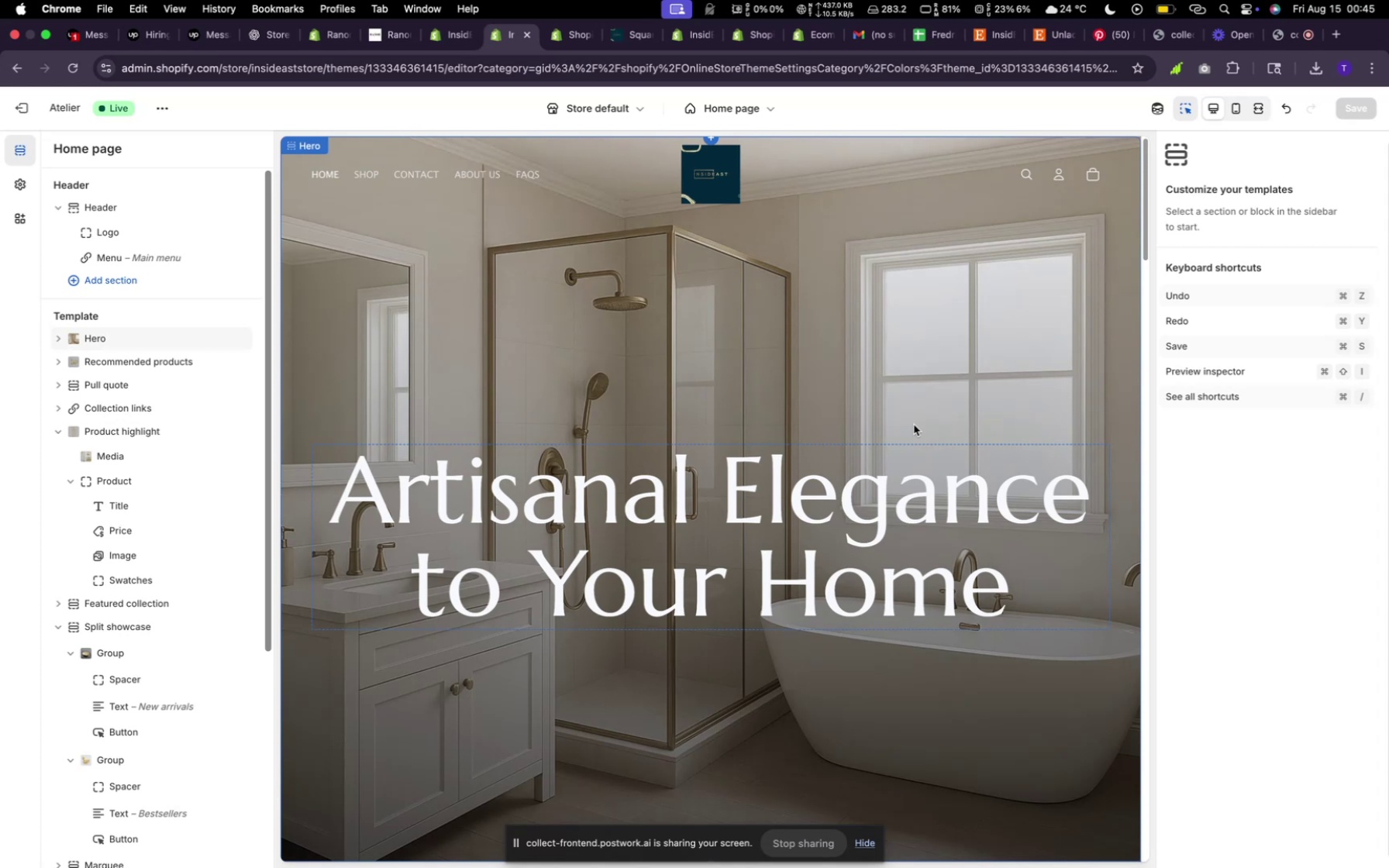 
scroll: coordinate [719, 594], scroll_direction: down, amount: 28.0
 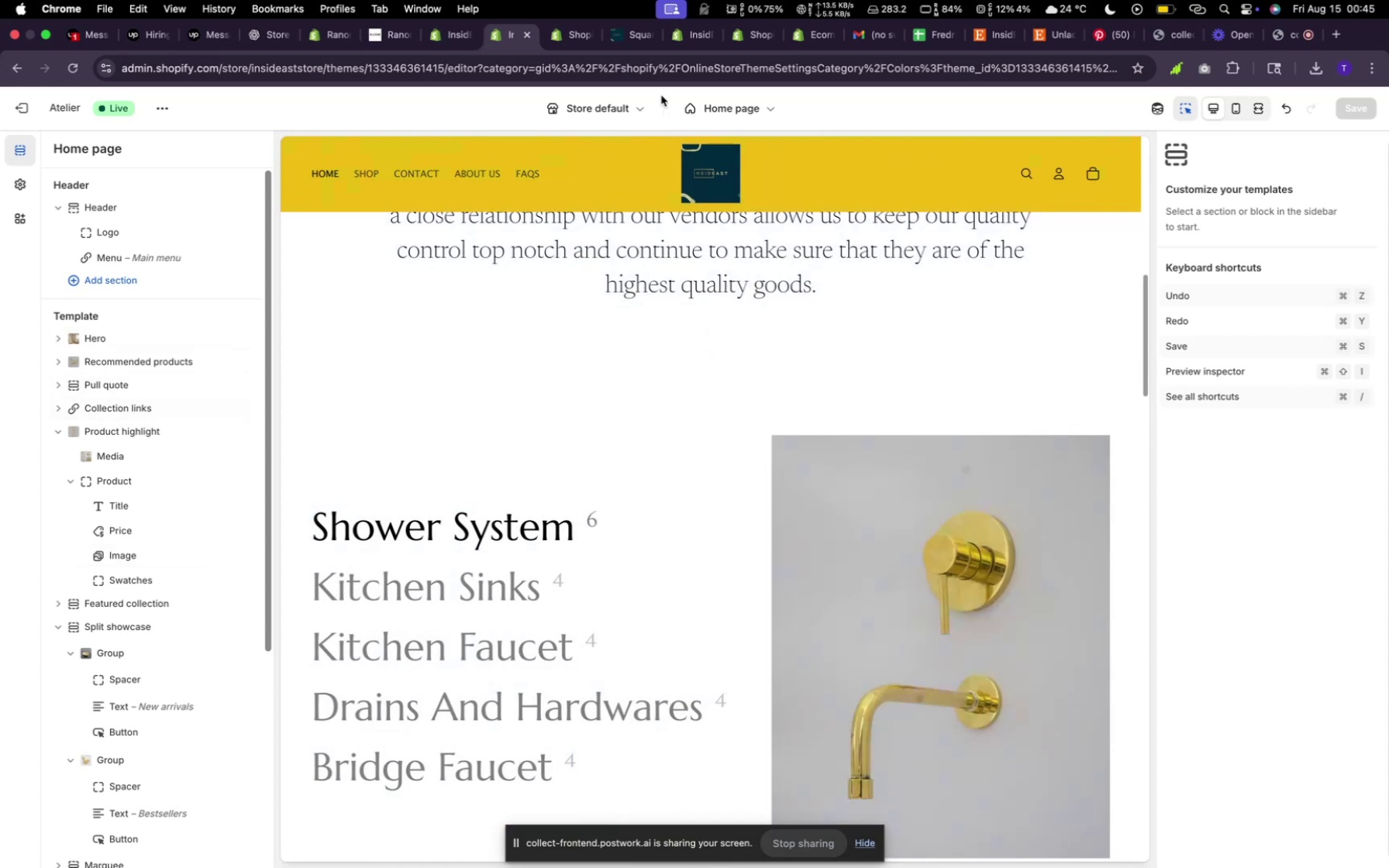 
left_click([618, 29])
 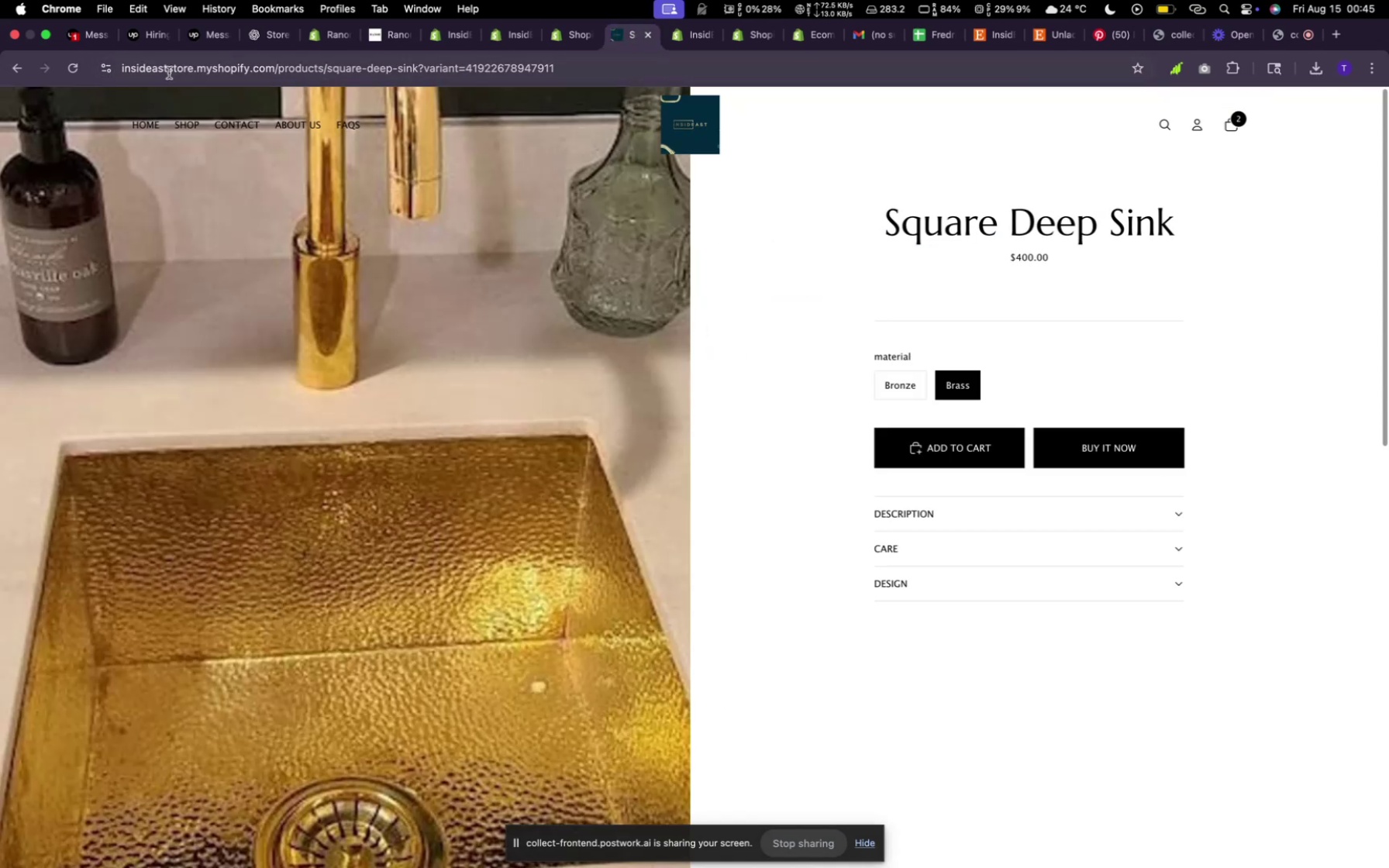 
scroll: coordinate [261, 520], scroll_direction: up, amount: 5.0
 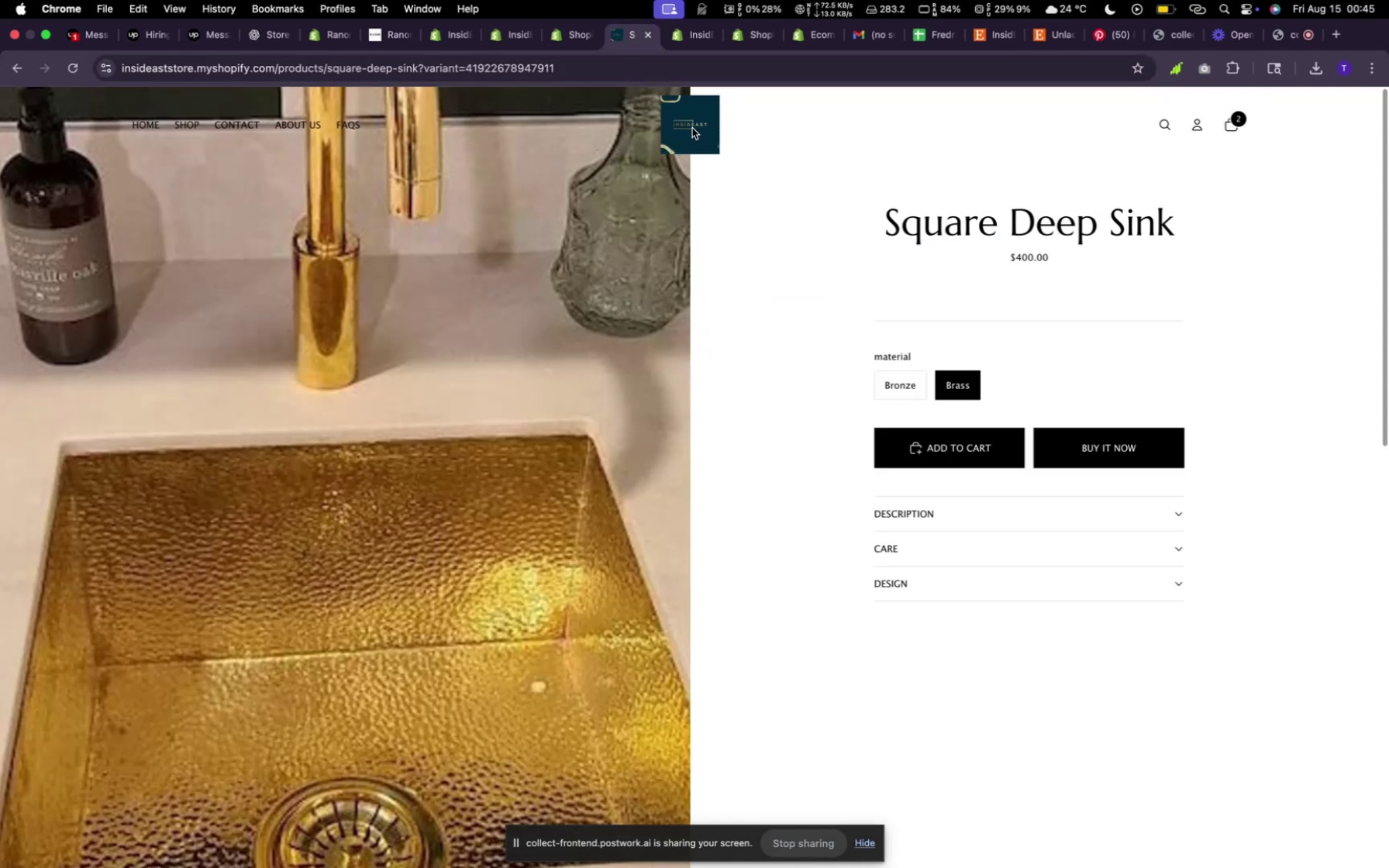 
double_click([692, 128])
 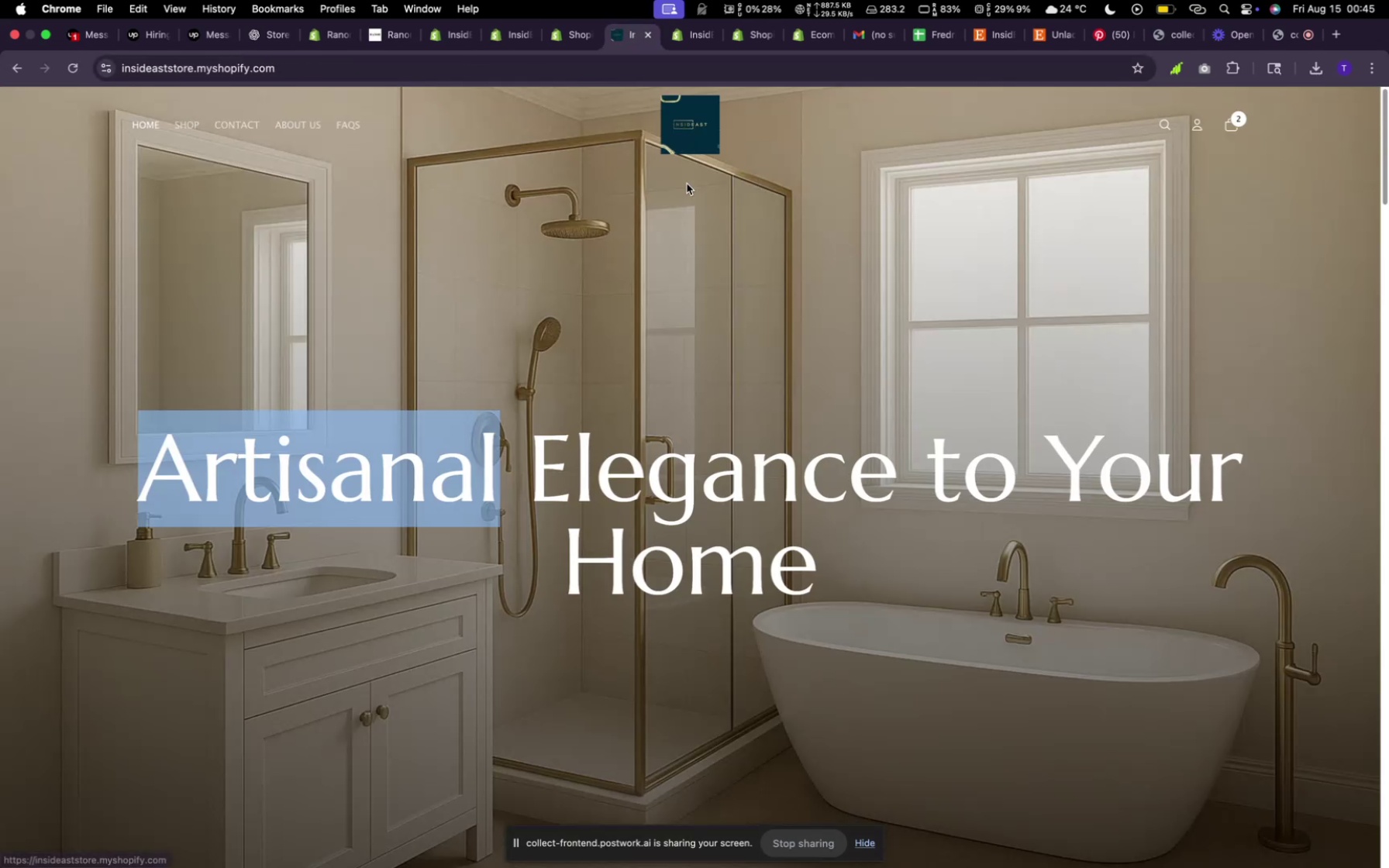 
scroll: coordinate [264, 525], scroll_direction: down, amount: 57.0
 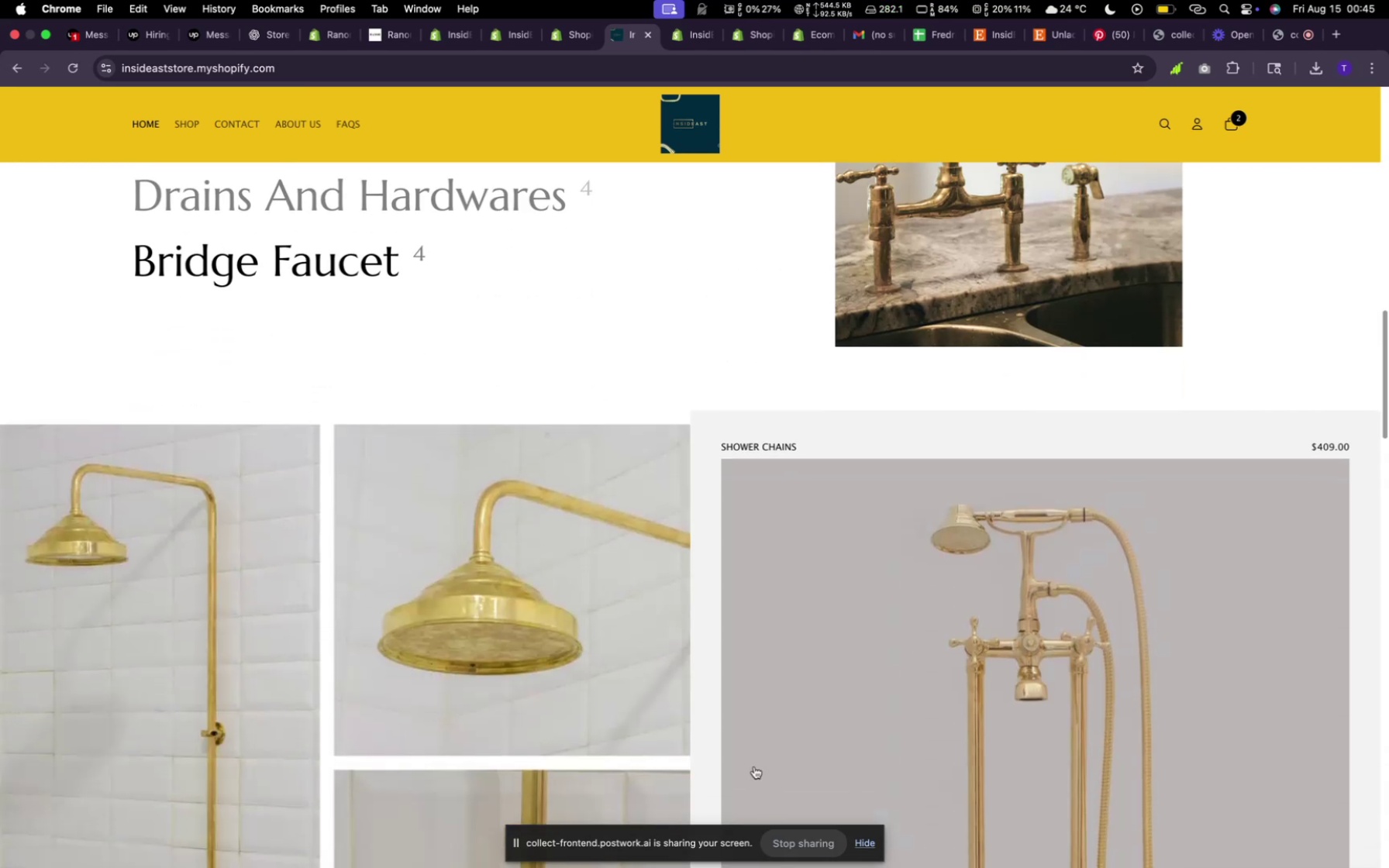 